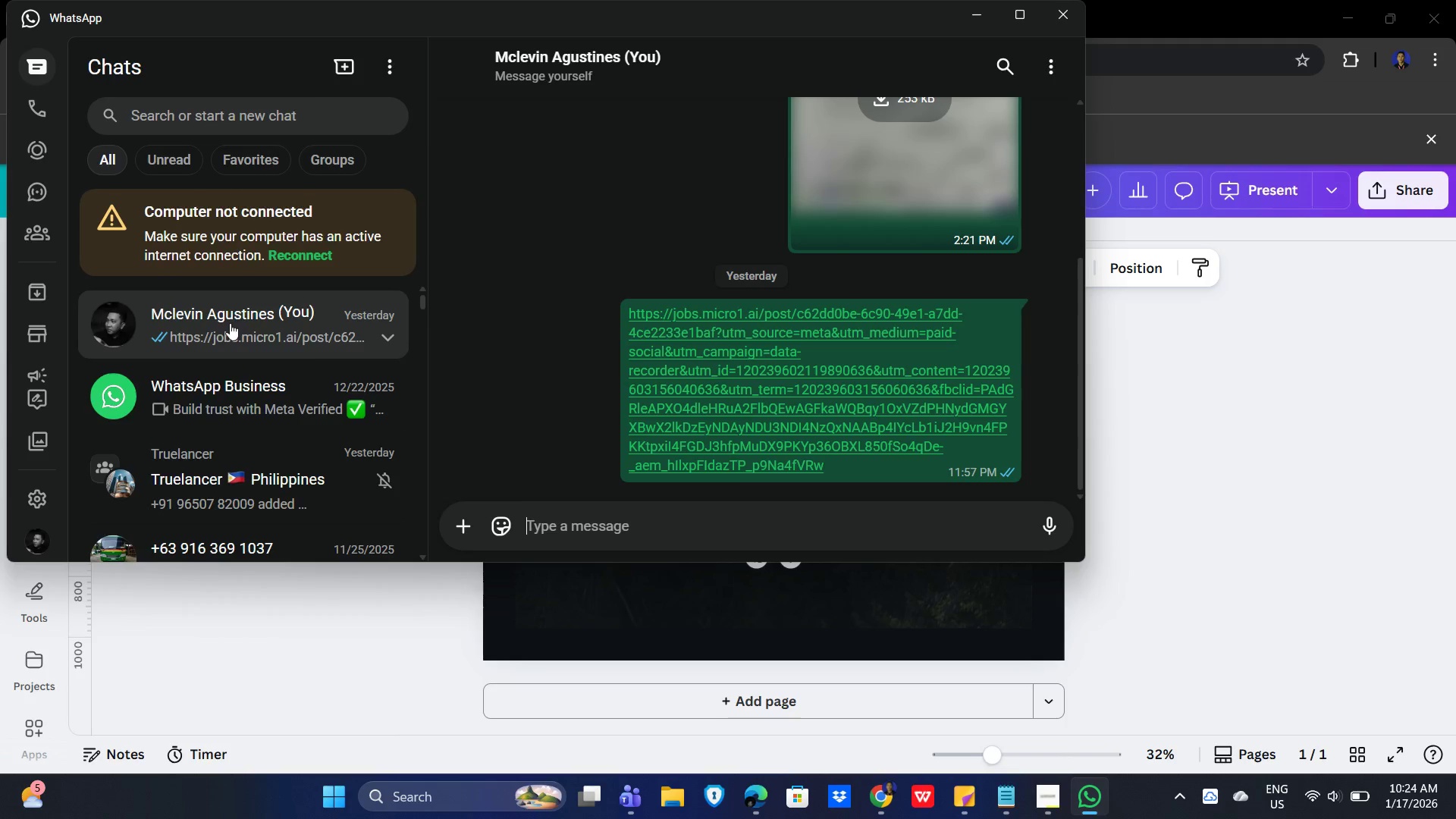 
scroll: coordinate [785, 391], scroll_direction: down, amount: 12.0
 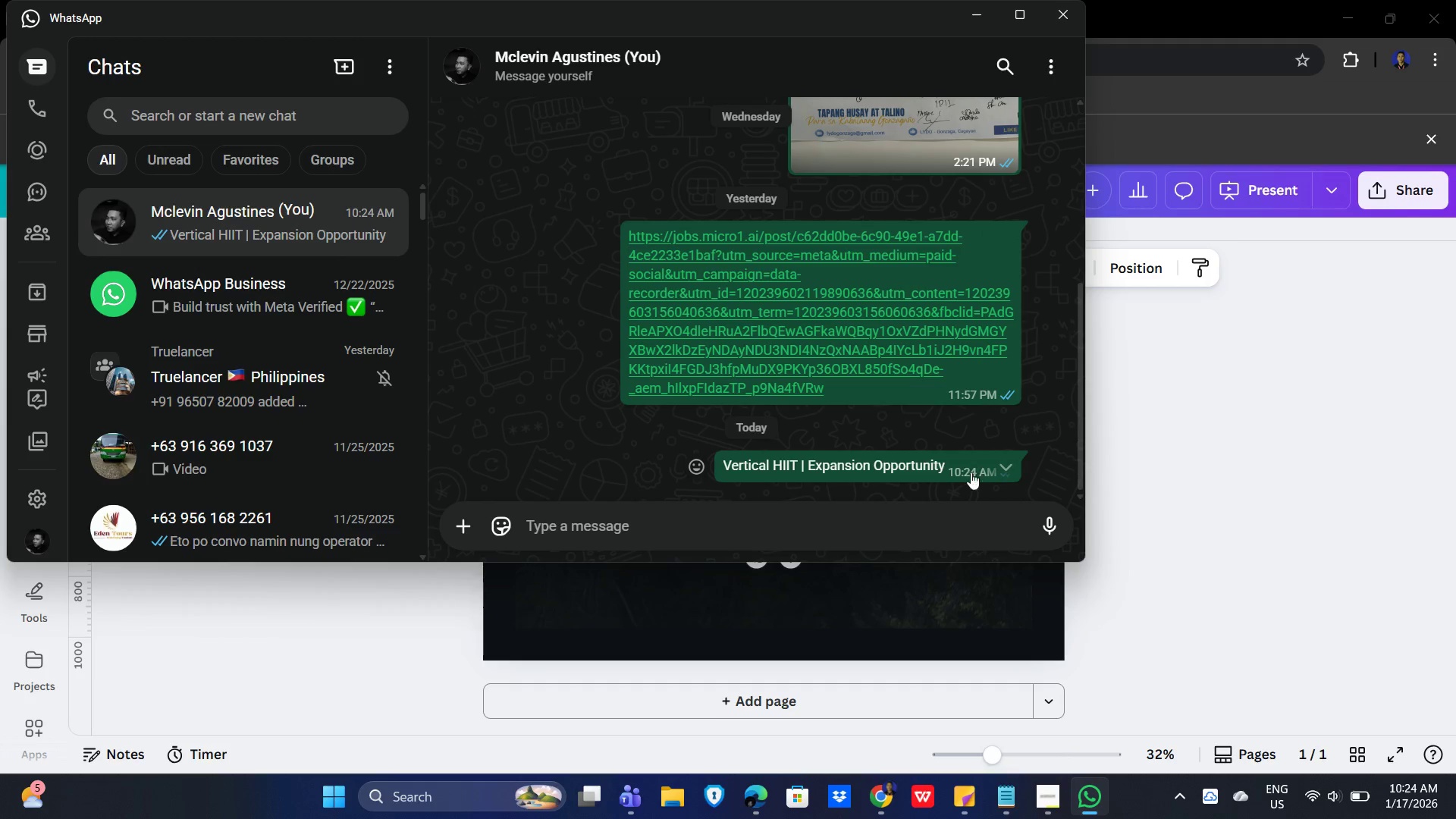 
left_click_drag(start_coordinate=[952, 463], to_coordinate=[937, 460])
 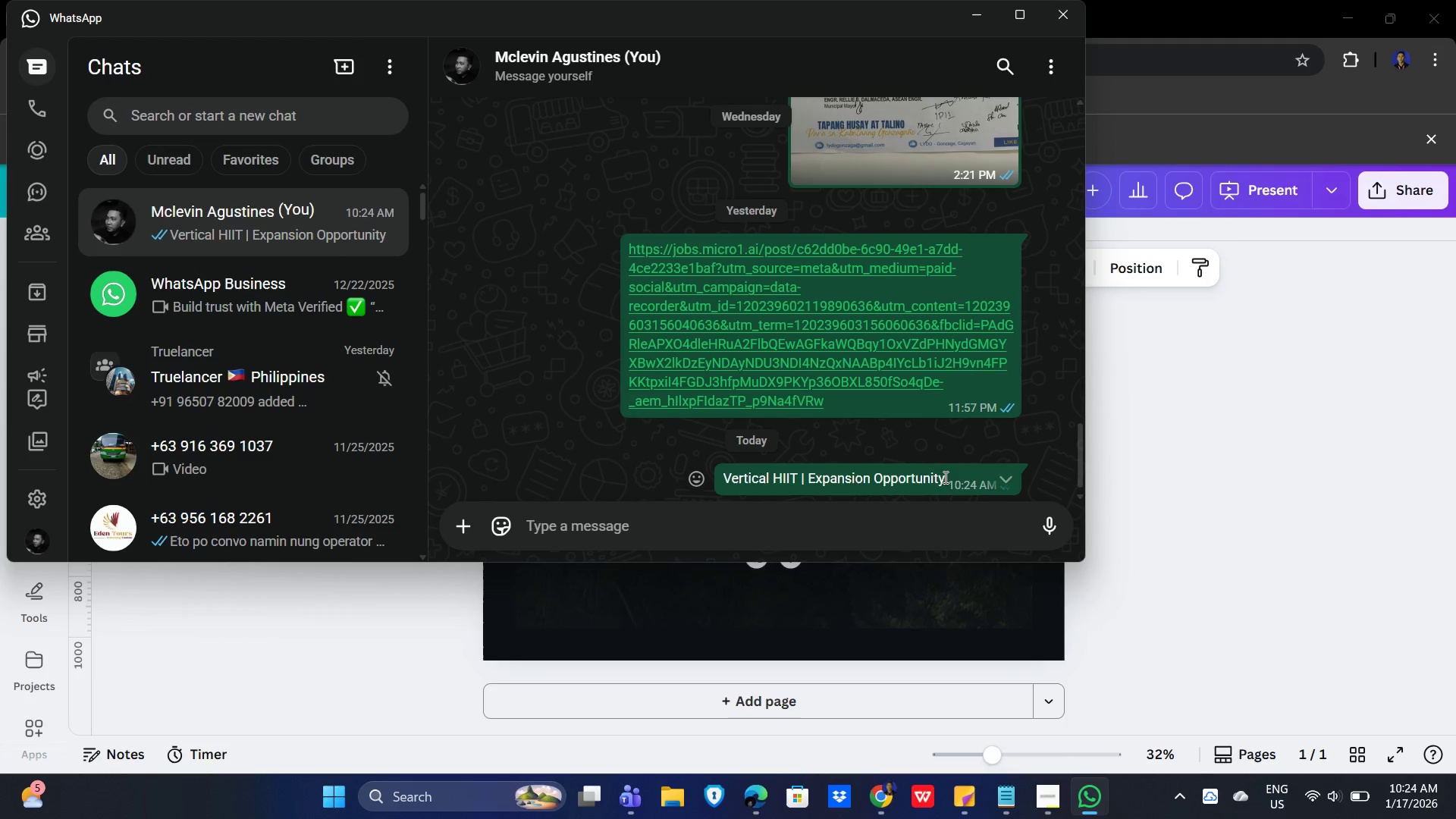 
left_click_drag(start_coordinate=[944, 479], to_coordinate=[710, 476])
 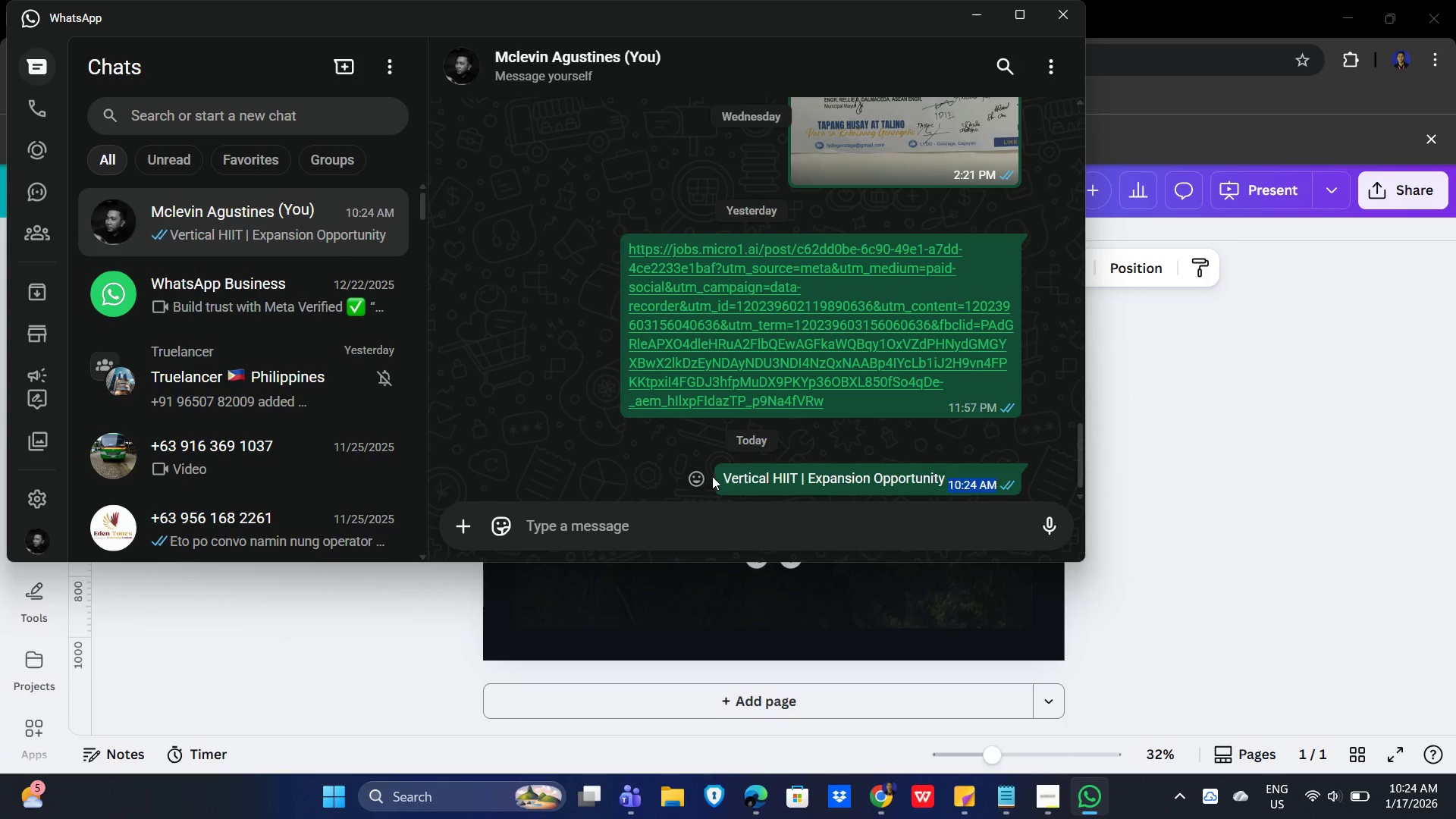 
key(Control+ControlLeft)
 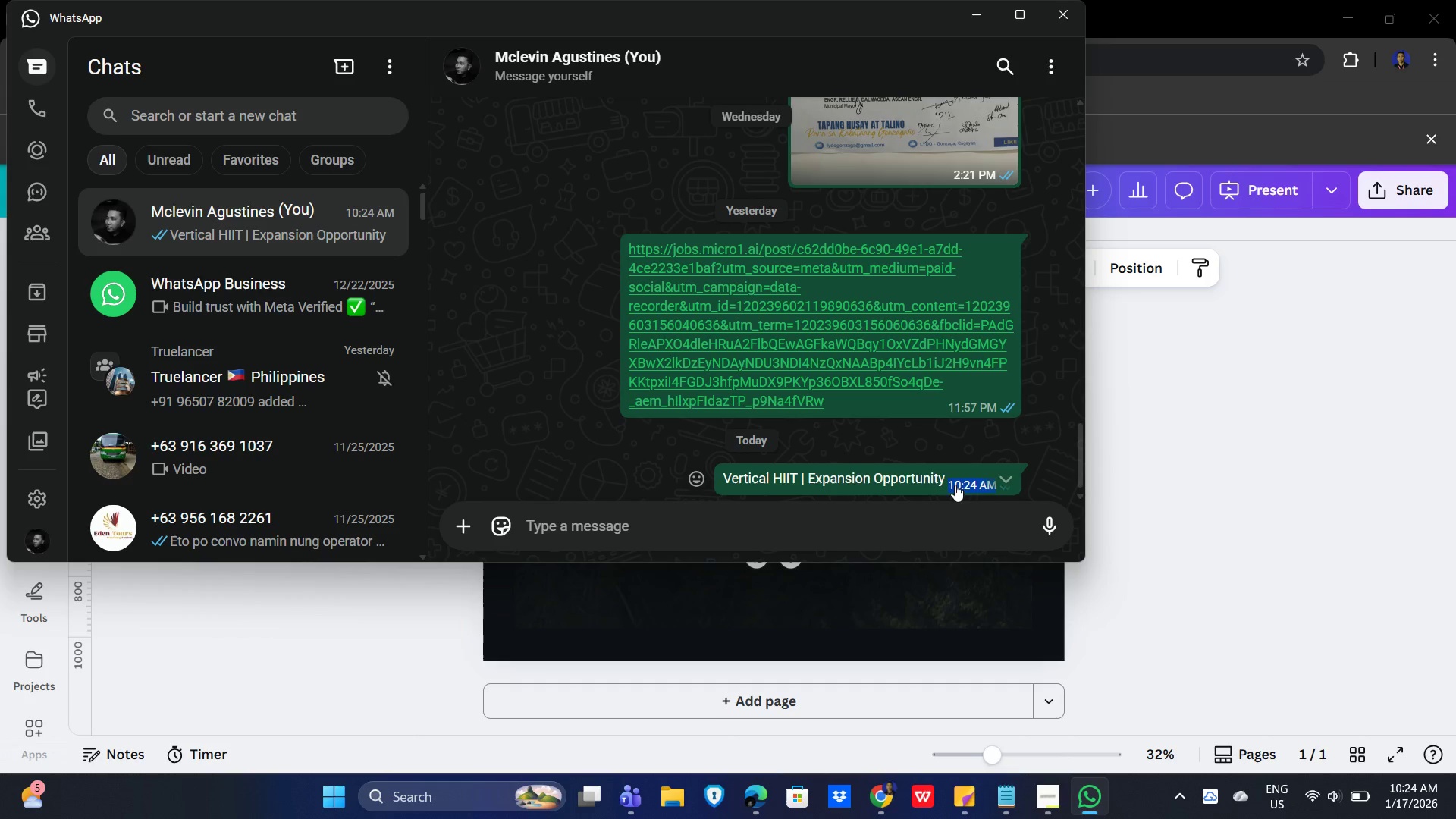 
left_click([952, 475])
 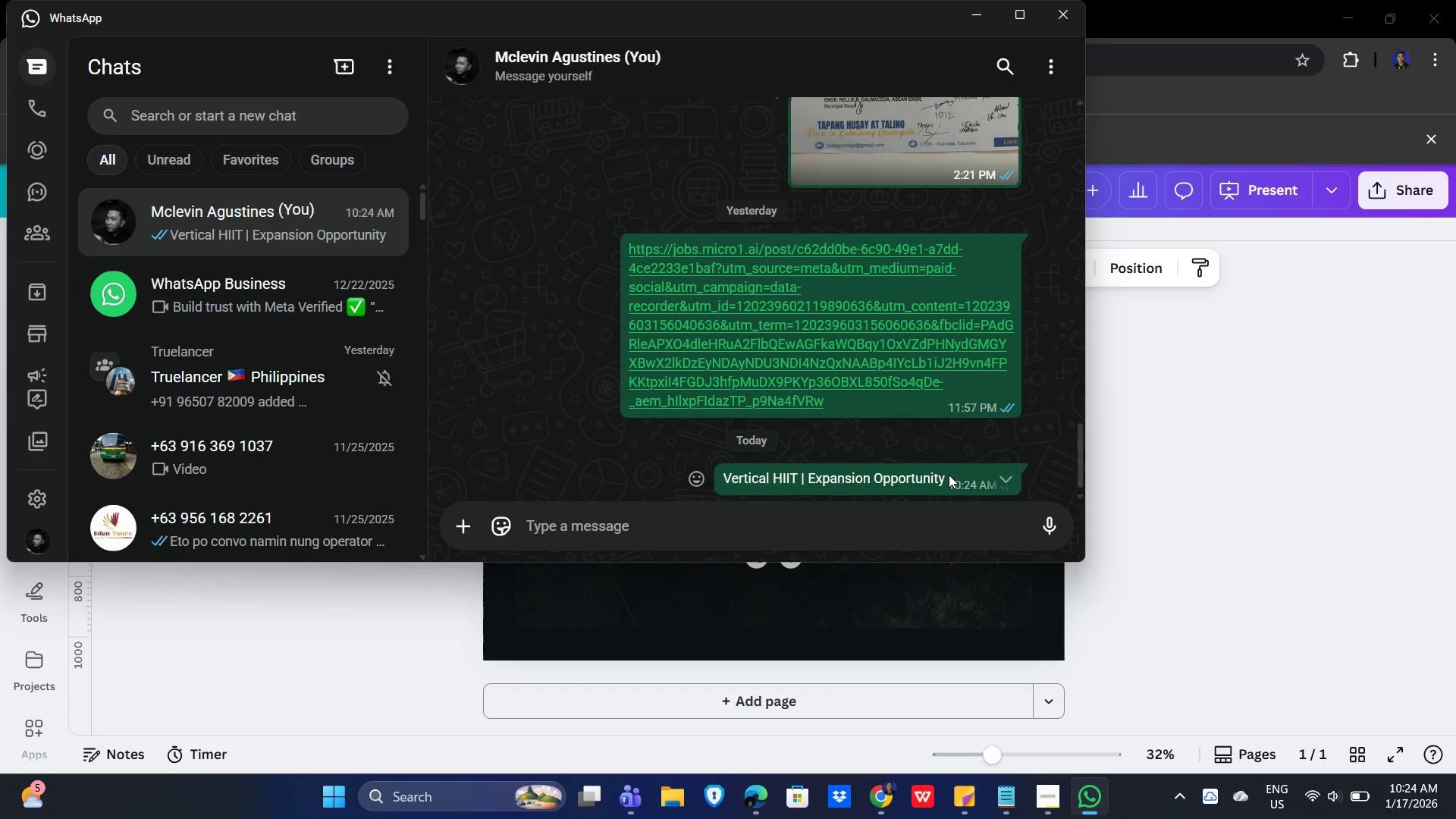 
left_click_drag(start_coordinate=[949, 474], to_coordinate=[725, 474])
 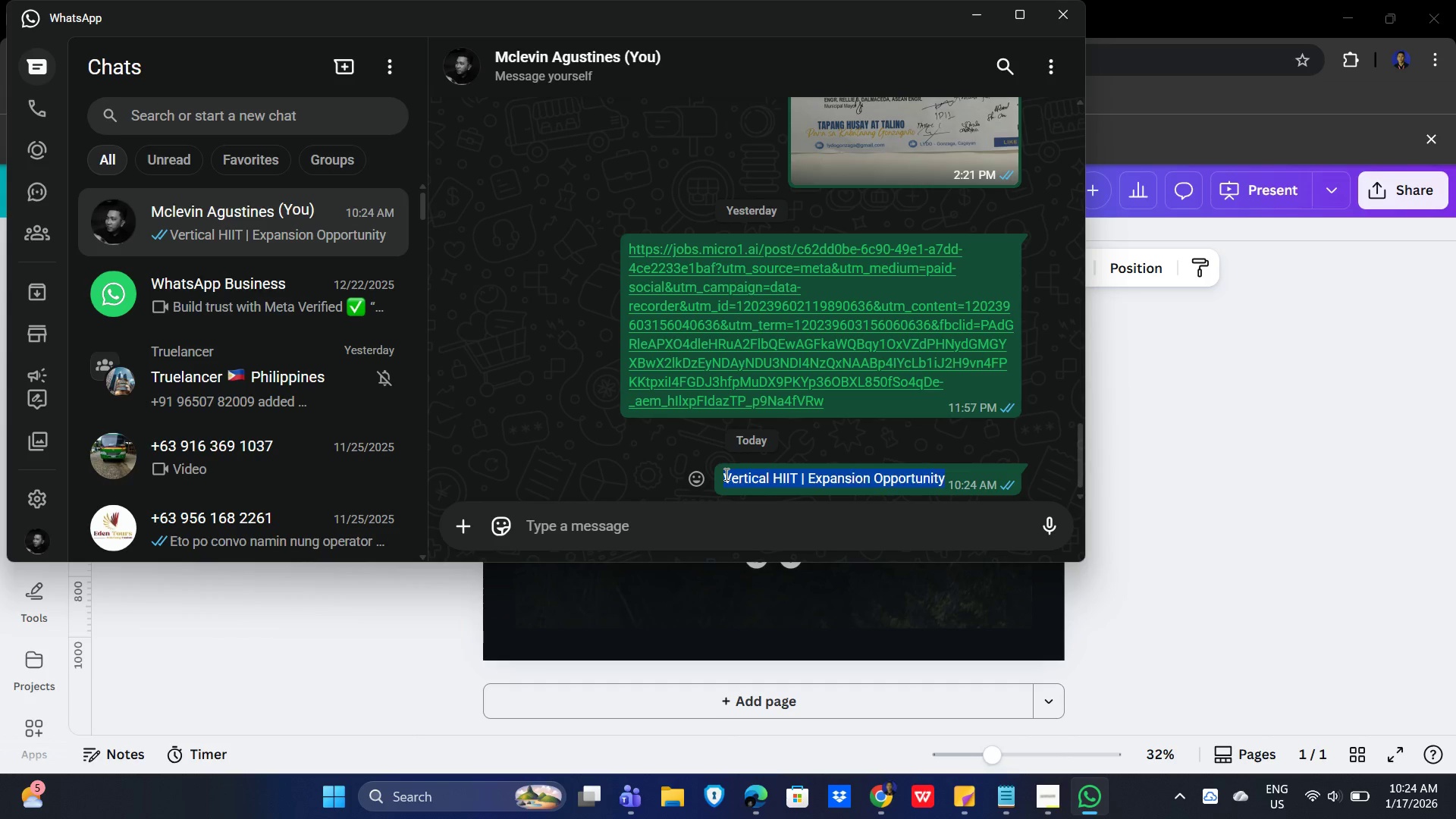 
key(Control+C)
 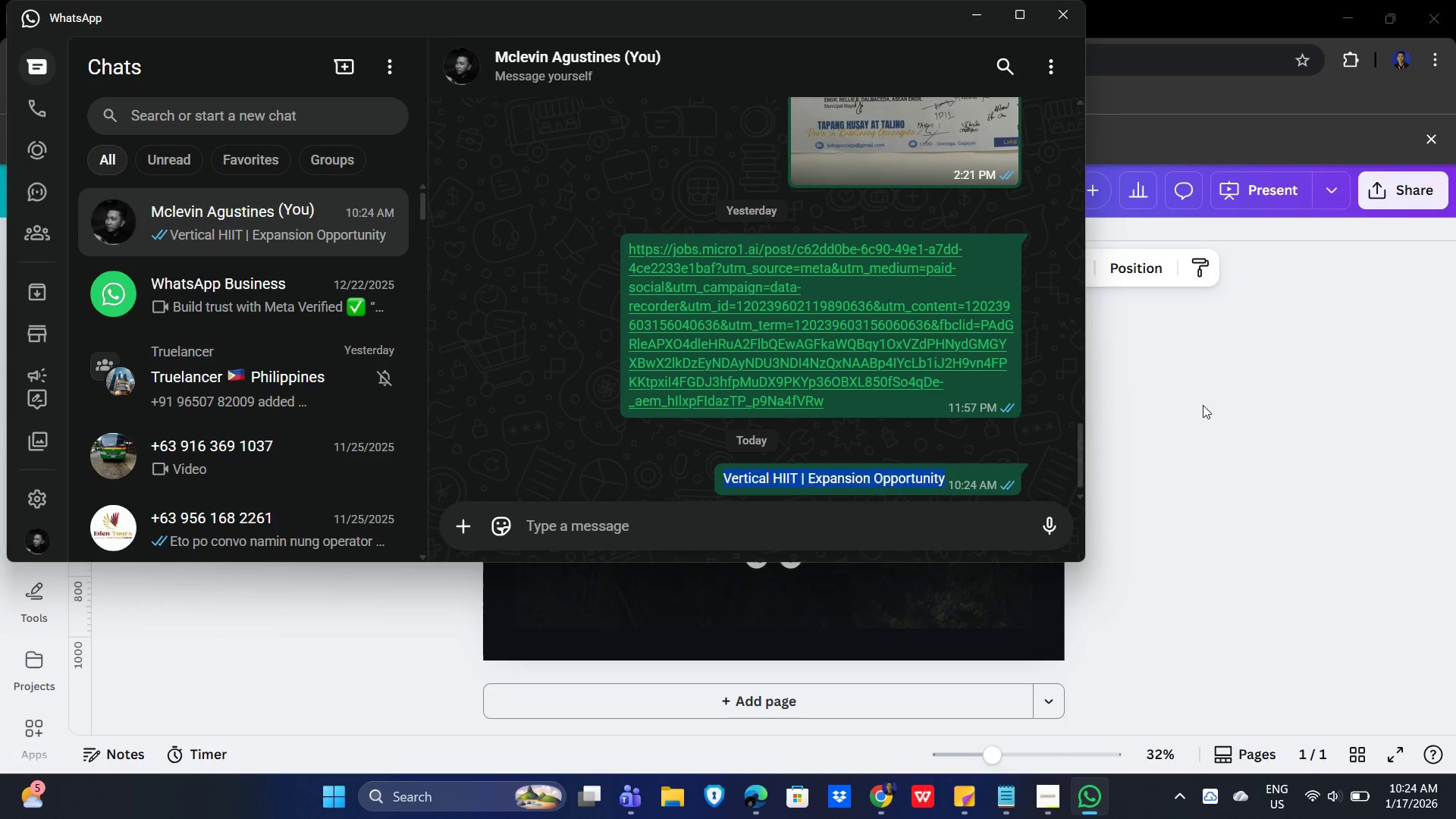 
left_click([1207, 408])
 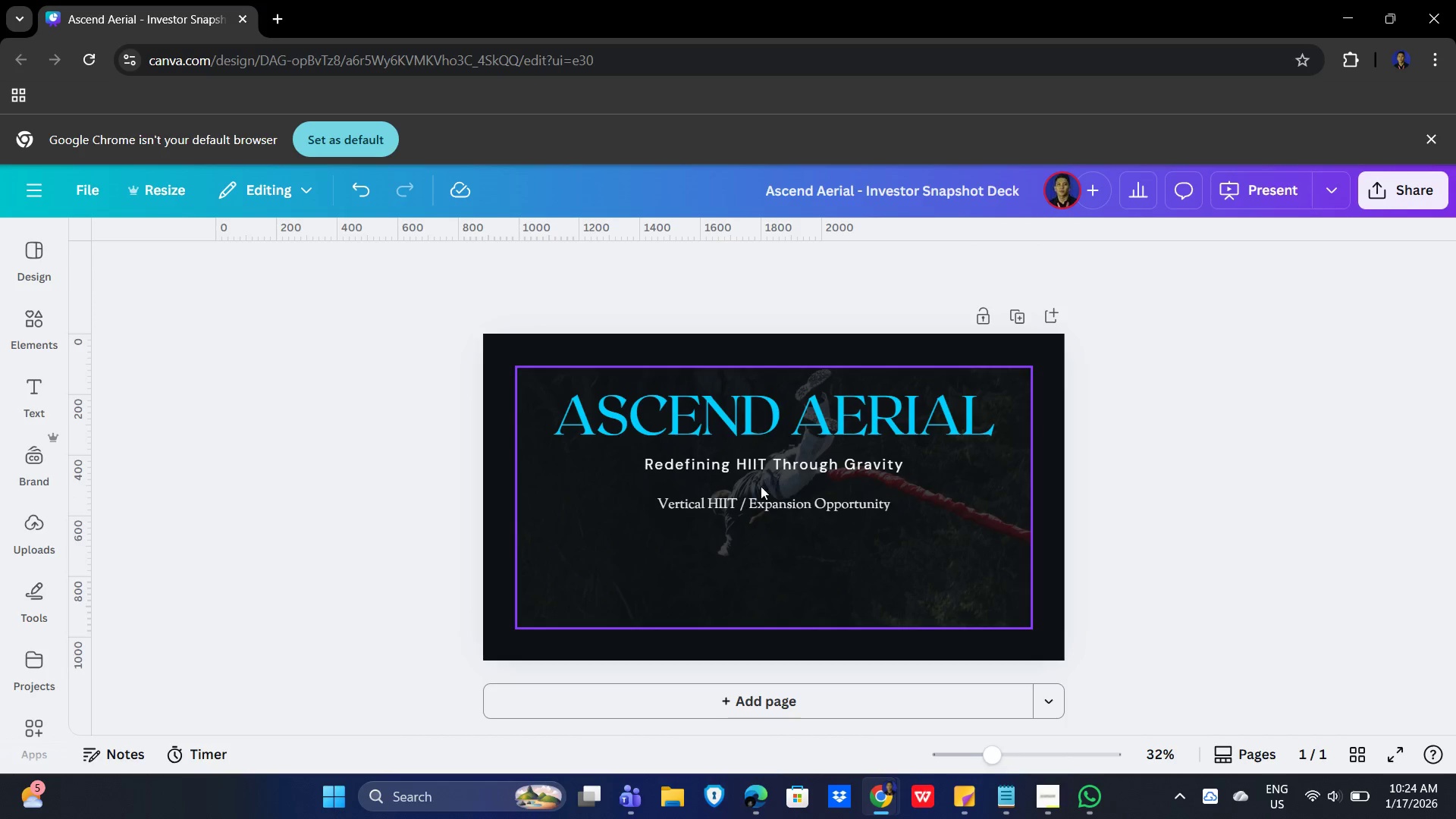 
left_click([755, 504])
 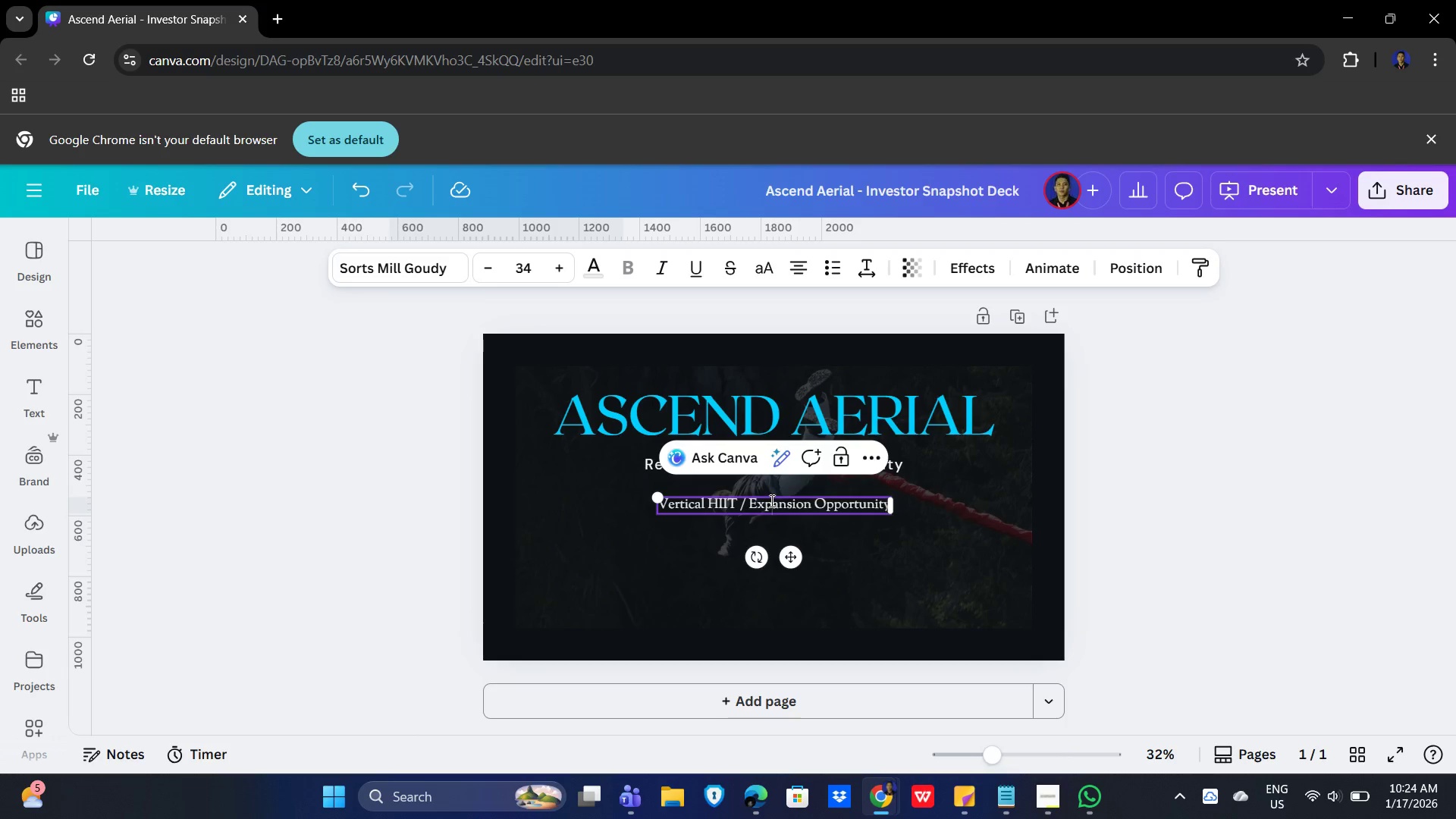 
key(Control+A)
 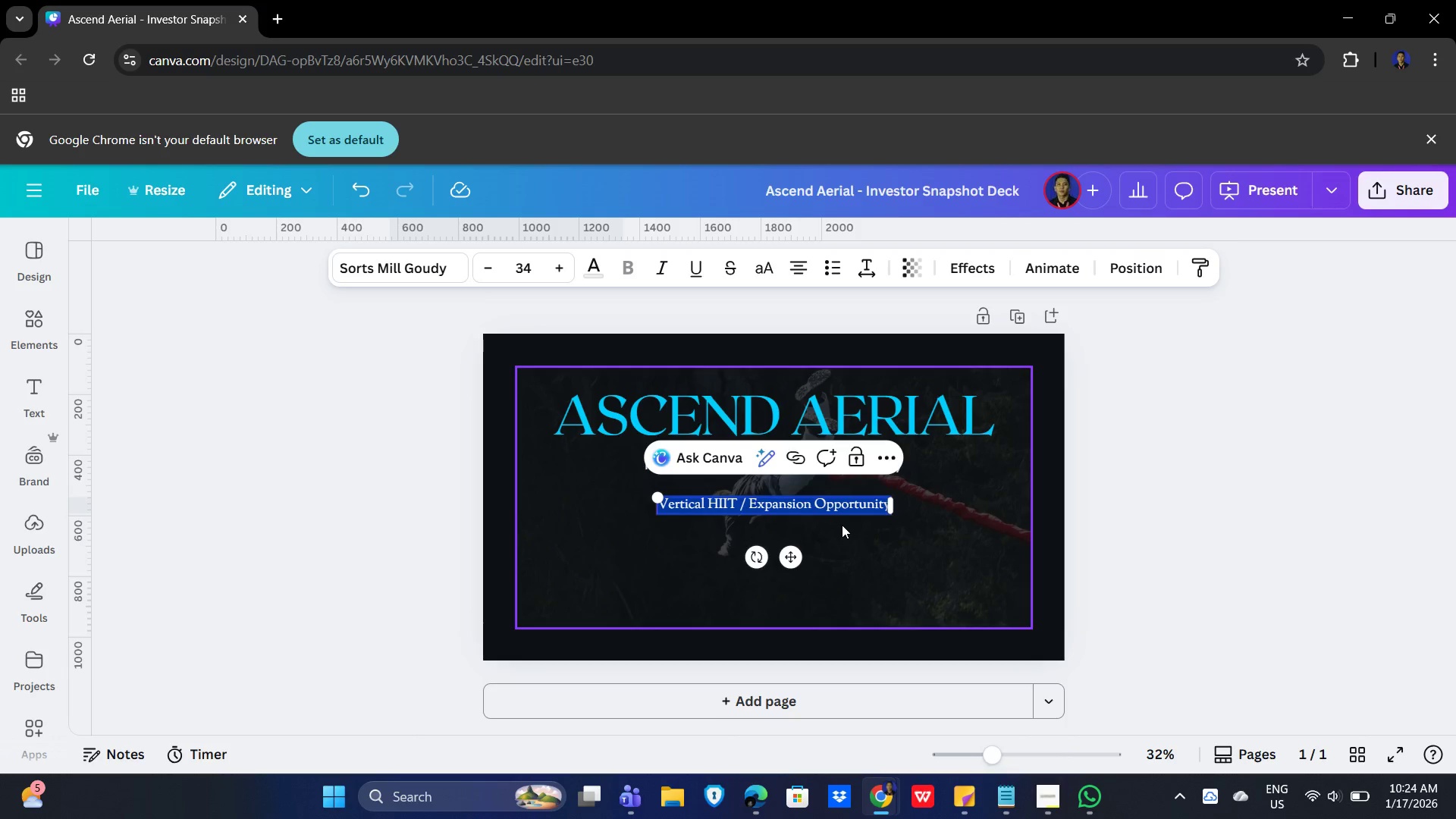 
key(Control+V)
 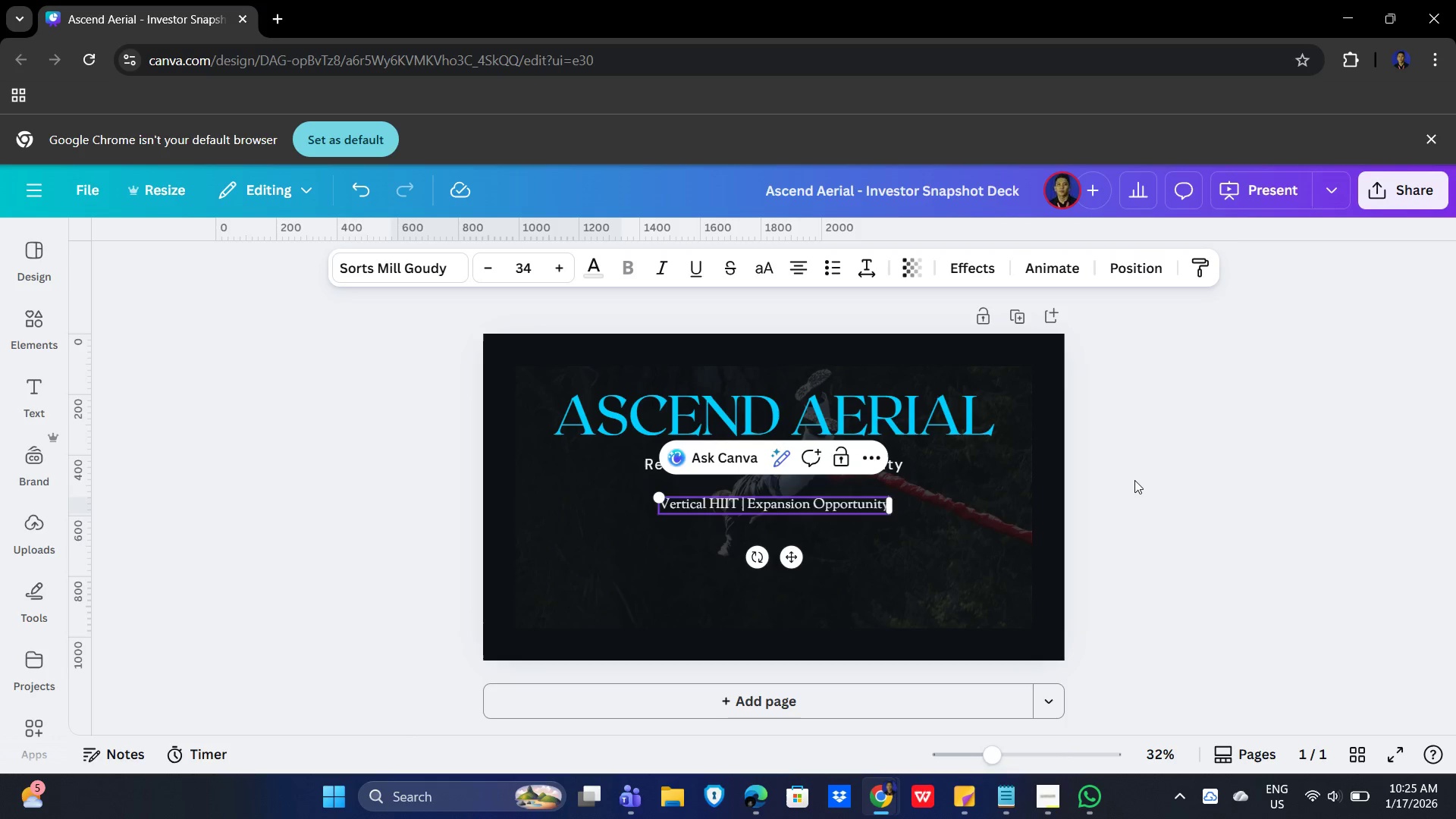 
left_click([1134, 480])
 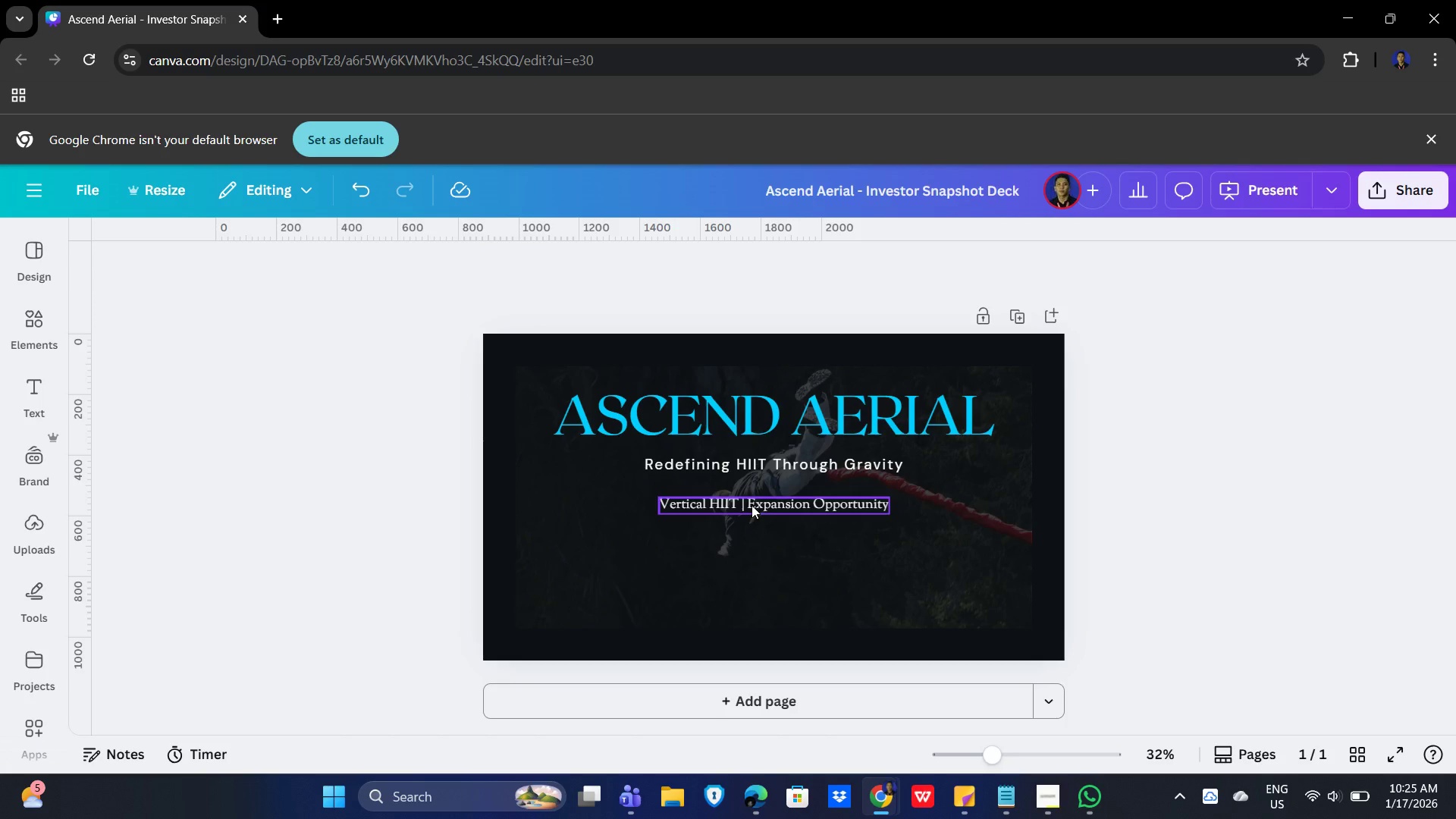 
left_click([752, 505])
 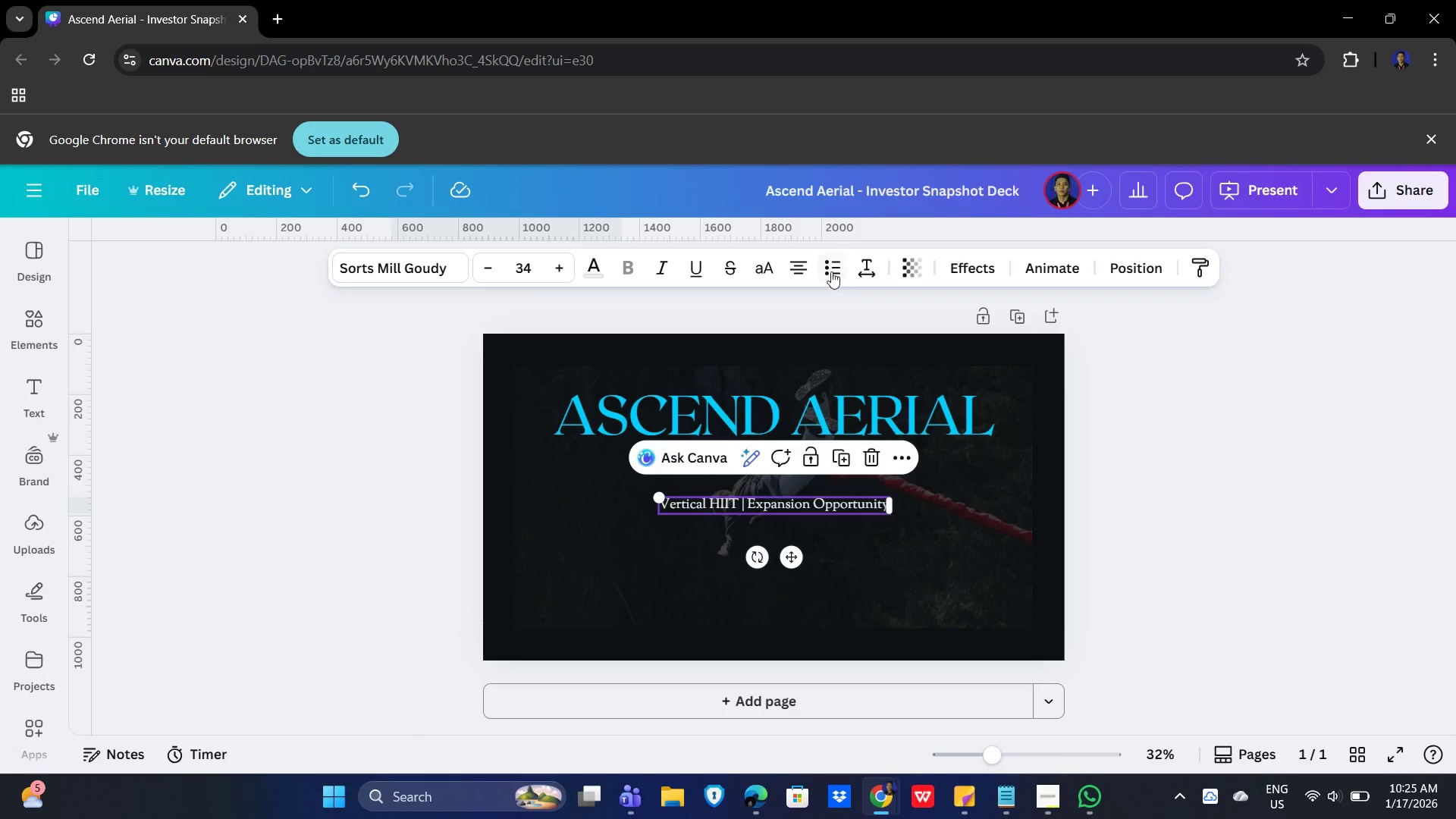 
mouse_move([832, 259])
 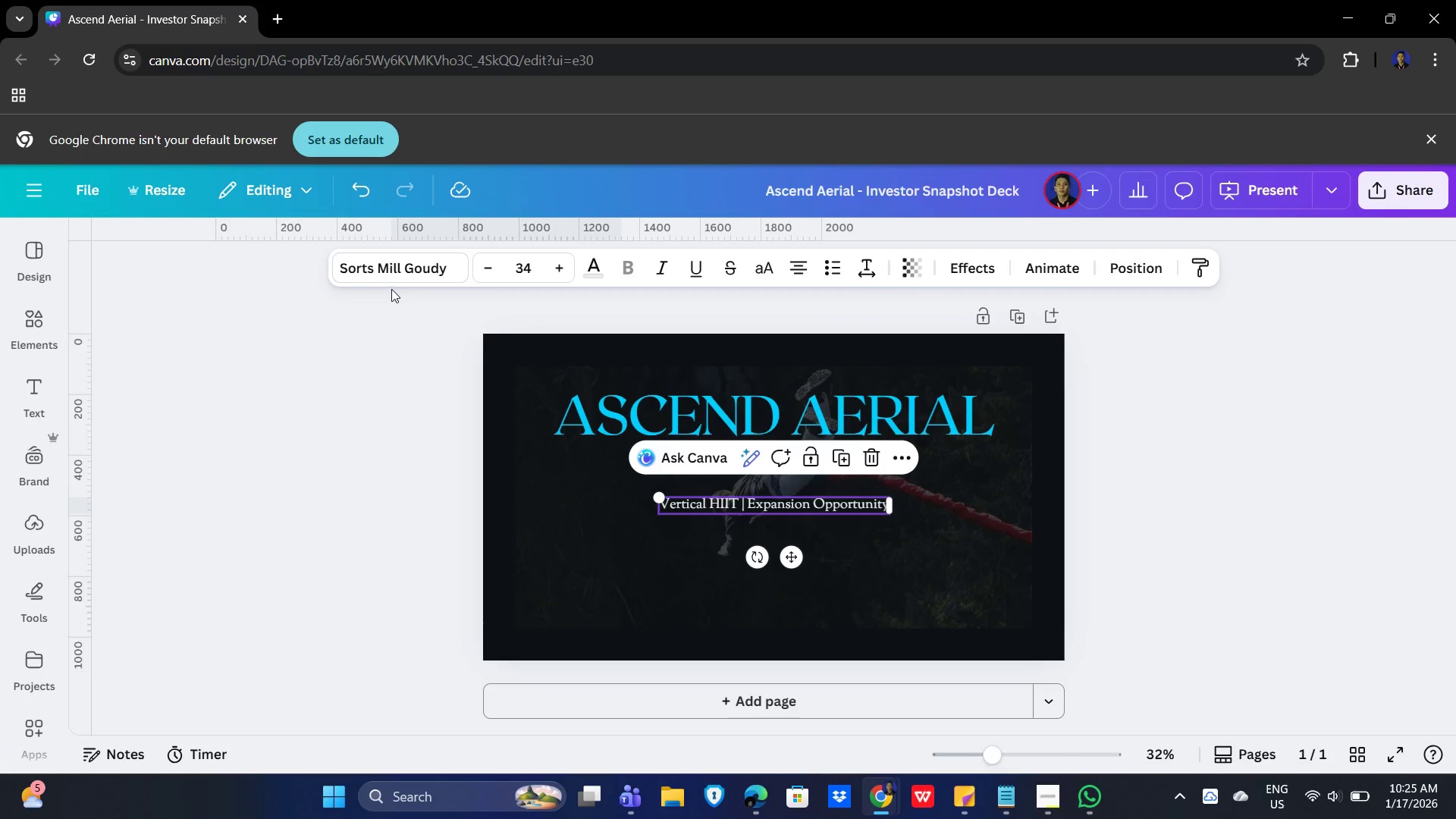 
mouse_move([403, 261])
 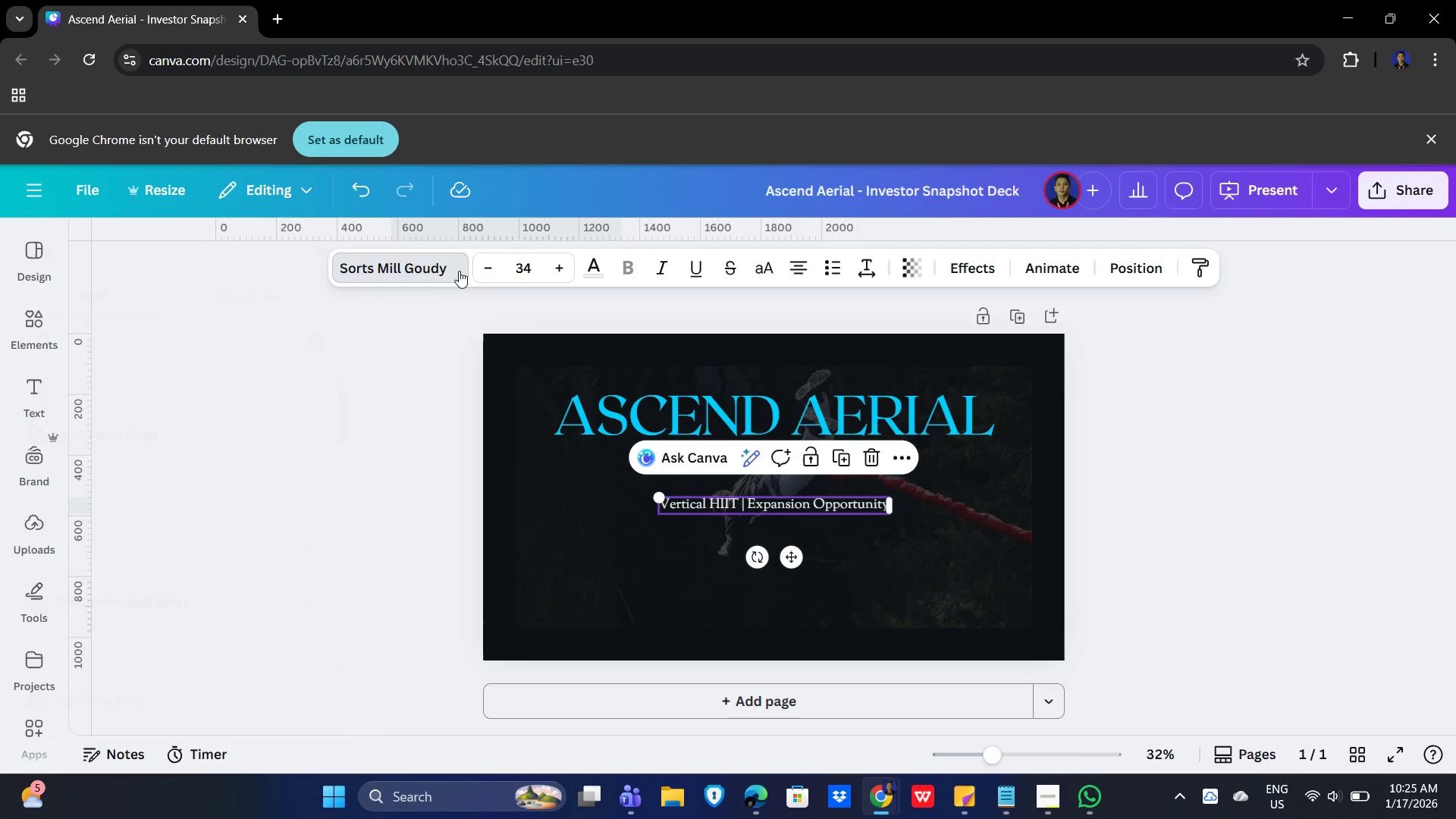 
mouse_move([456, 287])
 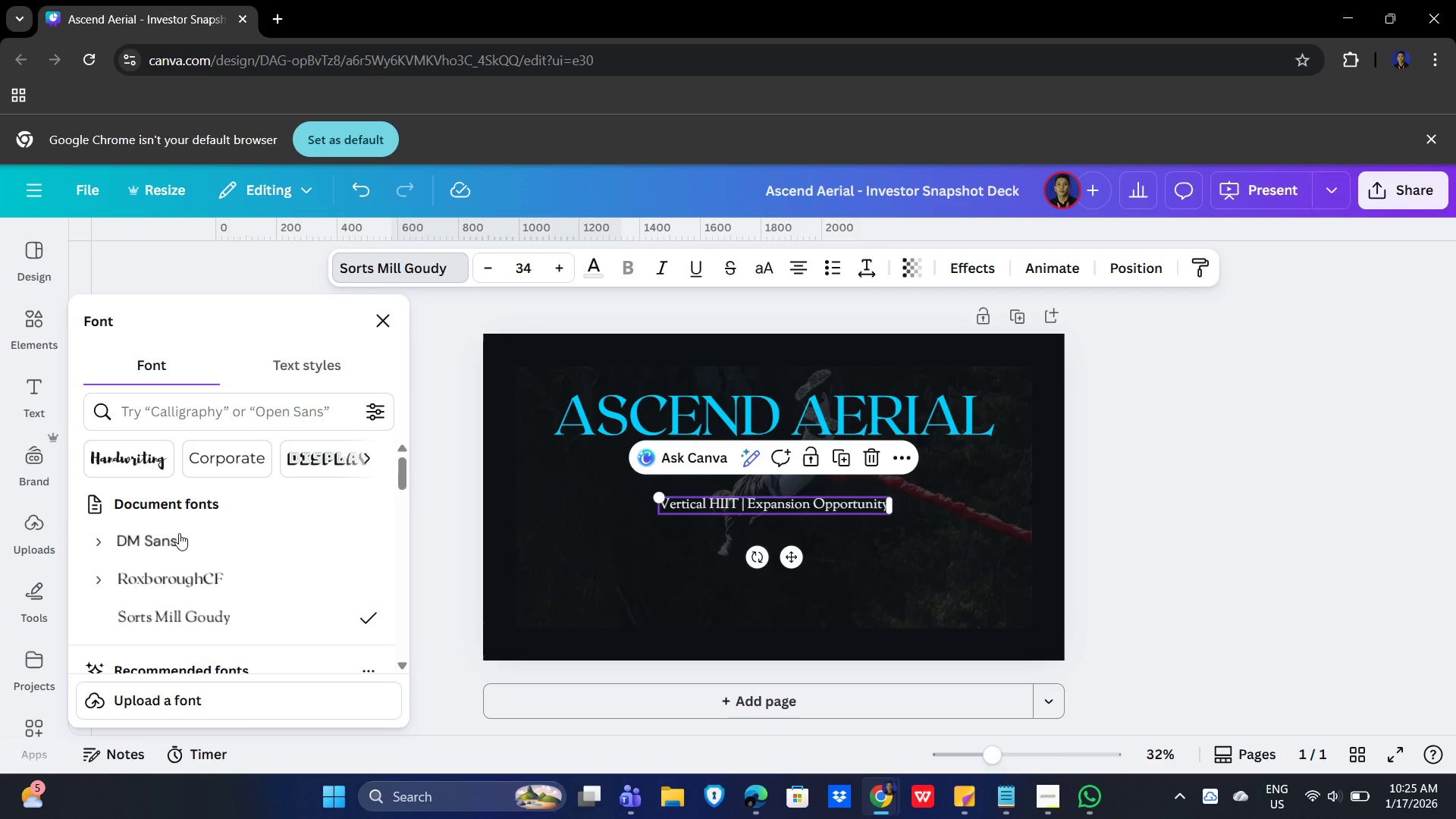 
left_click([180, 538])
 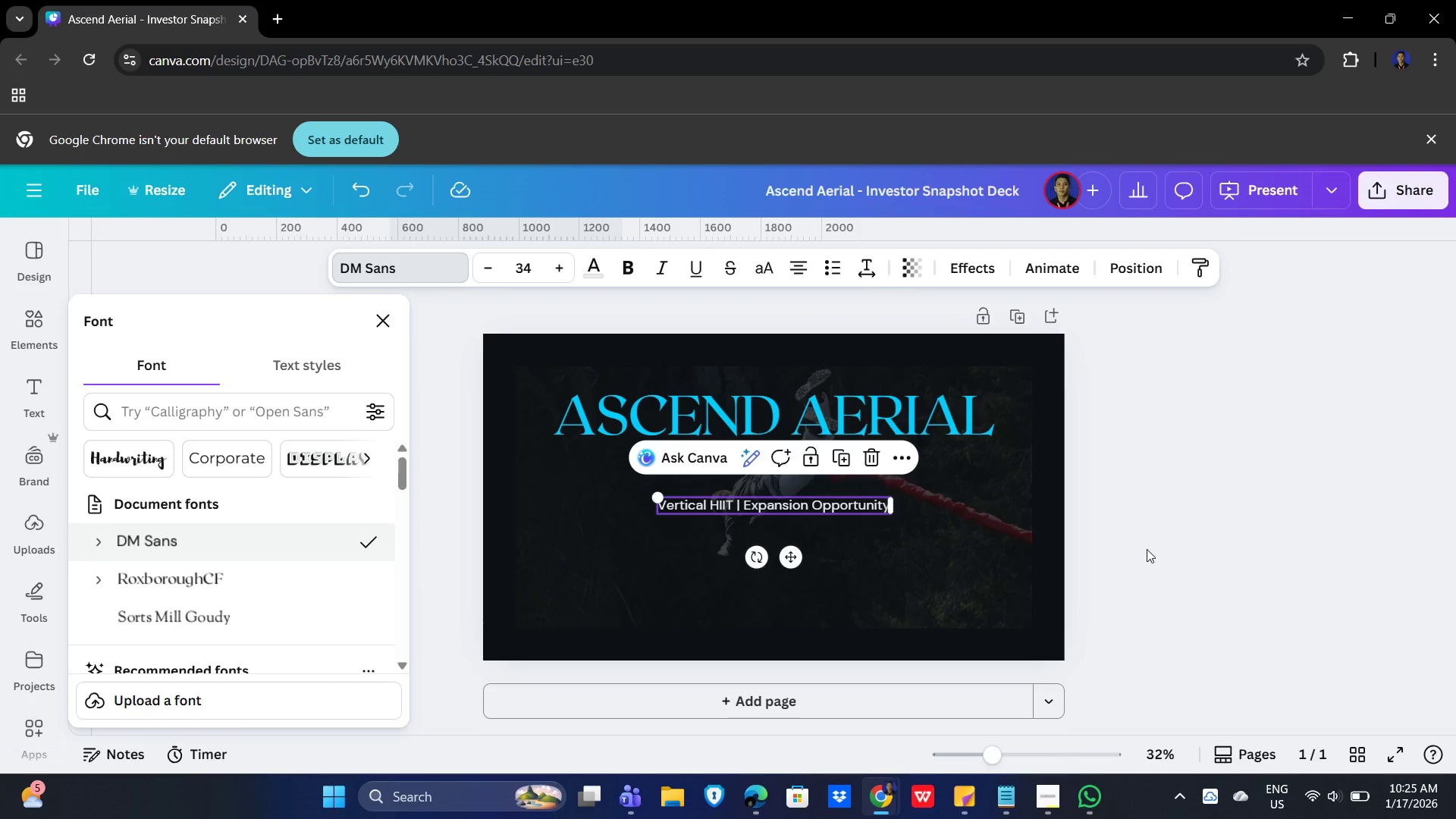 
left_click([1147, 549])
 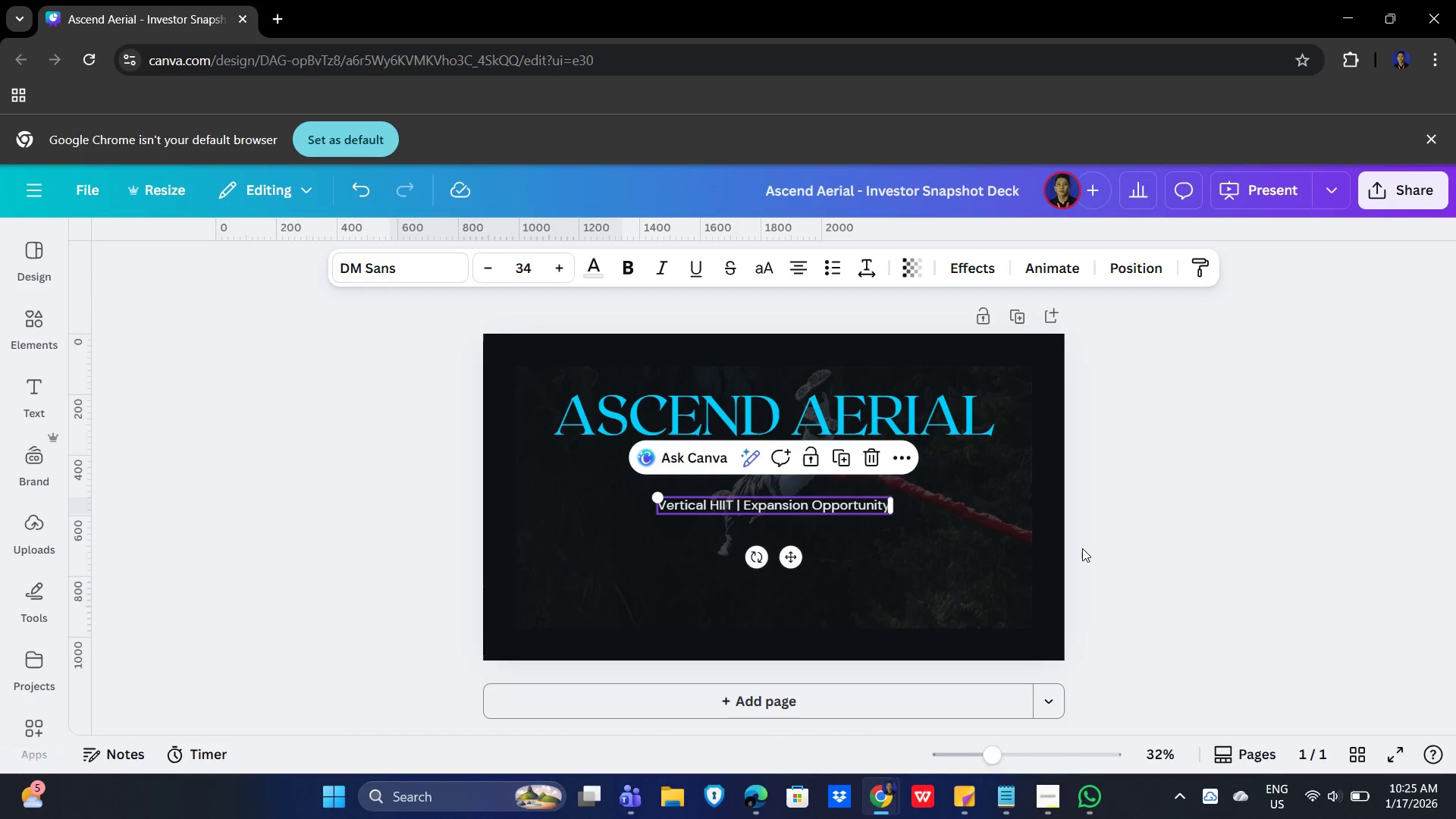 
left_click([1099, 544])
 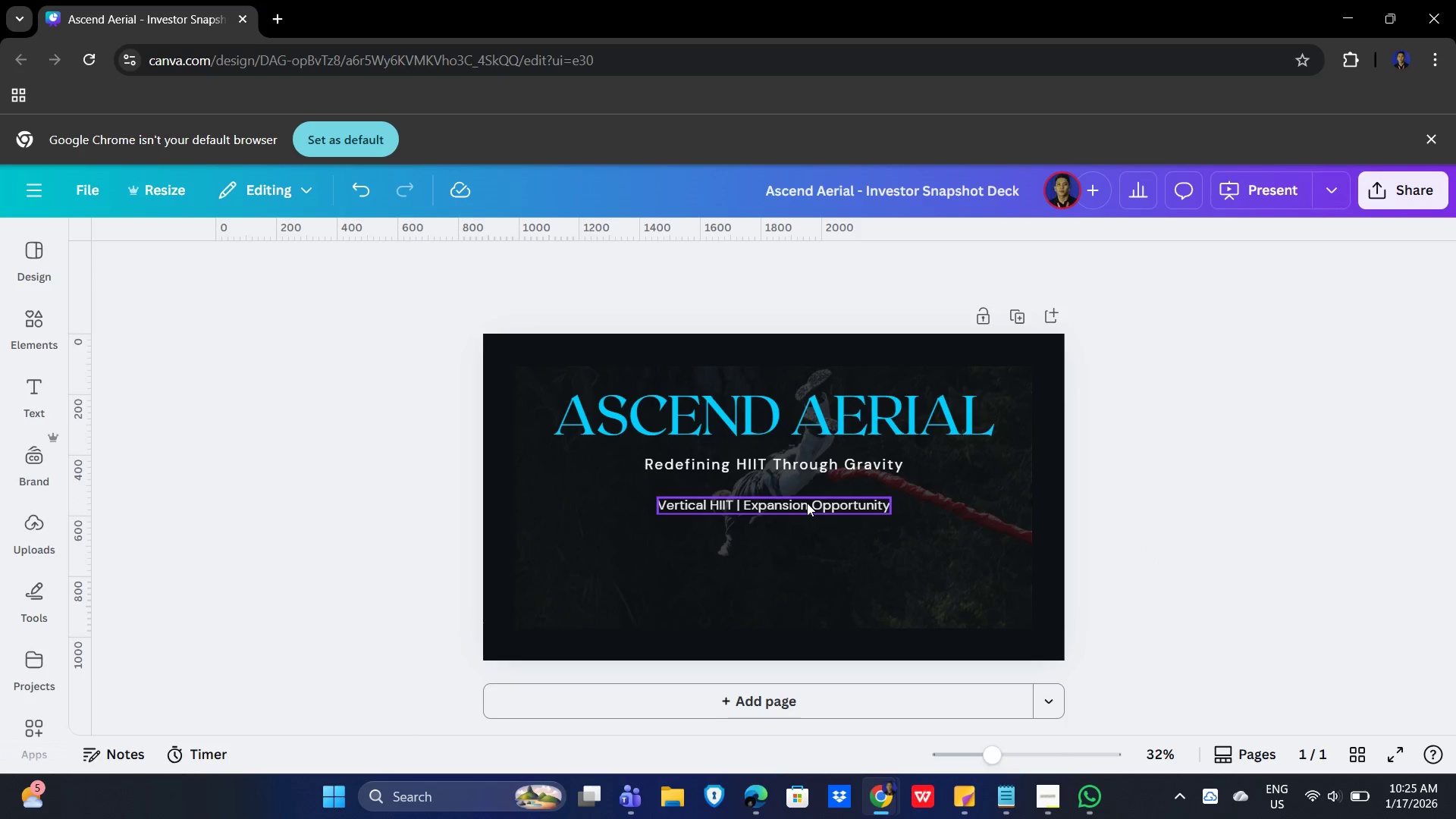 
left_click([806, 501])
 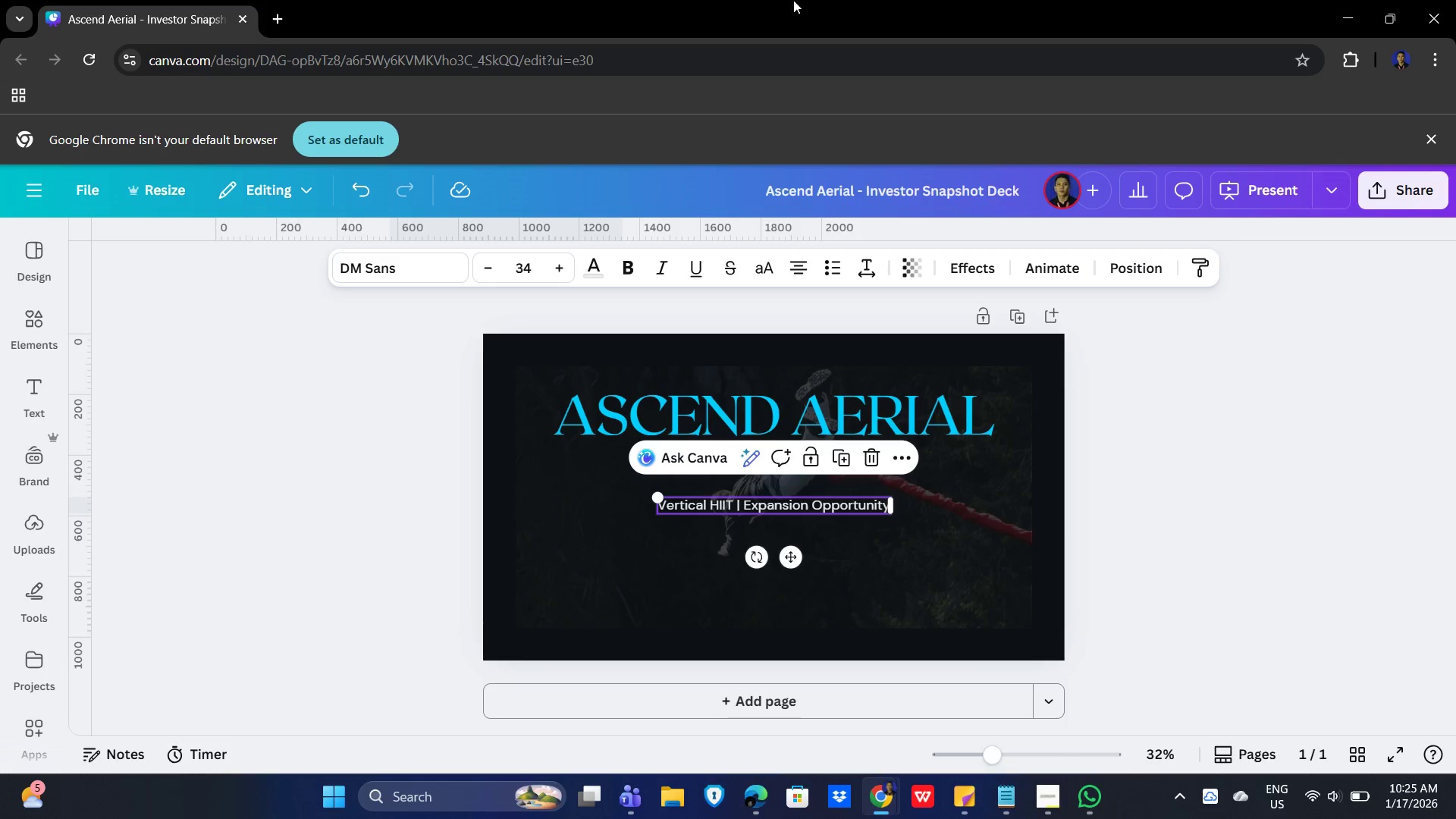 
left_click([866, 271])
 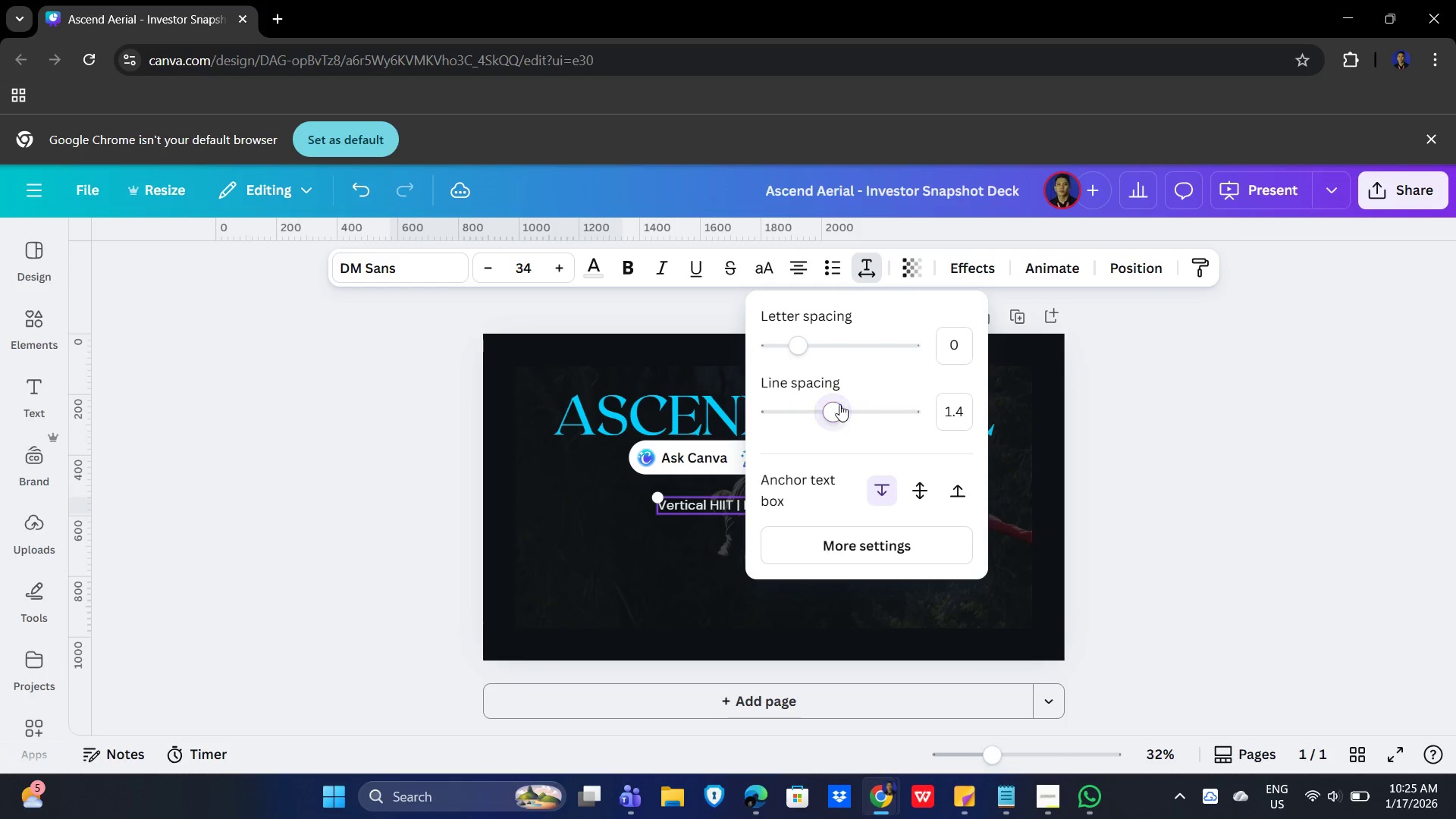 
left_click_drag(start_coordinate=[799, 343], to_coordinate=[808, 347])
 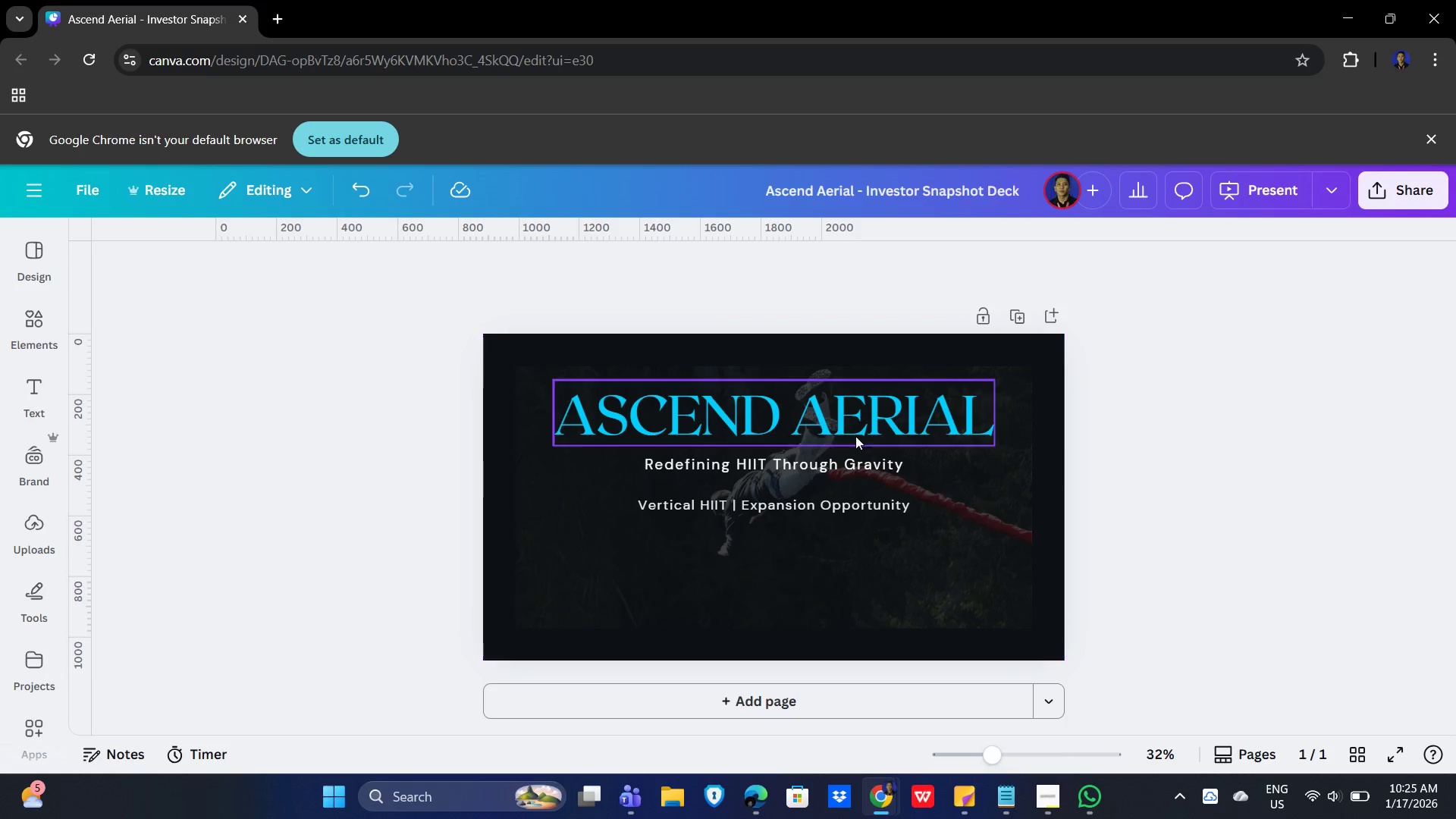 
left_click([794, 462])
 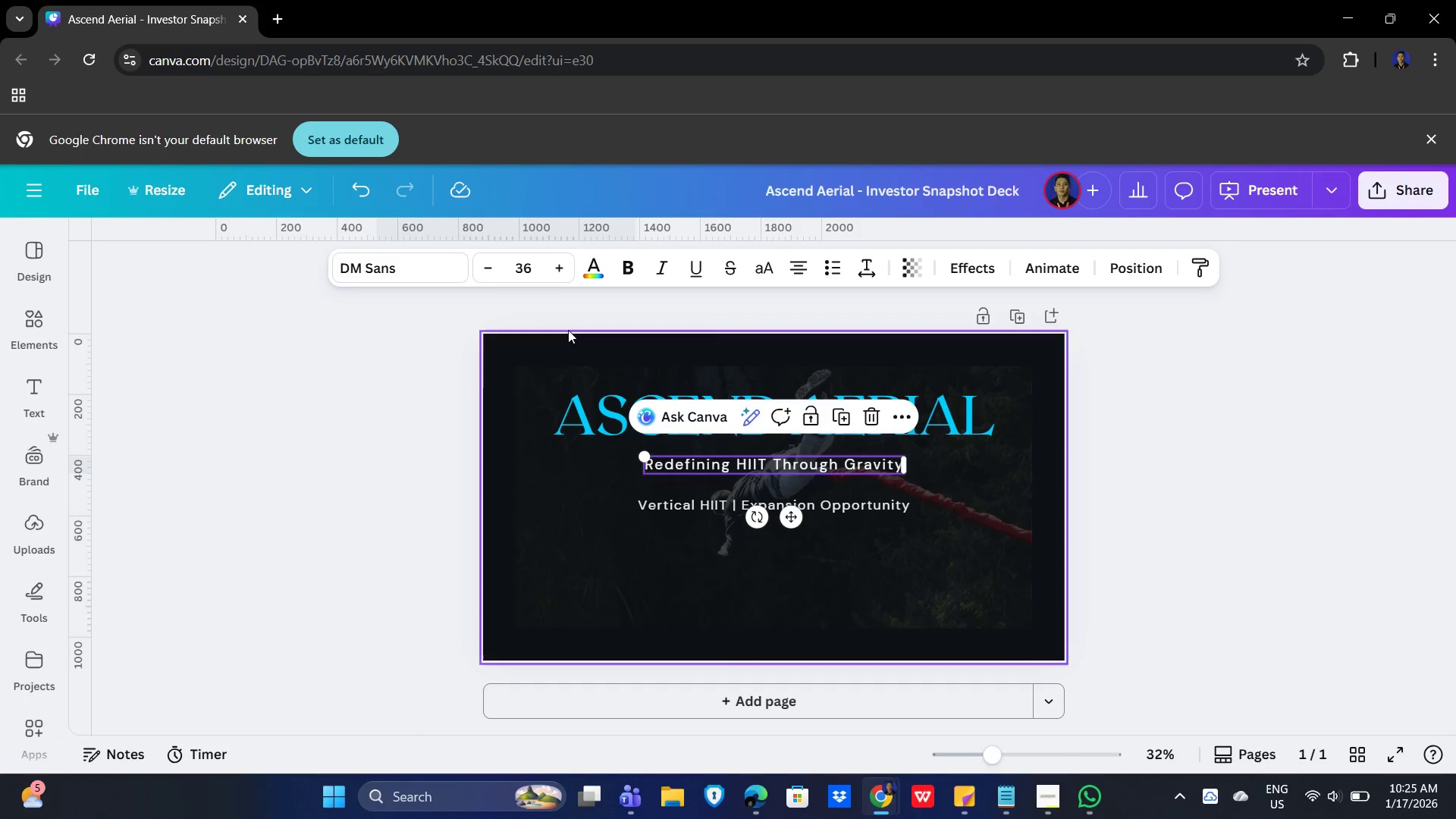 
mouse_move([662, 371])
 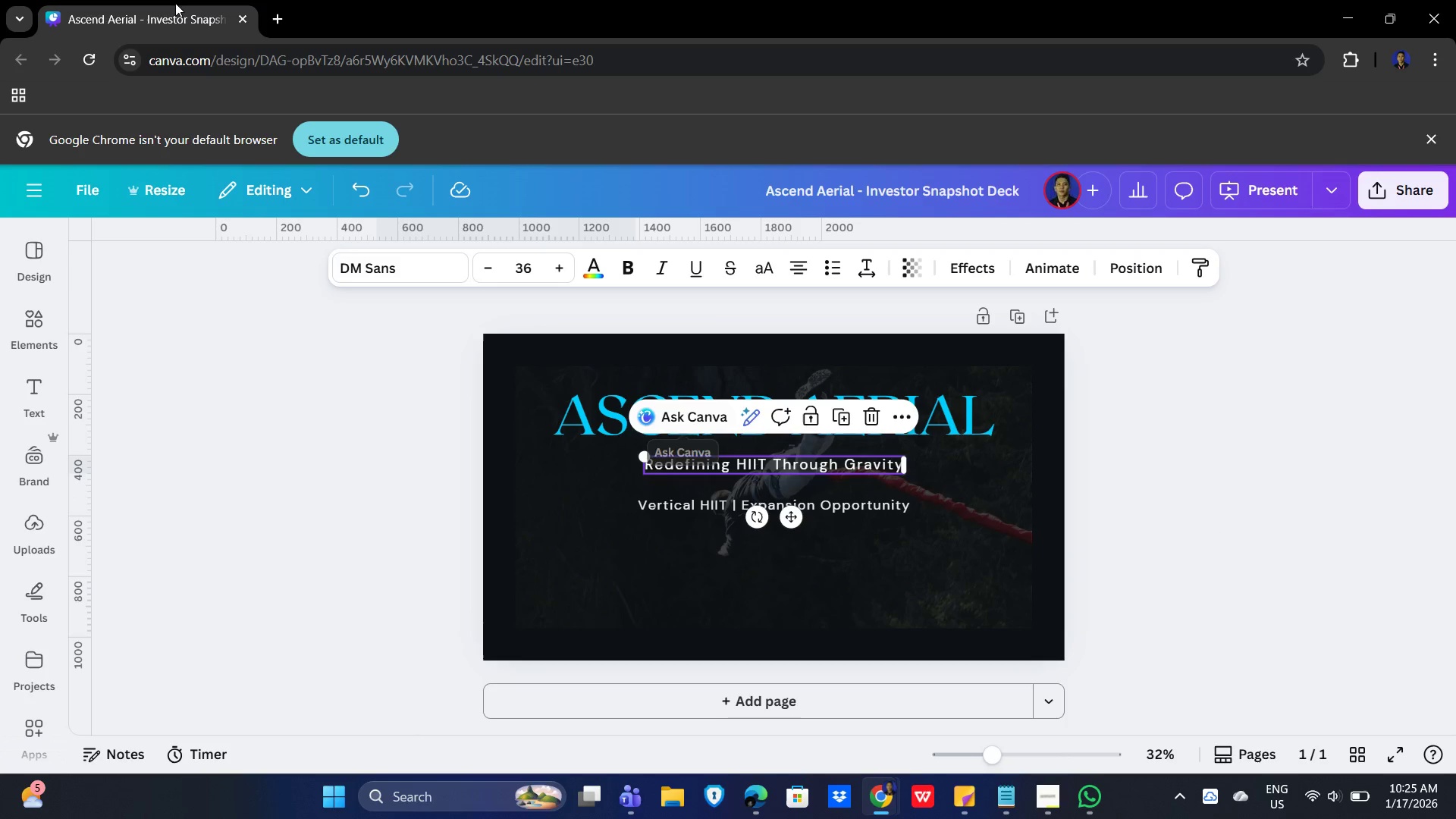 
mouse_move([166, 3])
 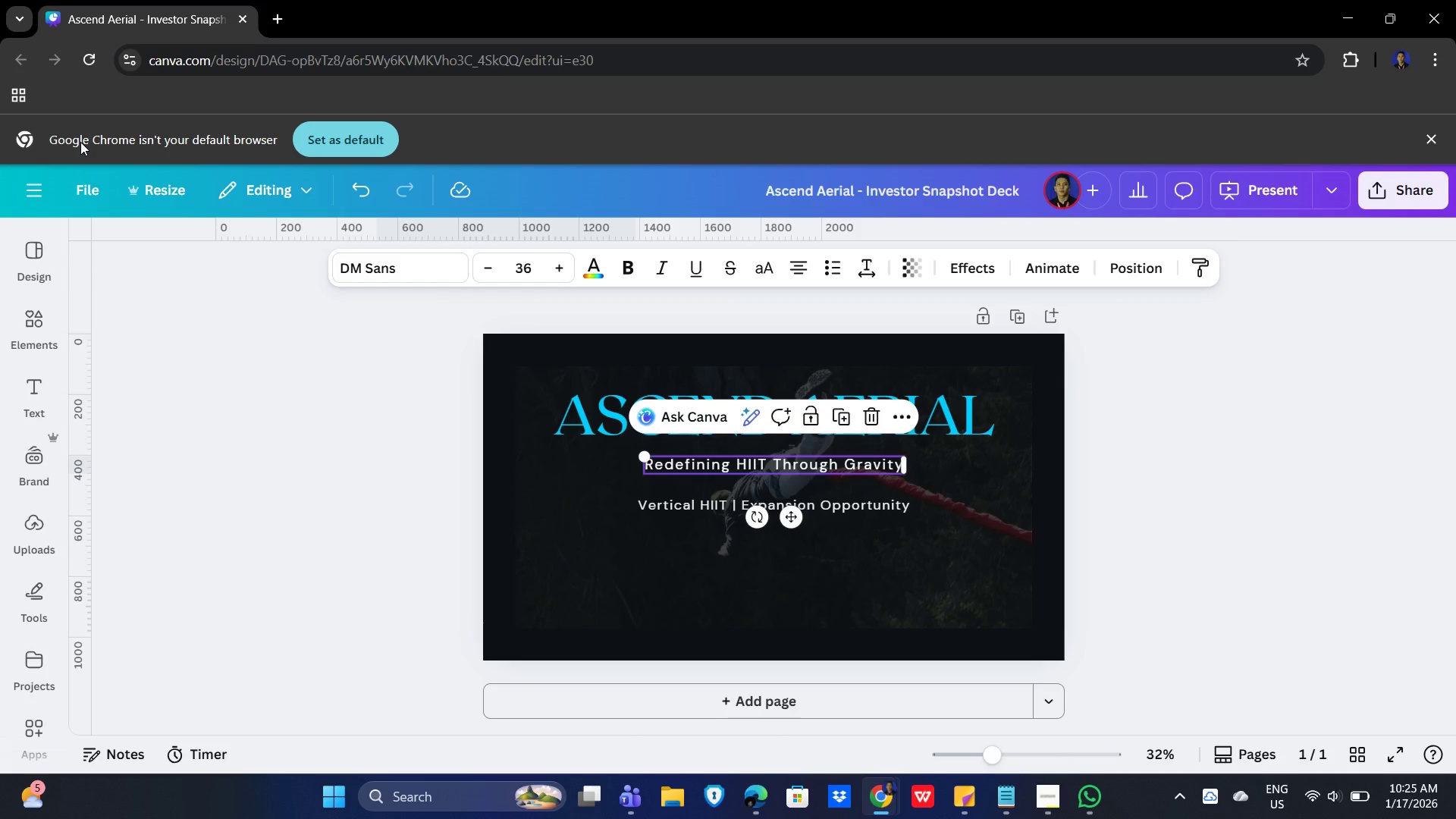 
left_click([234, 364])
 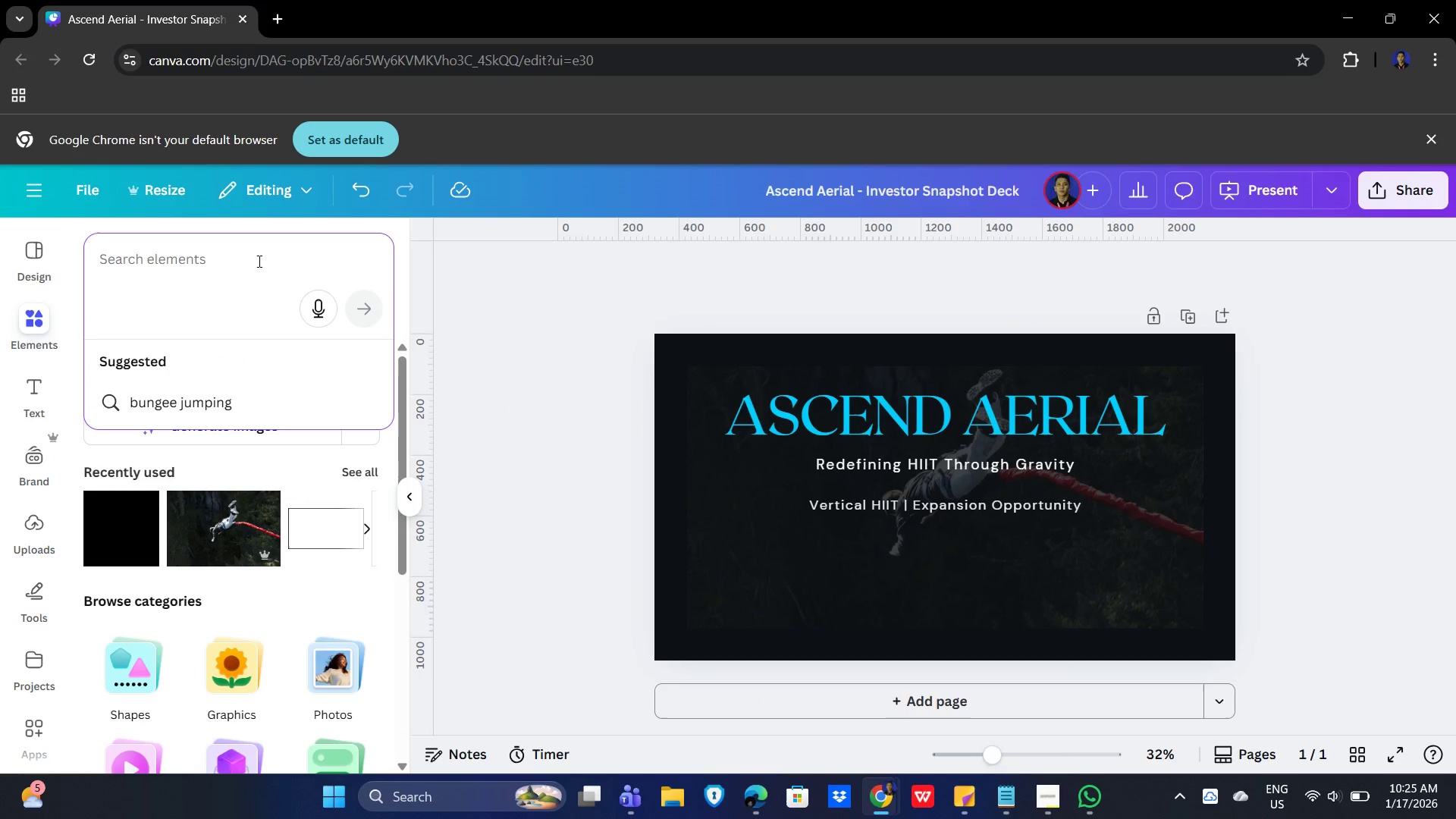 
type(abstract diagonal lines)
 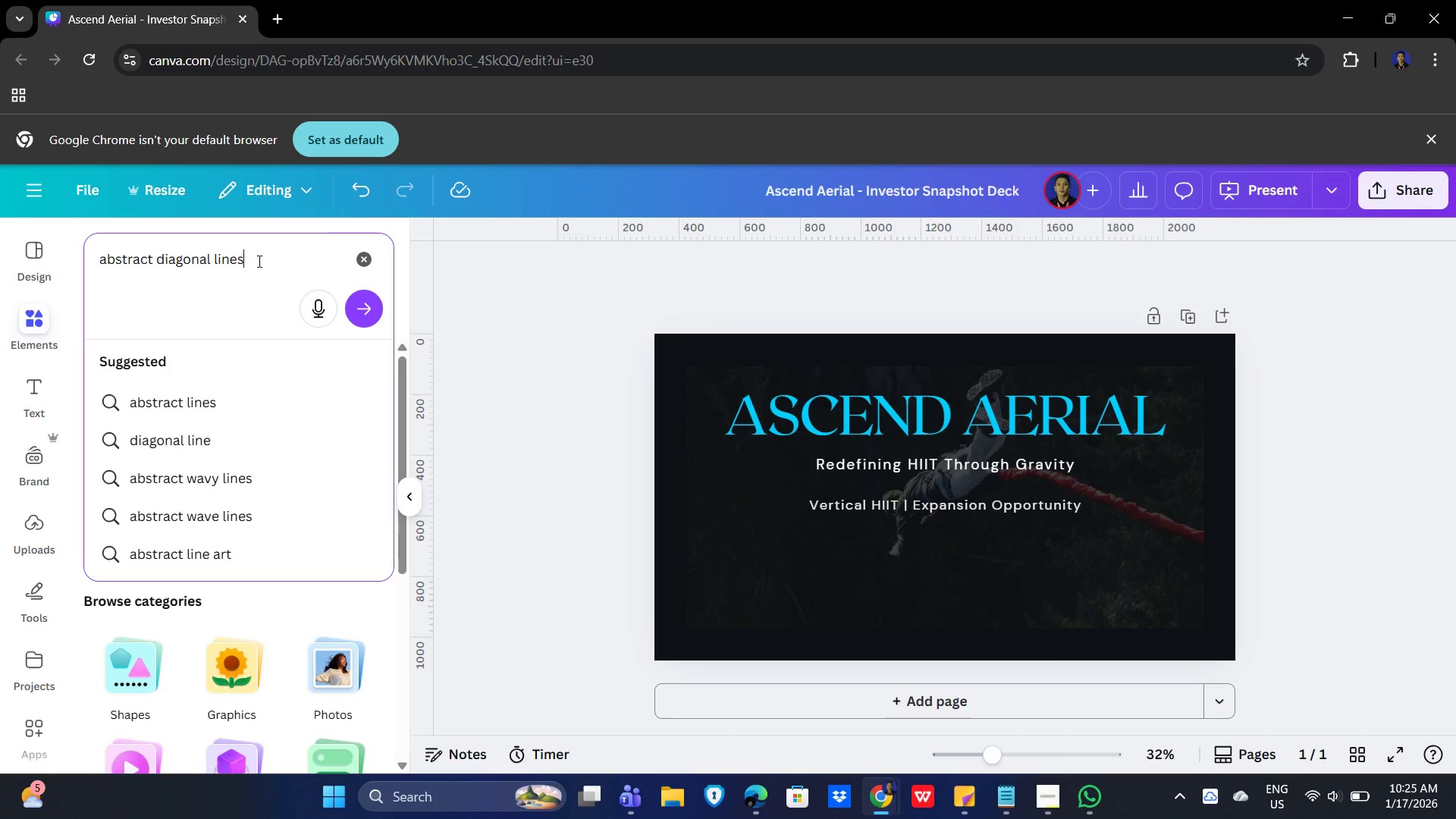 
key(Enter)
 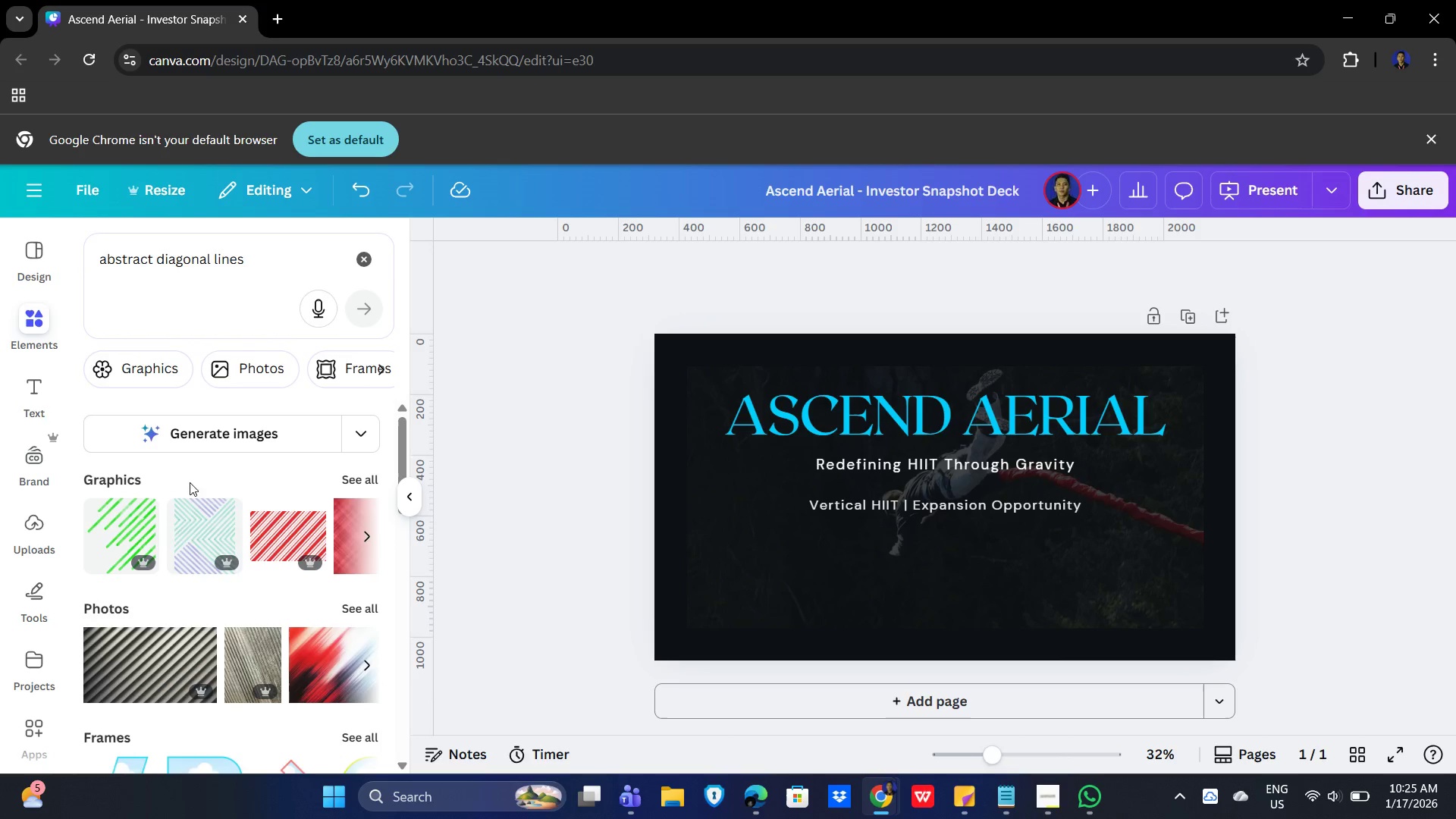 
scroll: coordinate [270, 498], scroll_direction: down, amount: 3.0
 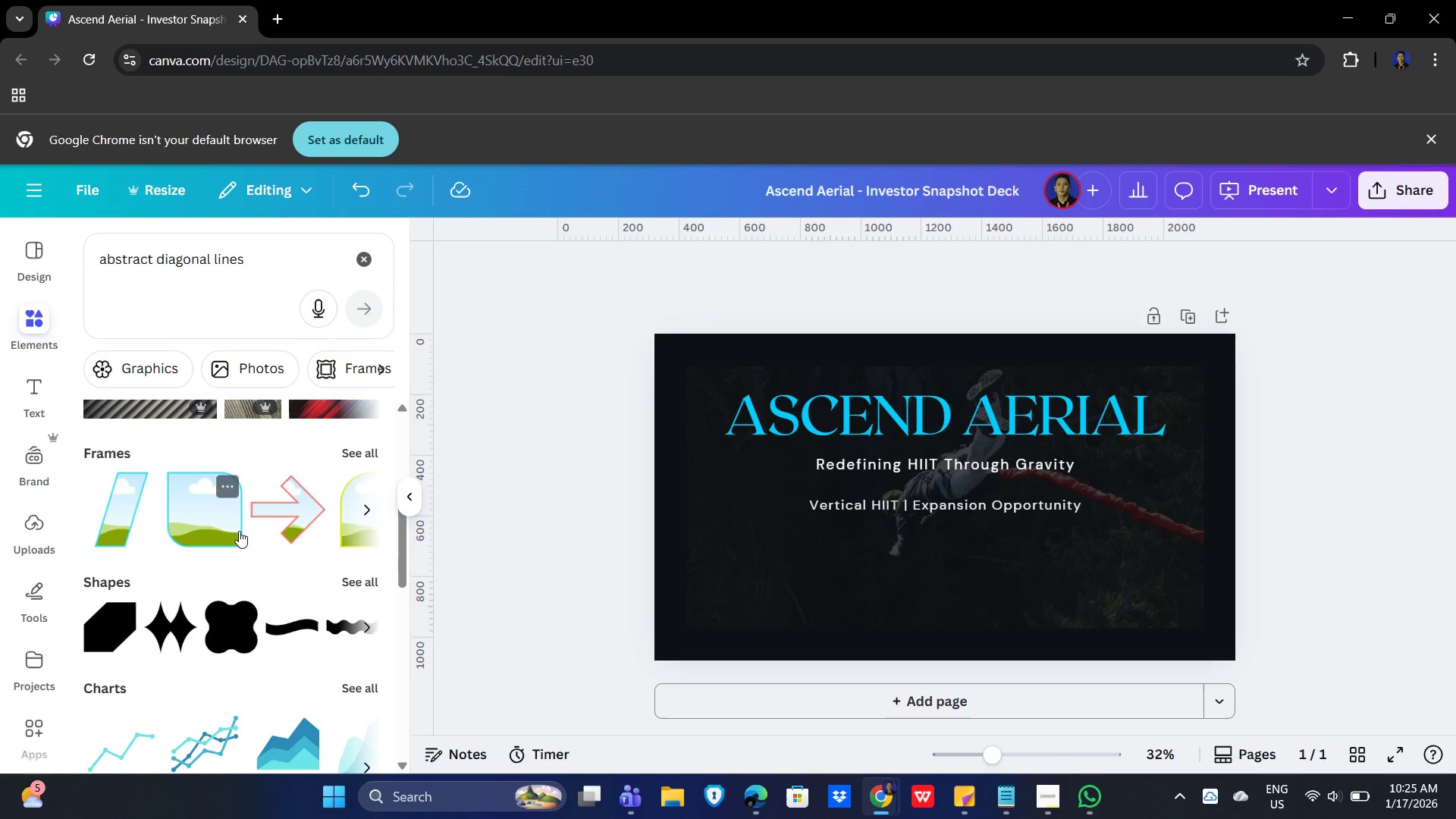 
scroll: coordinate [243, 535], scroll_direction: up, amount: 4.0
 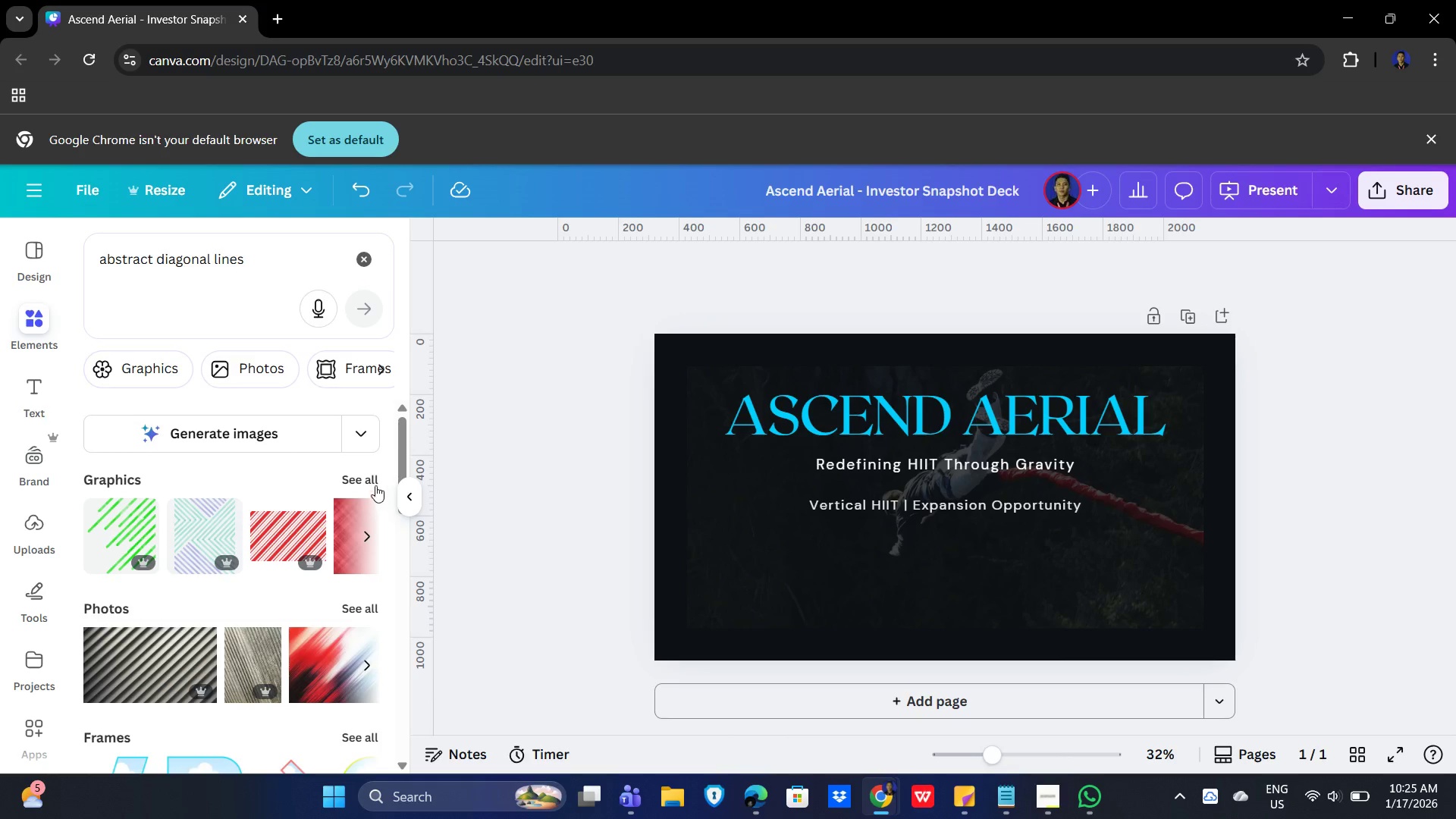 
left_click([364, 477])
 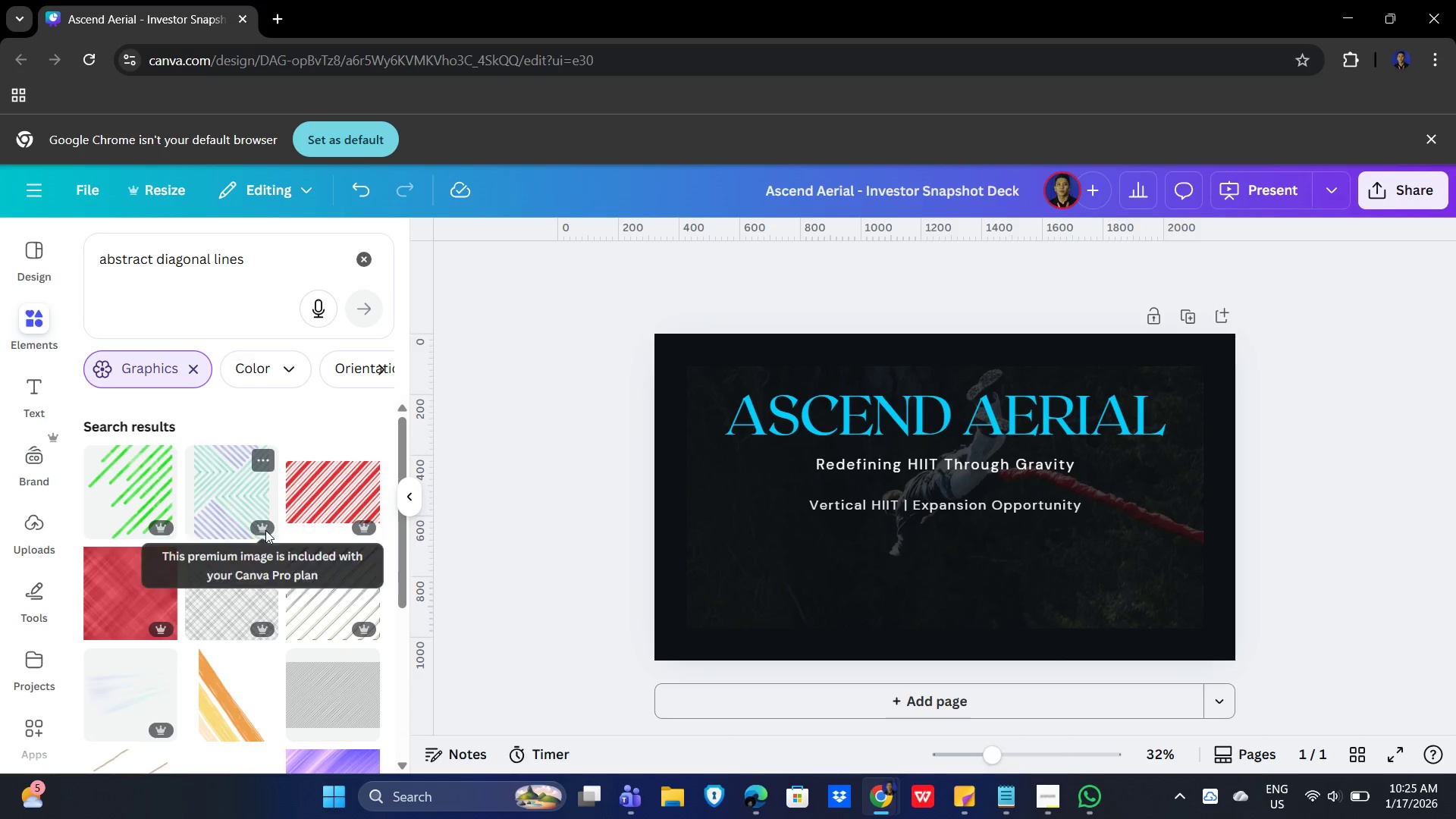 
scroll: coordinate [327, 603], scroll_direction: down, amount: 1.0
 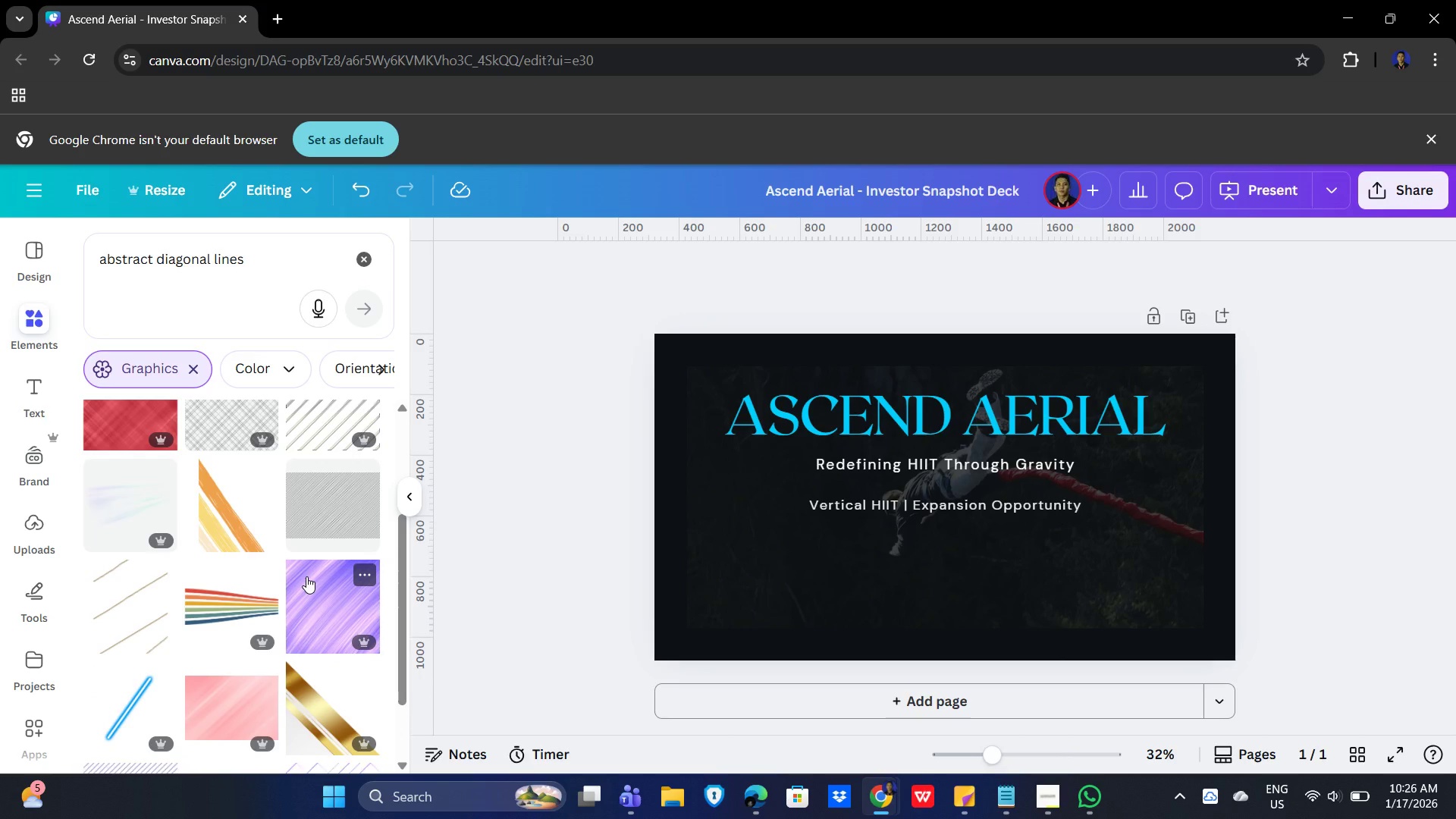 
wait(62.12)
 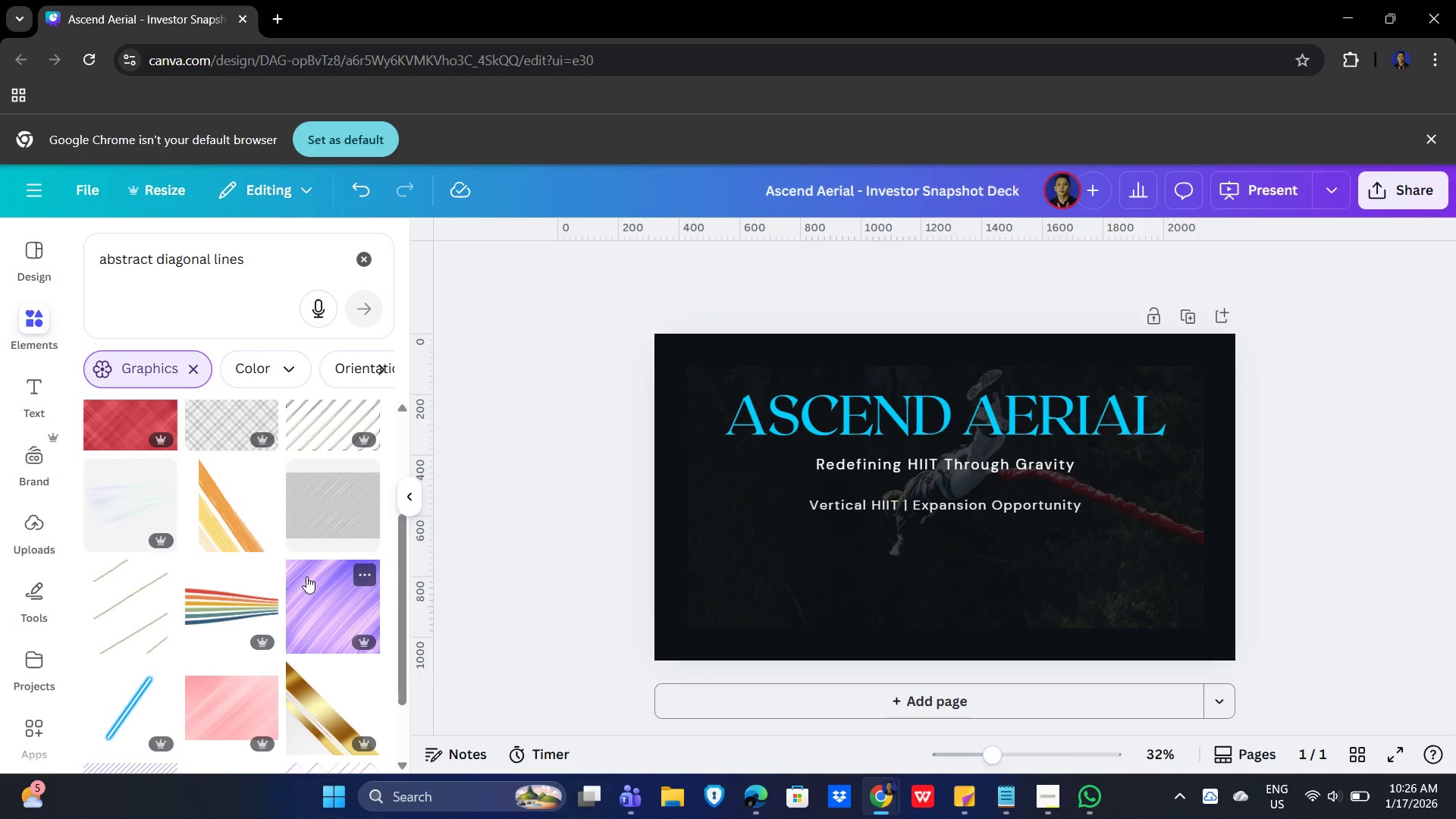 
scroll: coordinate [284, 608], scroll_direction: down, amount: 11.0
 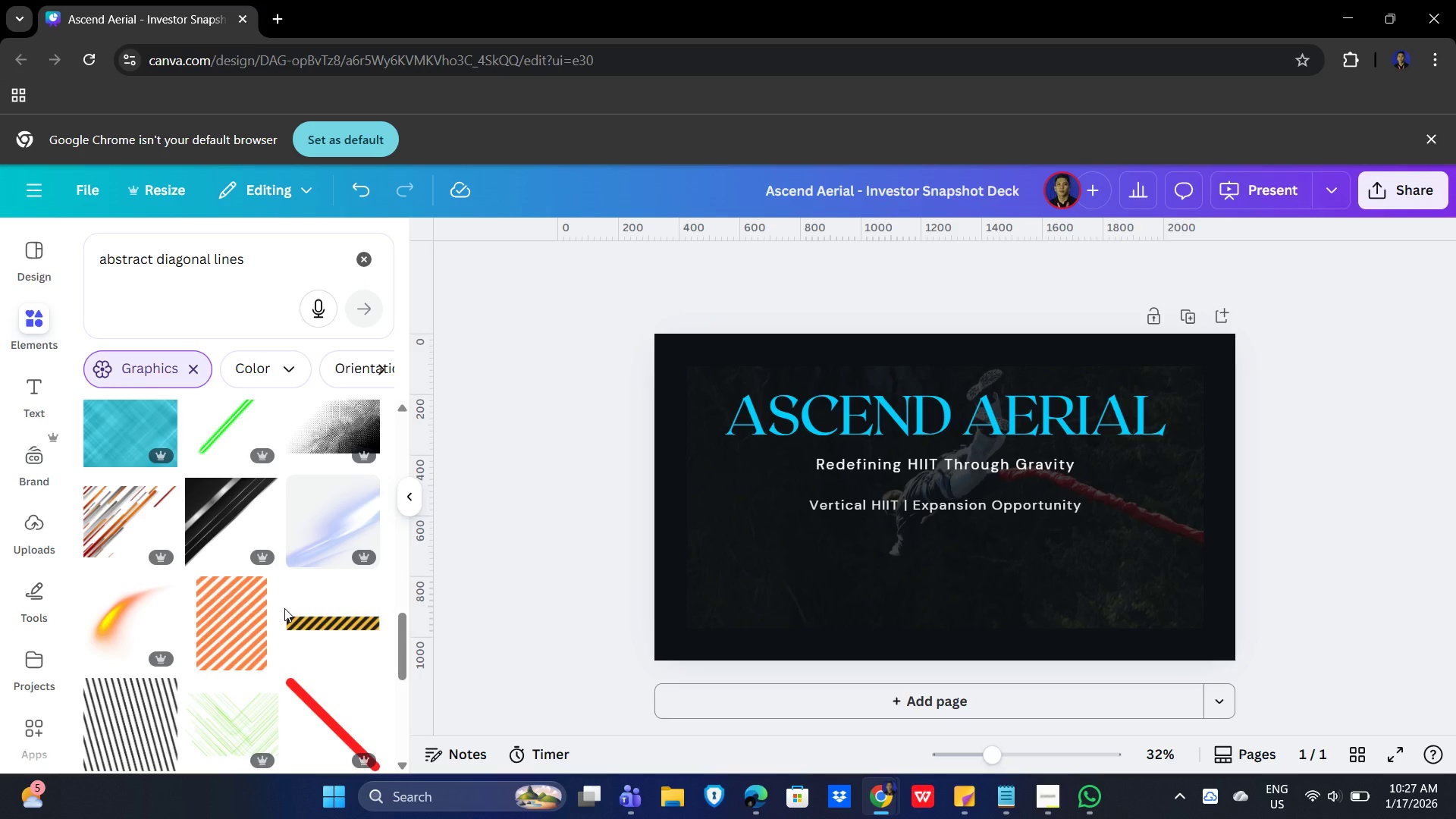 
scroll: coordinate [284, 608], scroll_direction: down, amount: 7.0
 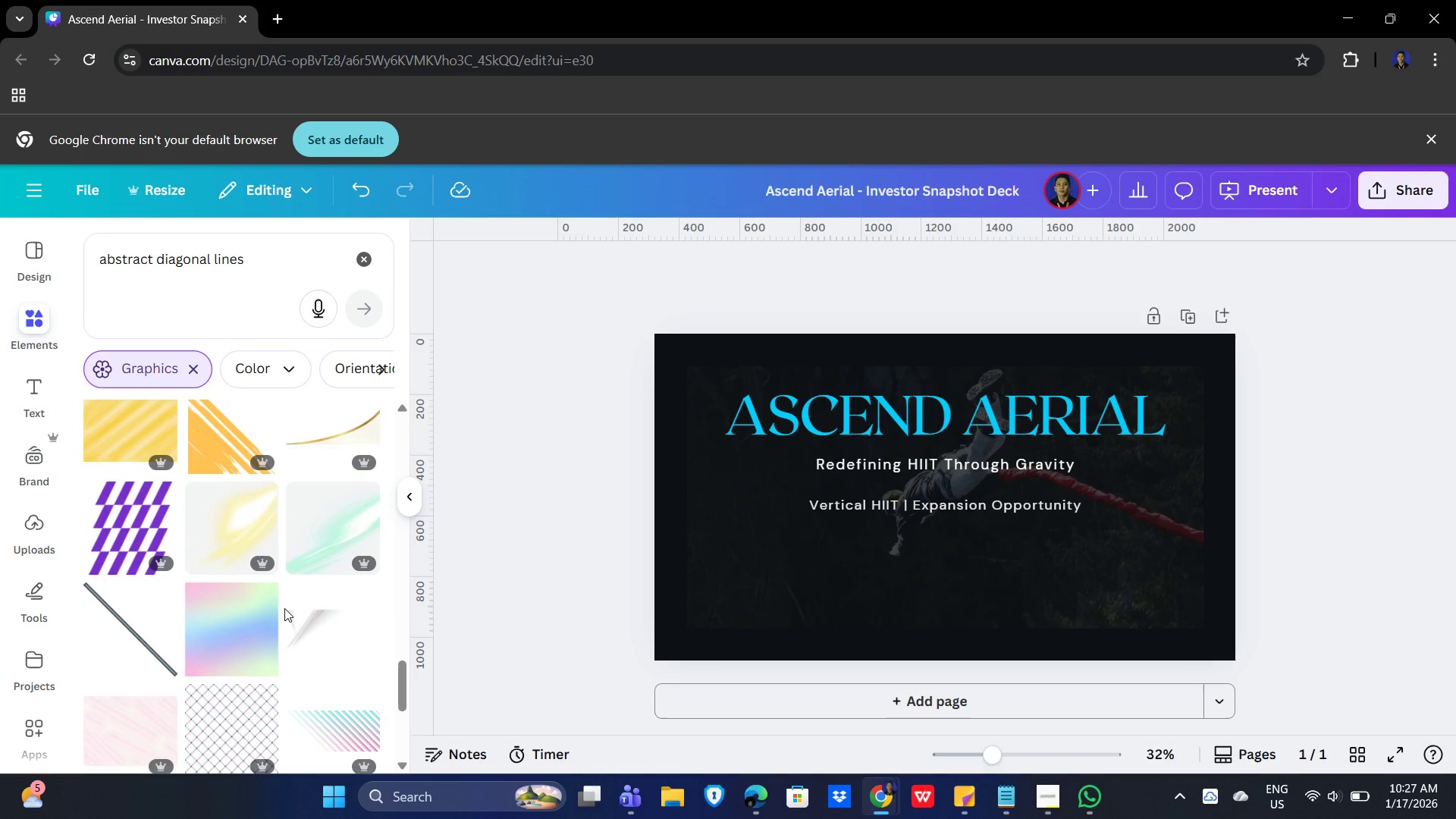 
scroll: coordinate [289, 604], scroll_direction: up, amount: 19.0
 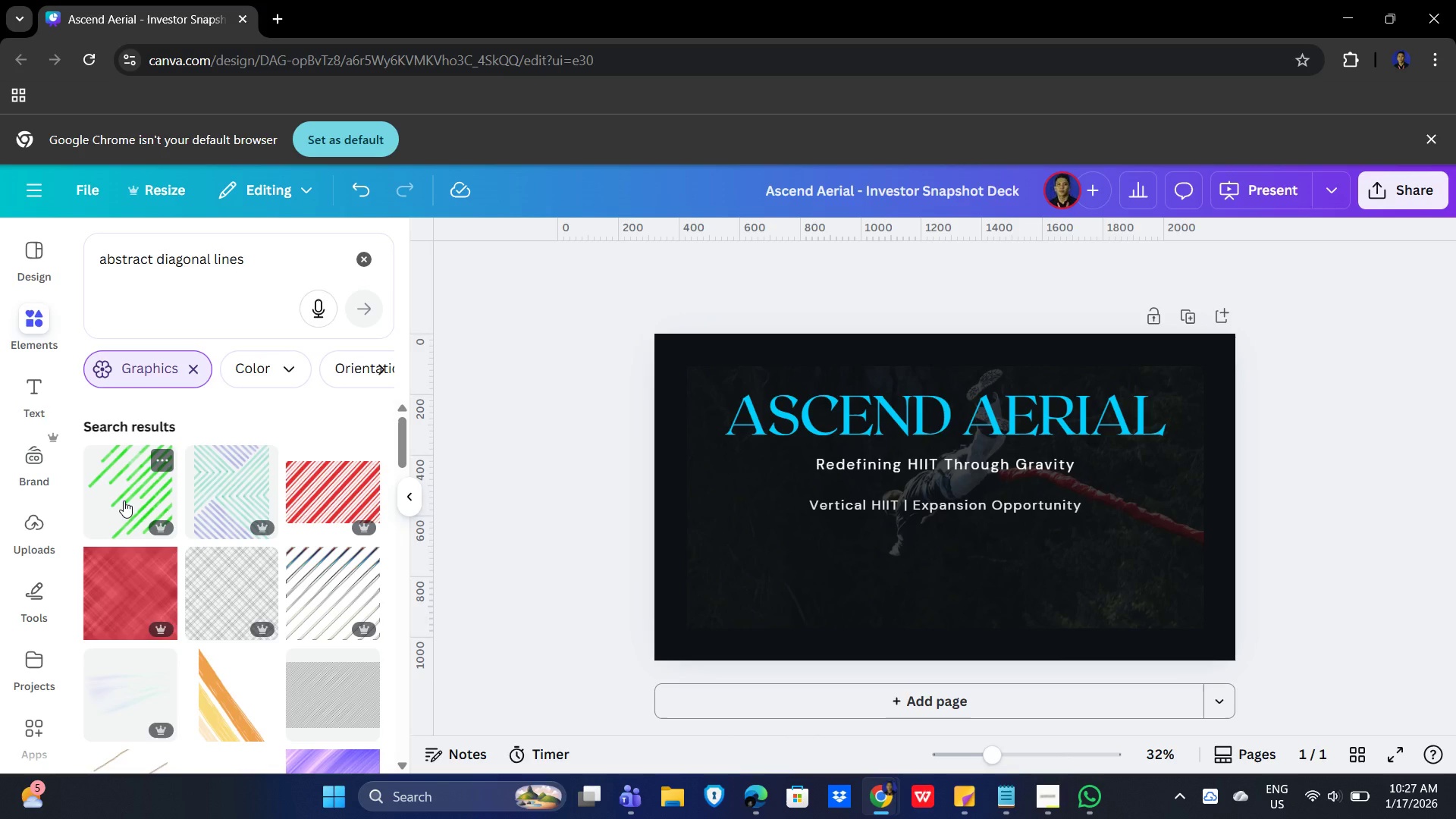 
left_click([124, 500])
 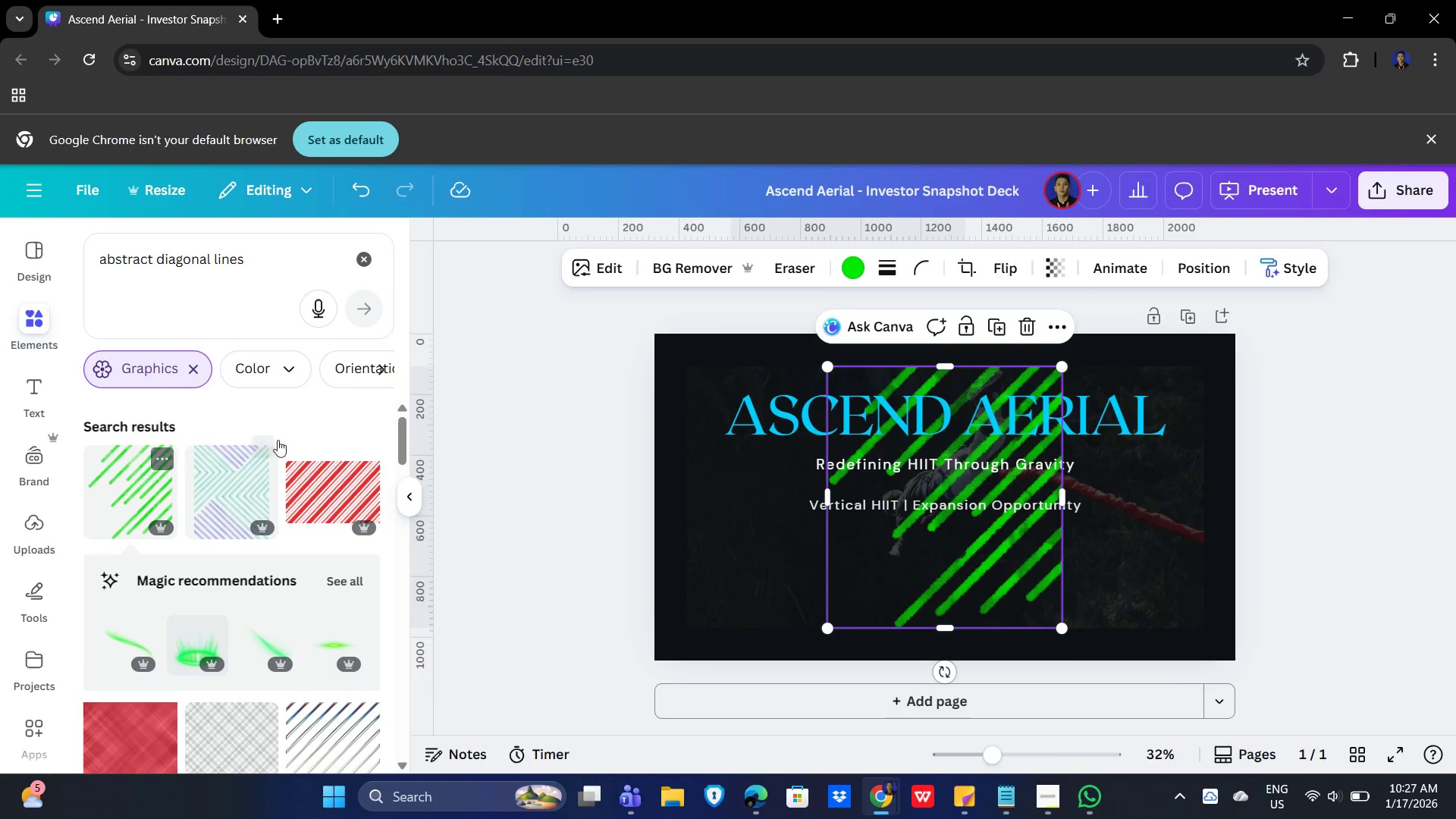 
left_click([680, 268])
 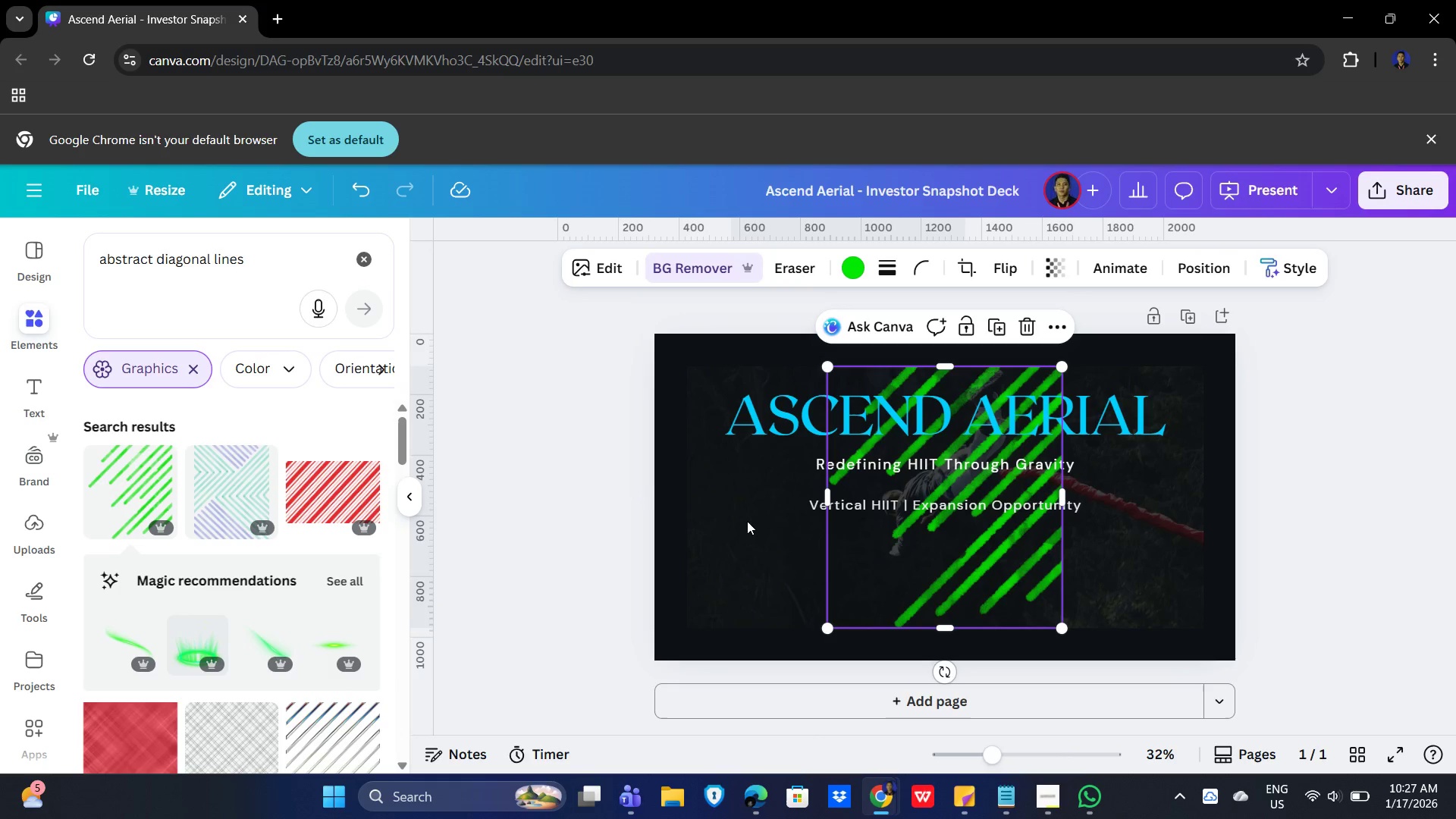 
left_click_drag(start_coordinate=[989, 563], to_coordinate=[1083, 569])
 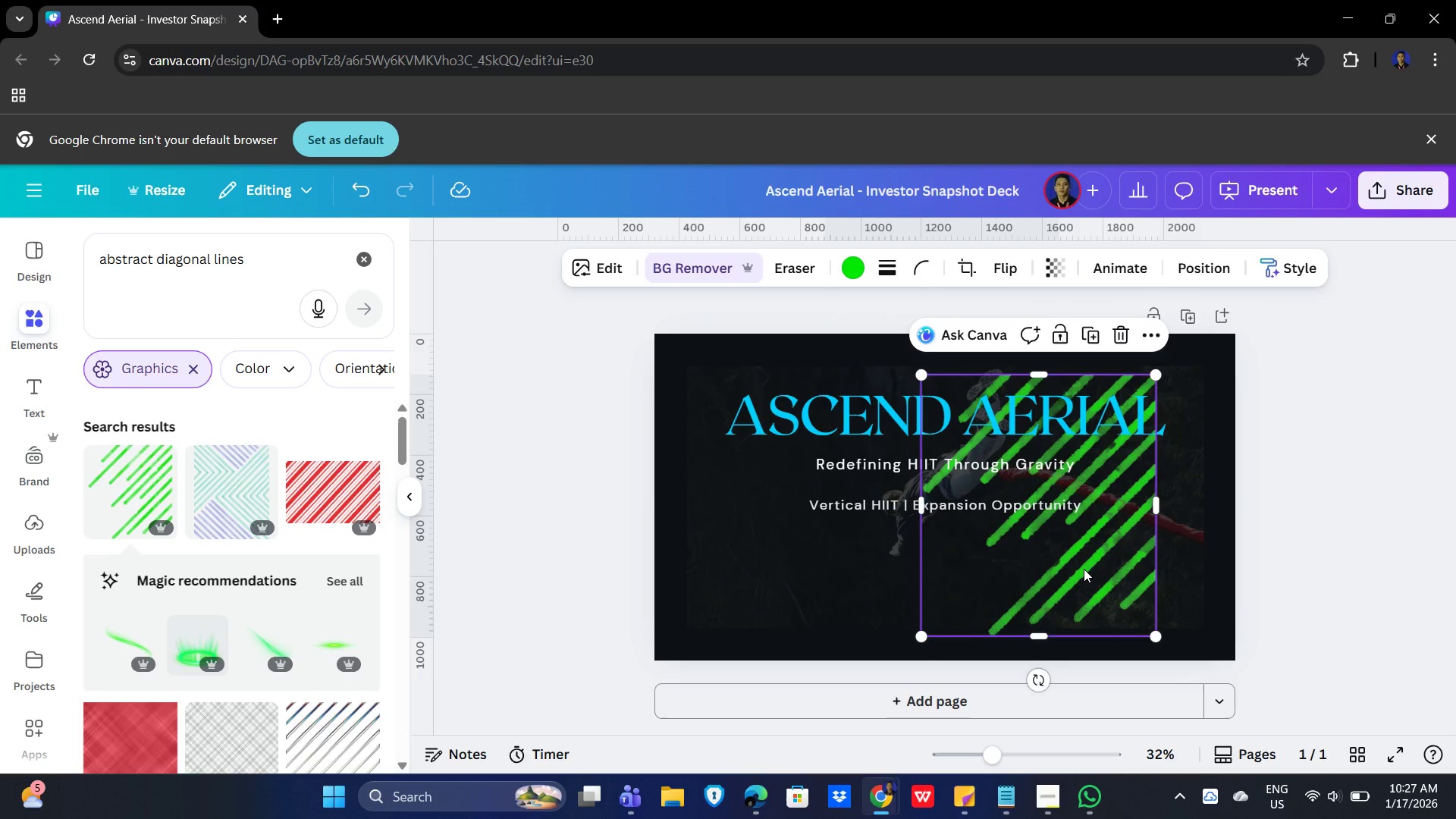 
wait(10.91)
 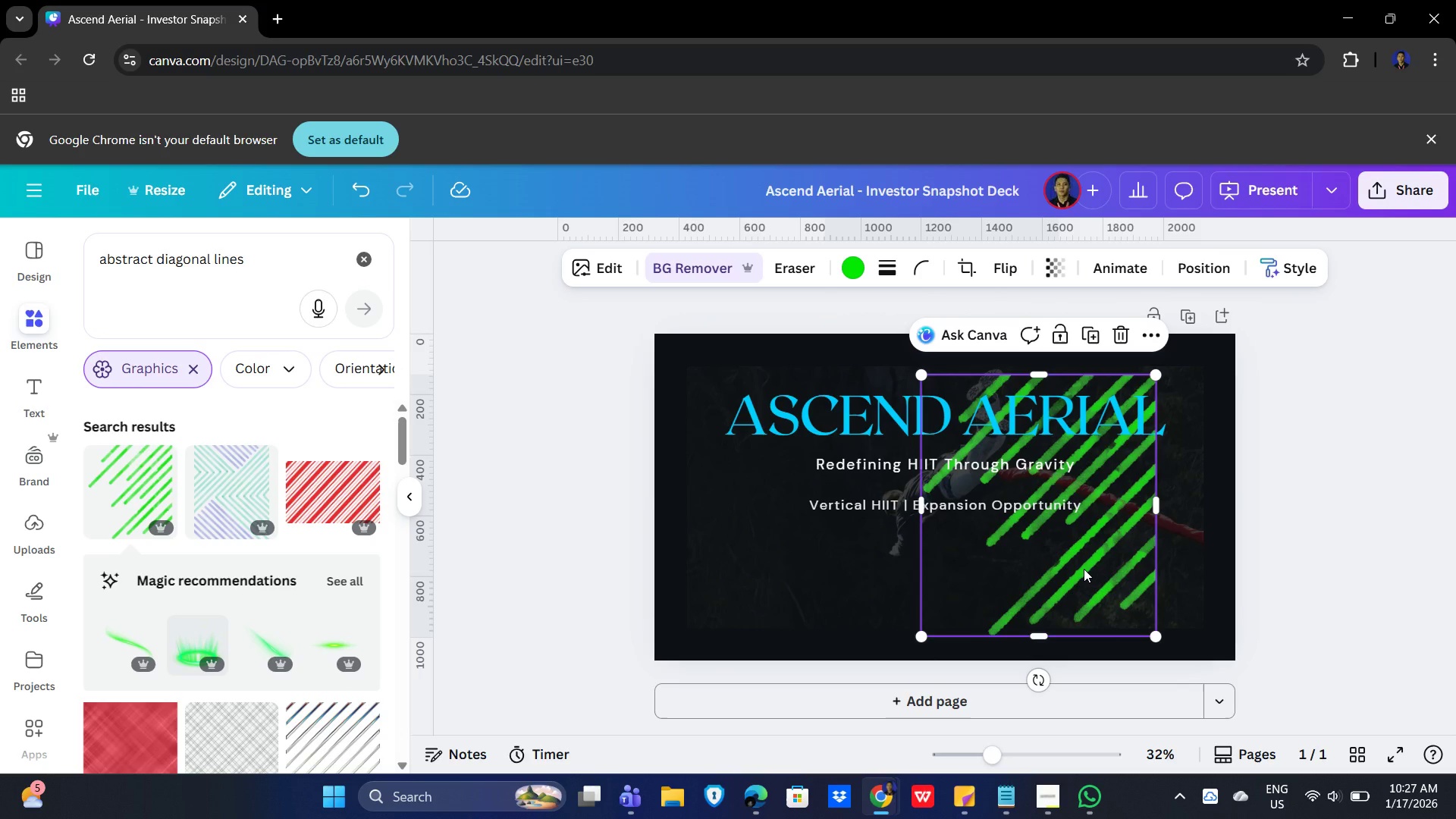 
left_click_drag(start_coordinate=[921, 640], to_coordinate=[705, 670])
 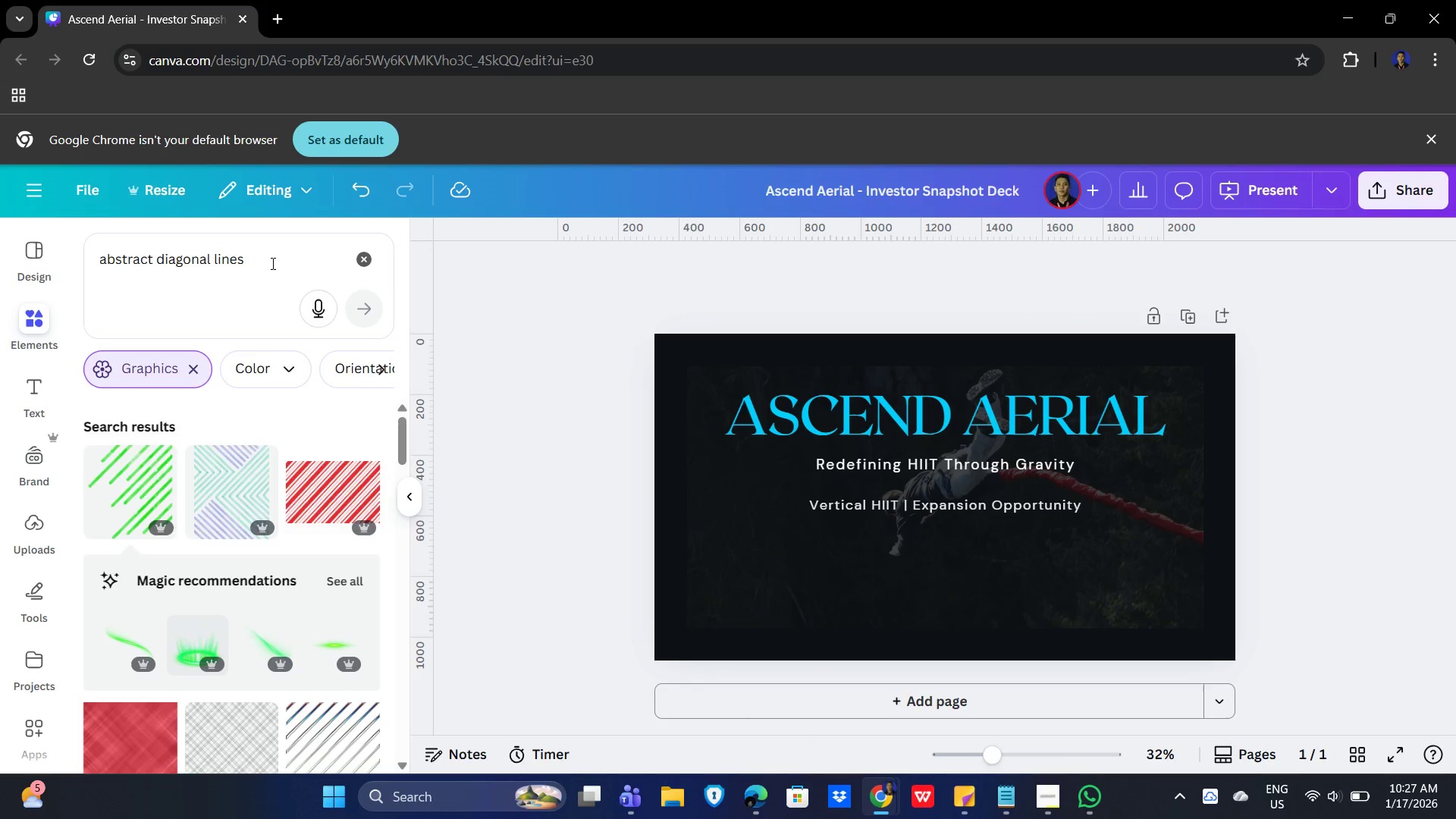 
left_click([366, 255])
 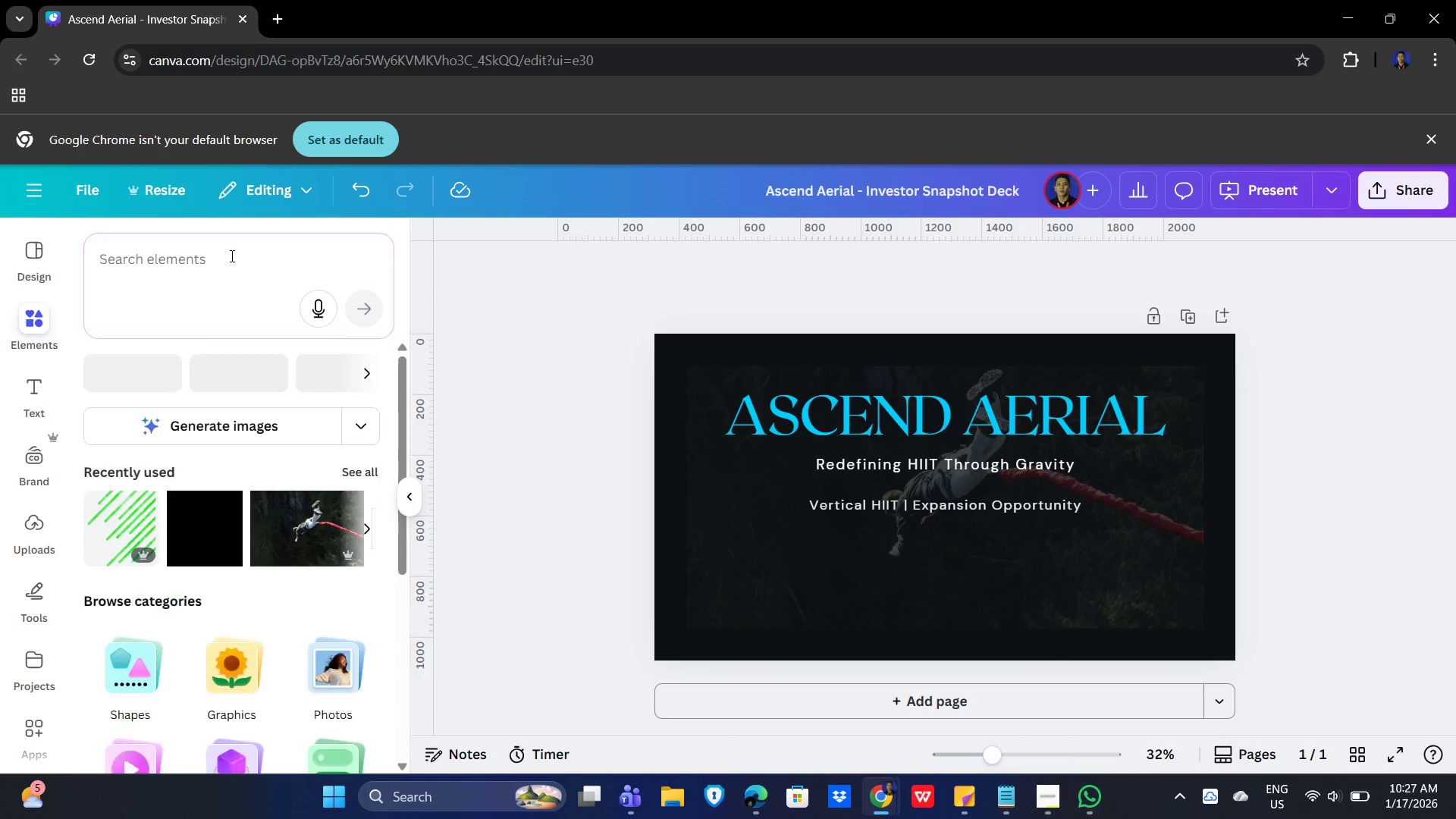 
left_click([219, 255])
 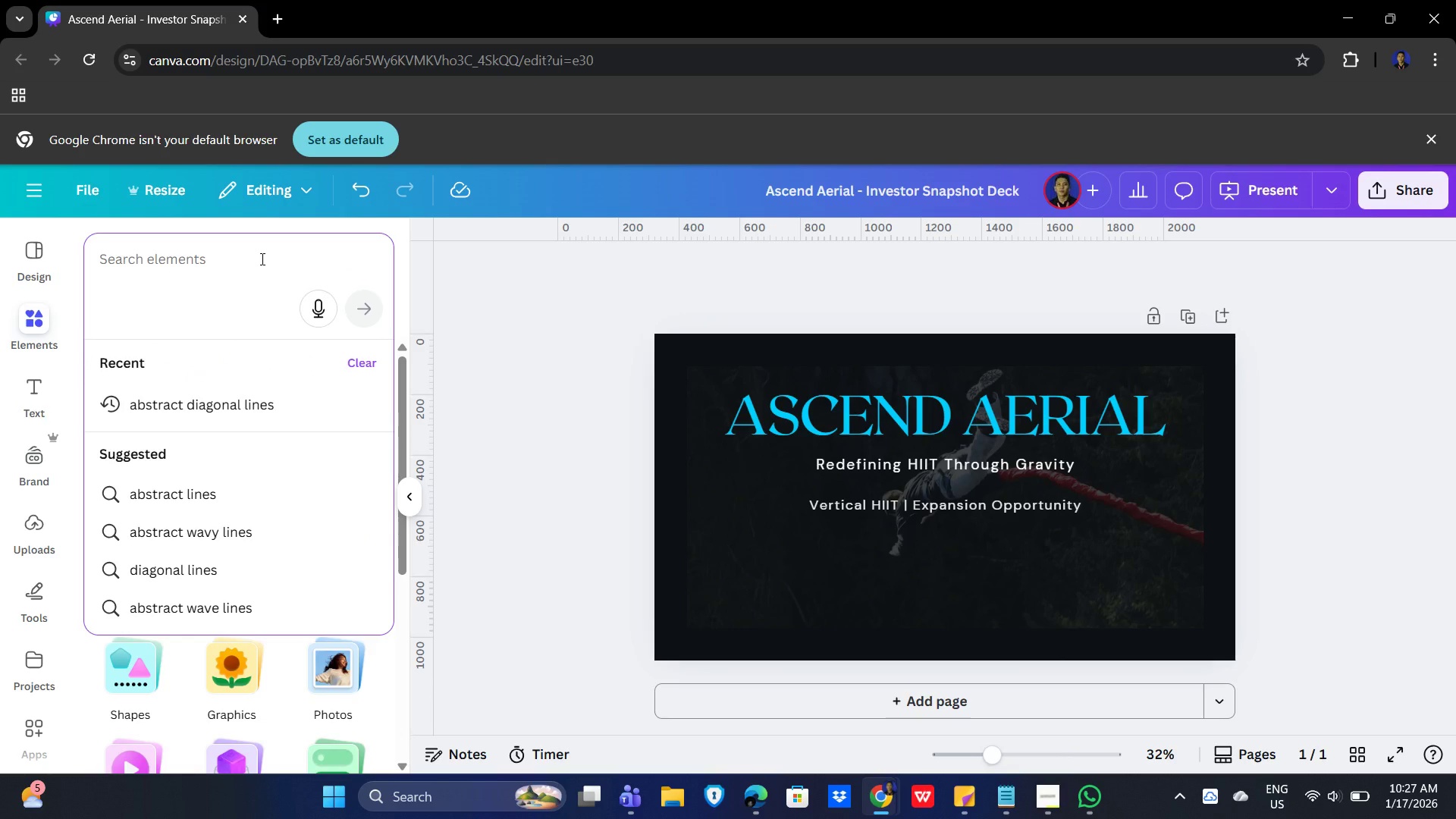 
type(rings)
 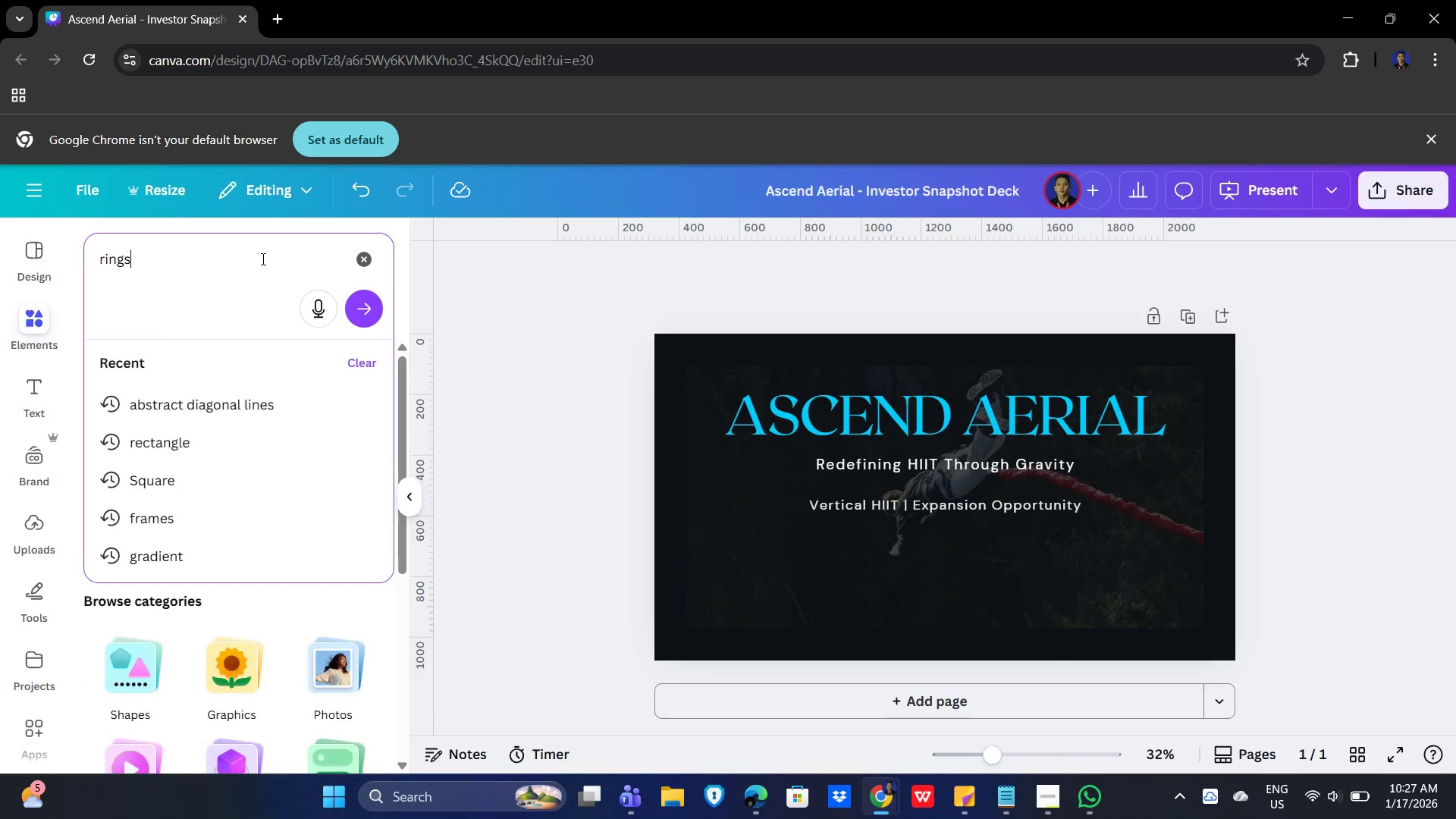 
key(Enter)
 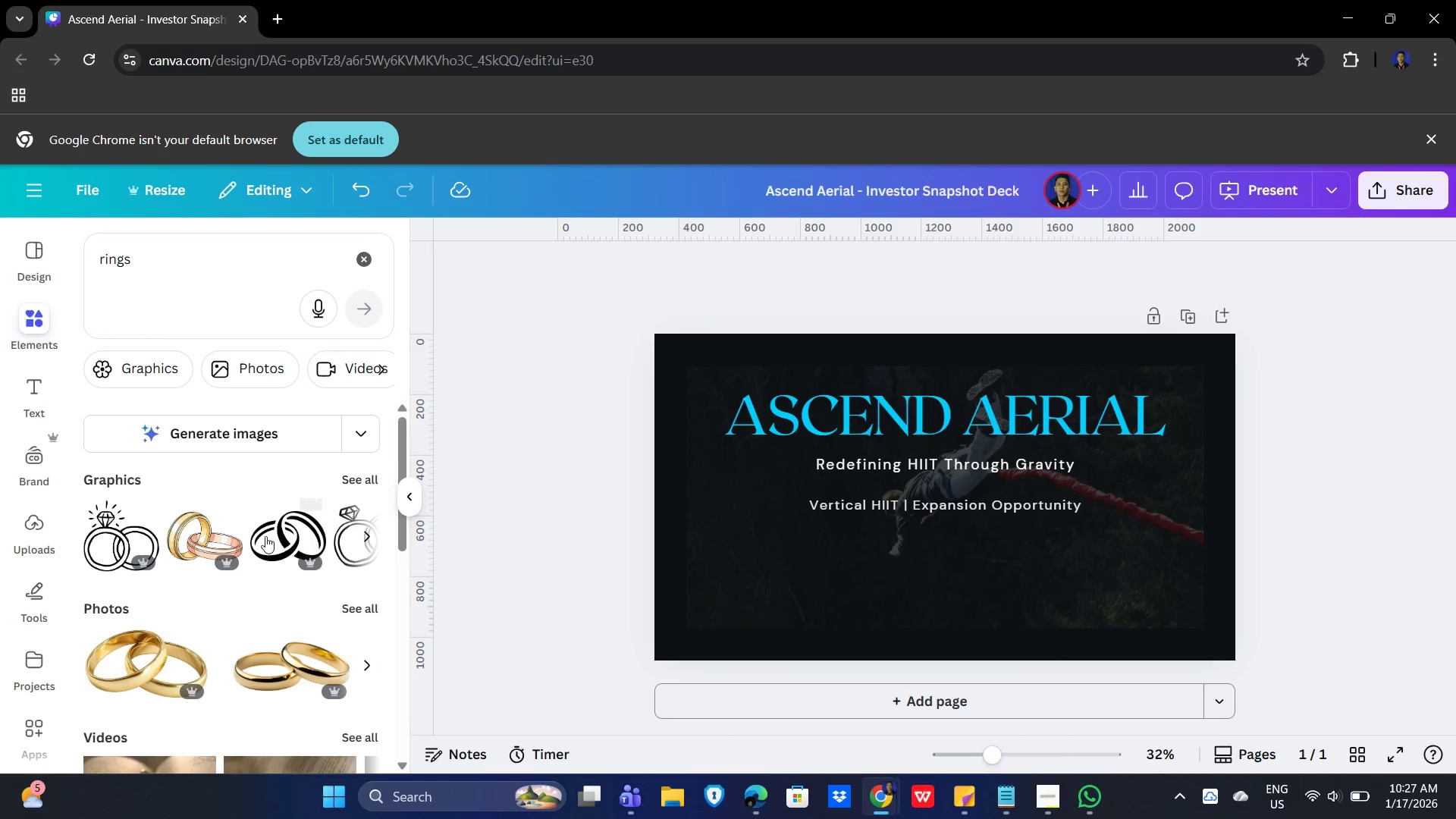 
scroll: coordinate [282, 590], scroll_direction: down, amount: 5.0
 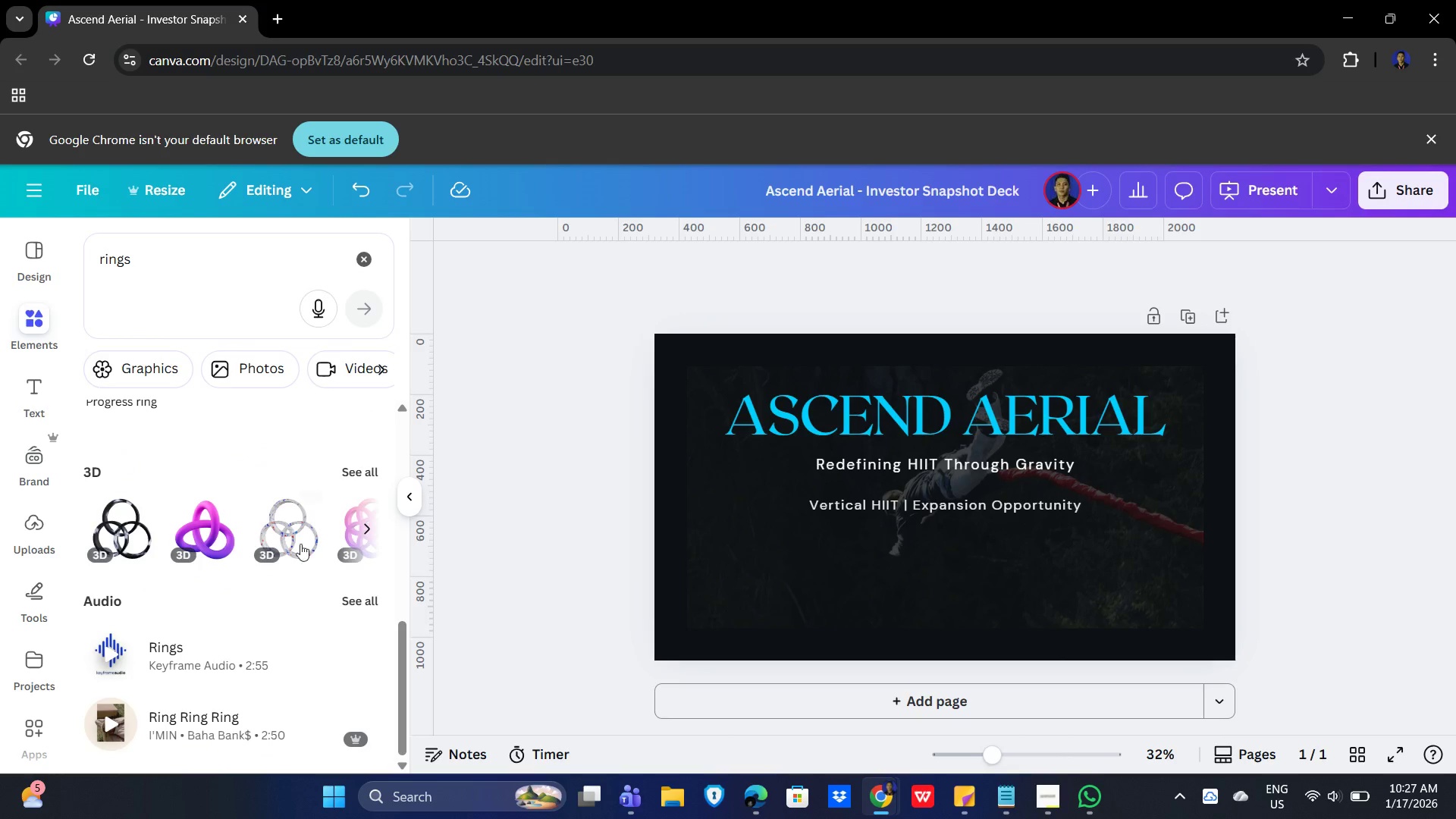 
left_click([368, 470])
 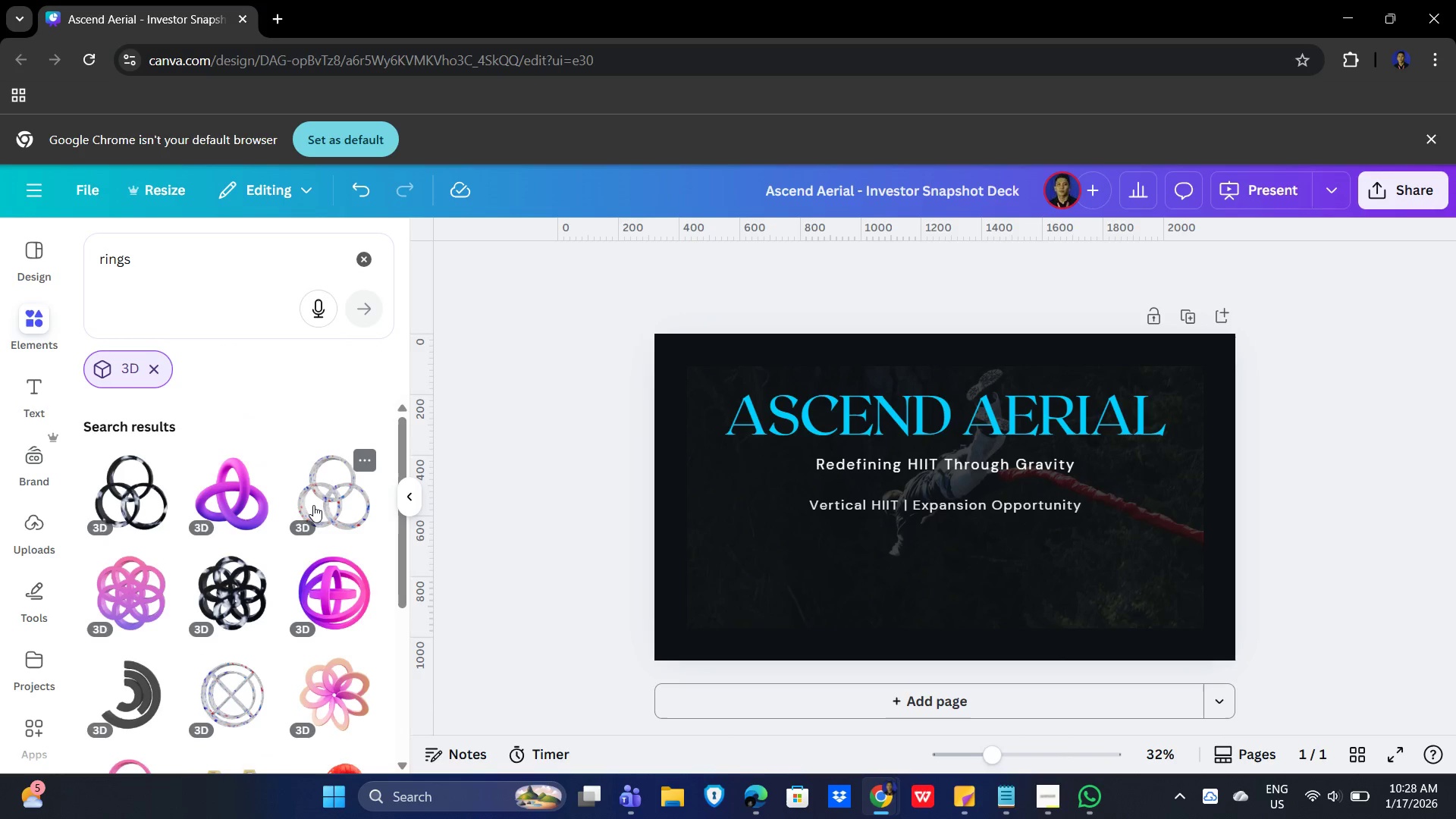 
scroll: coordinate [244, 475], scroll_direction: down, amount: 15.0
 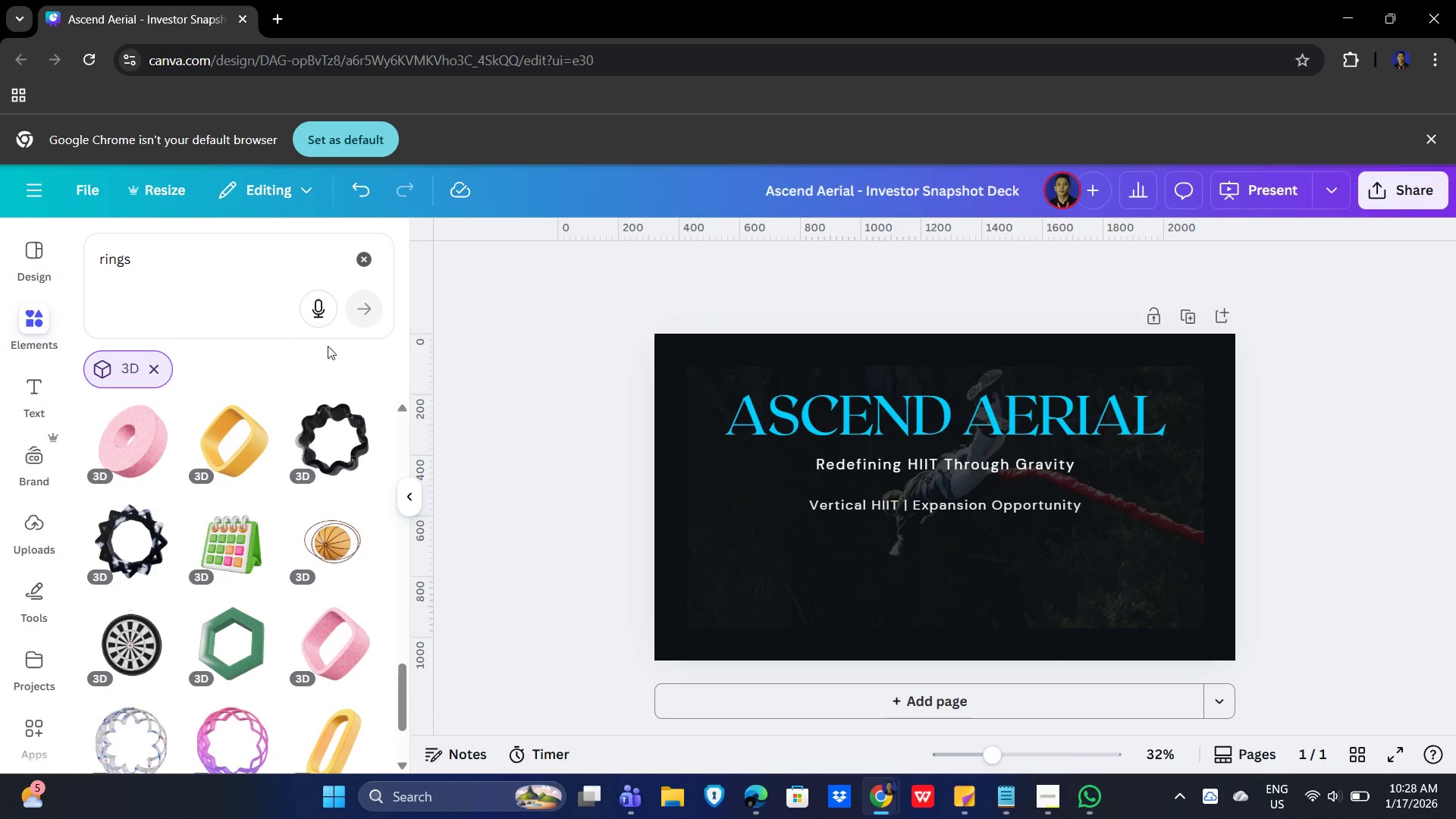 
left_click([96, 259])
 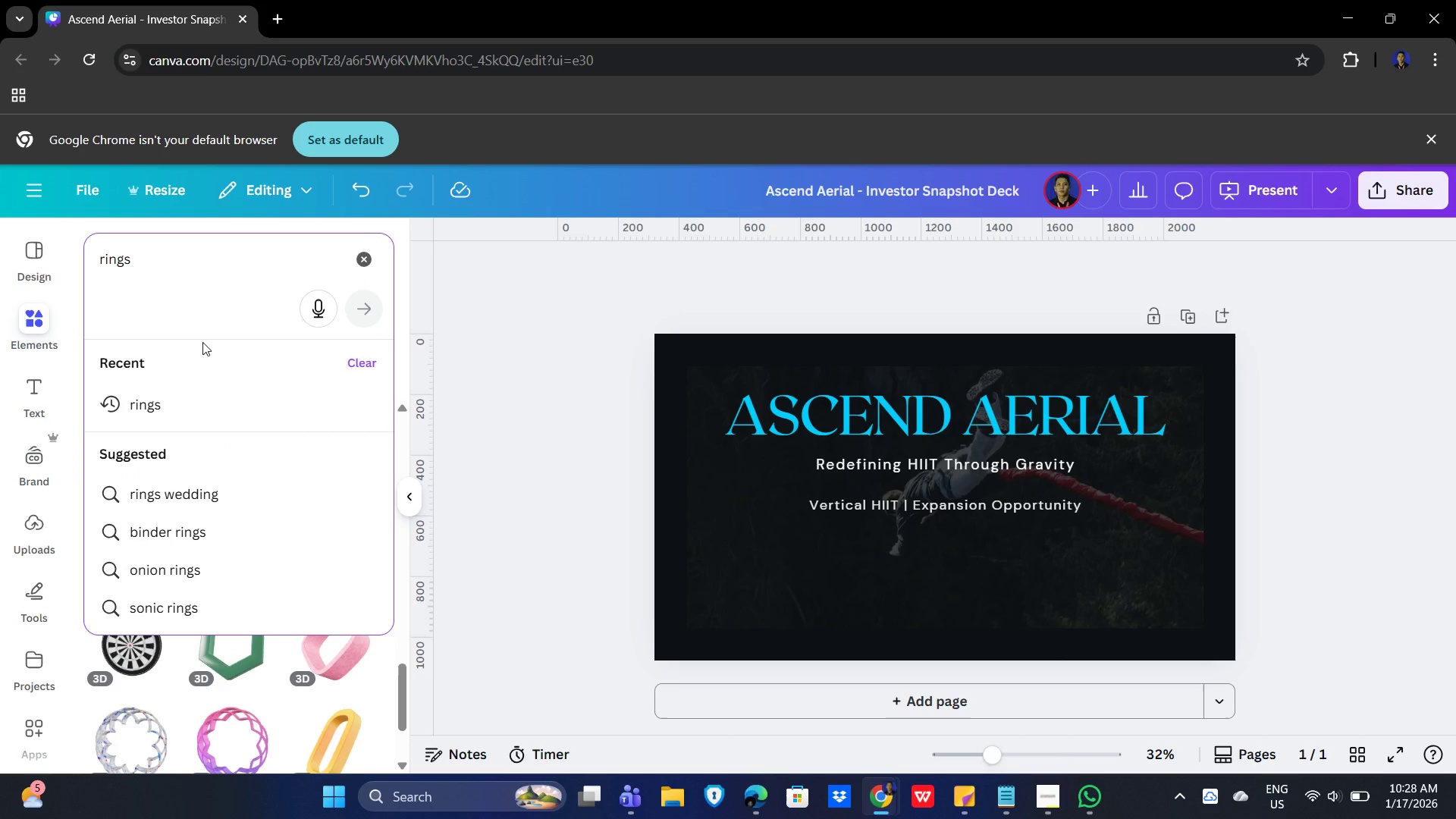 
type(abstract ri)
key(Backspace)
key(Backspace)
 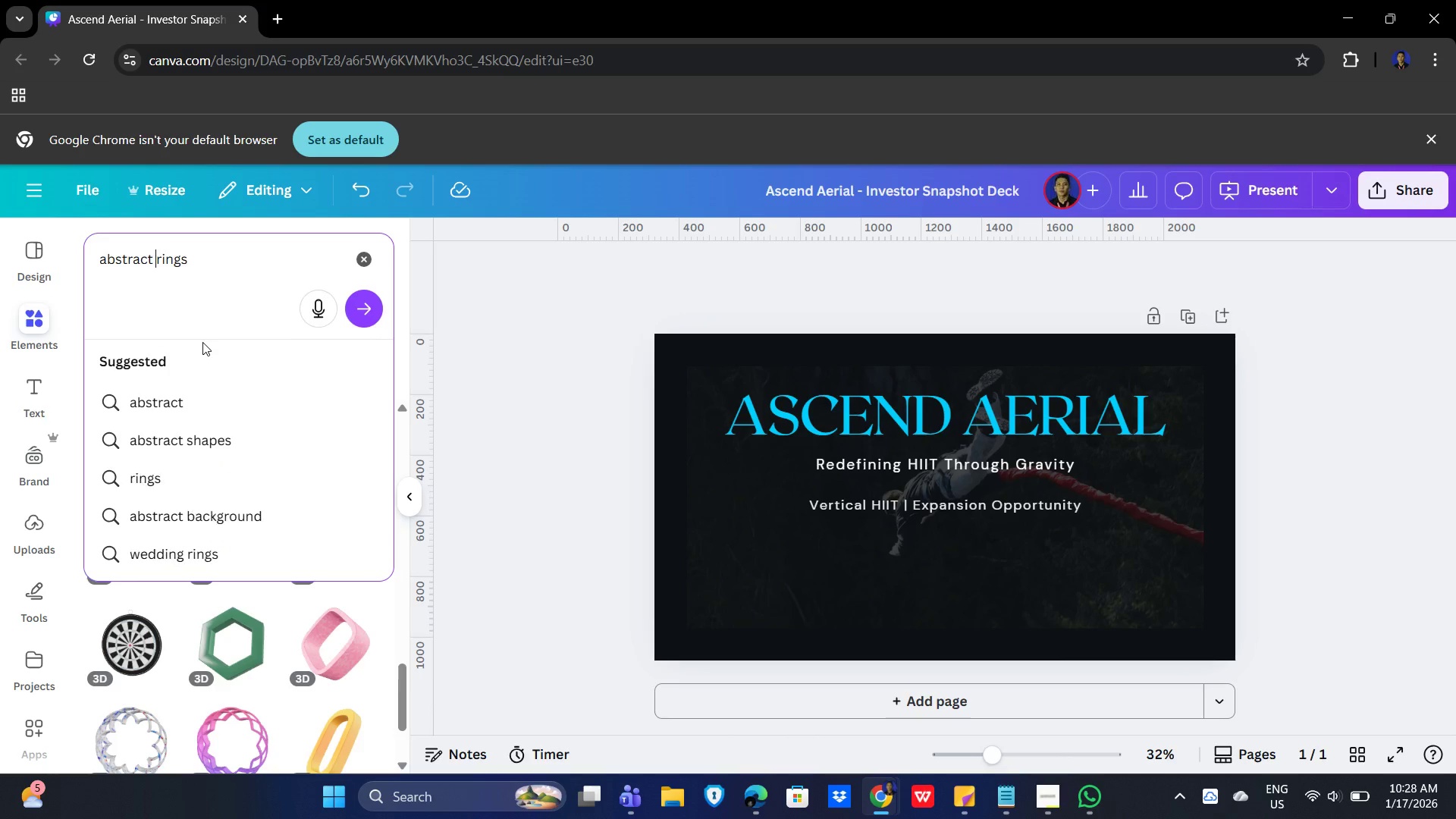 
key(Enter)
 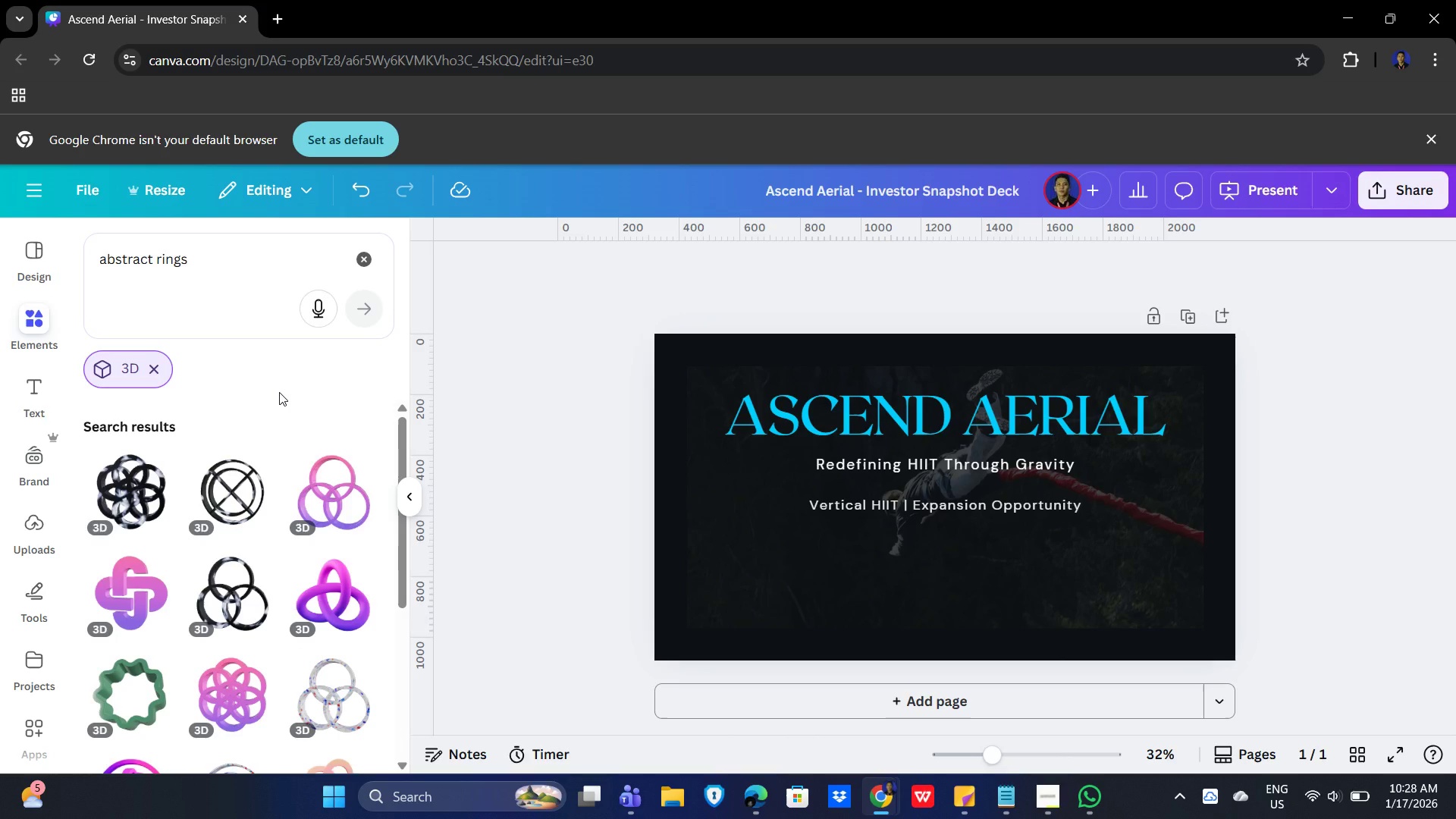 
scroll: coordinate [258, 561], scroll_direction: down, amount: 19.0
 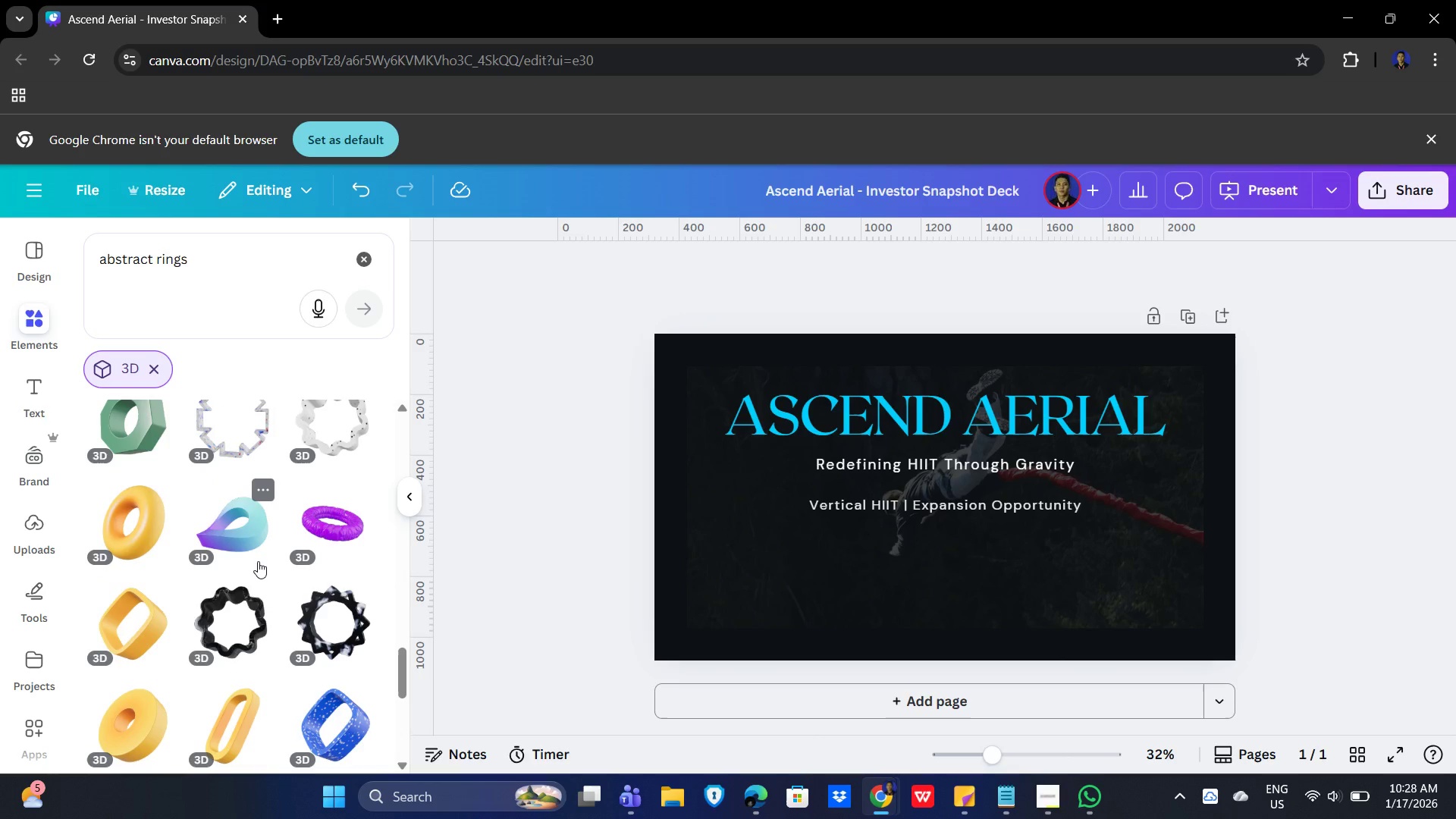 
scroll: coordinate [256, 561], scroll_direction: down, amount: 4.0
 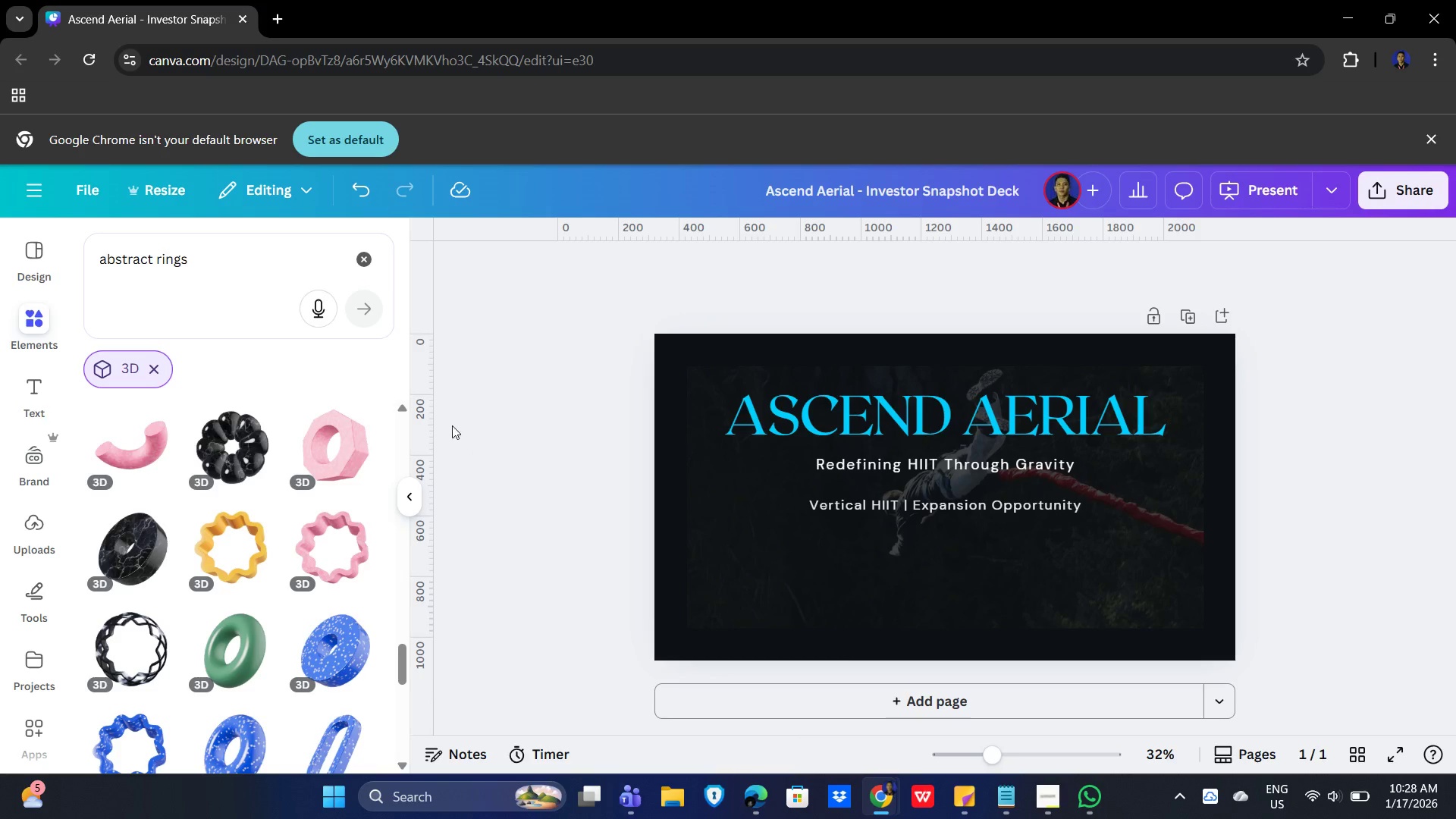 
wait(5.42)
 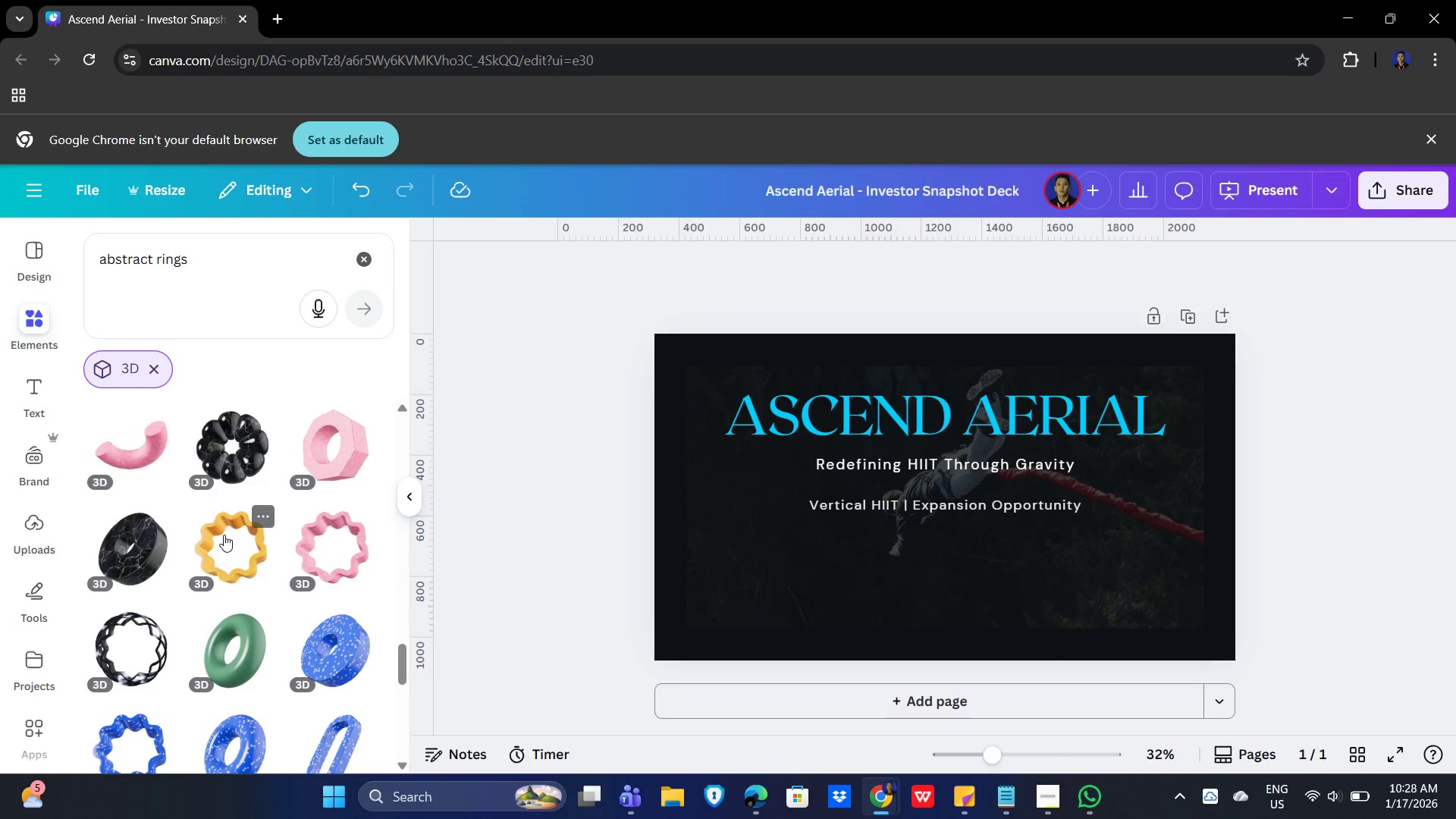 
left_click([974, 469])
 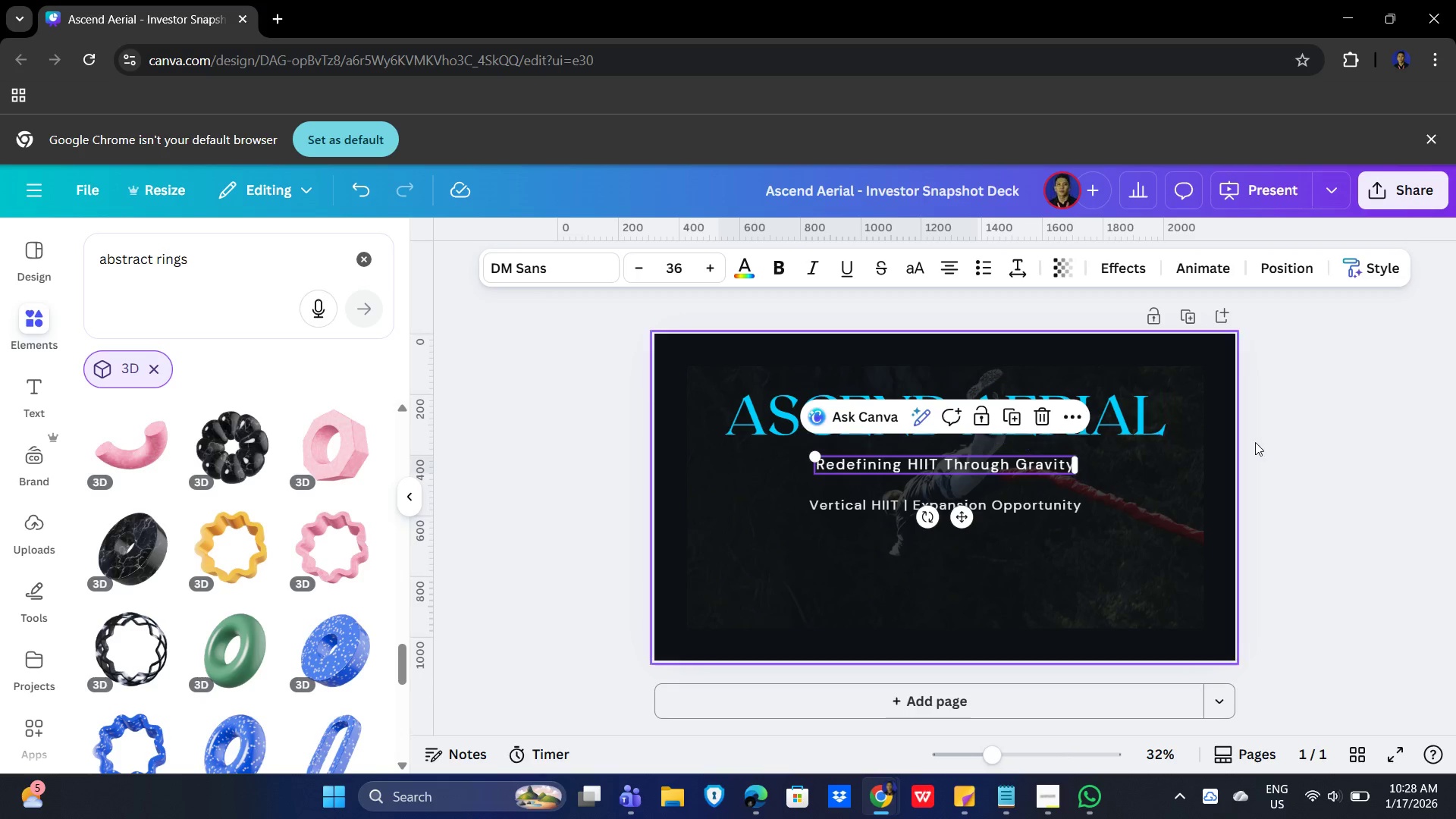 
left_click([1317, 441])
 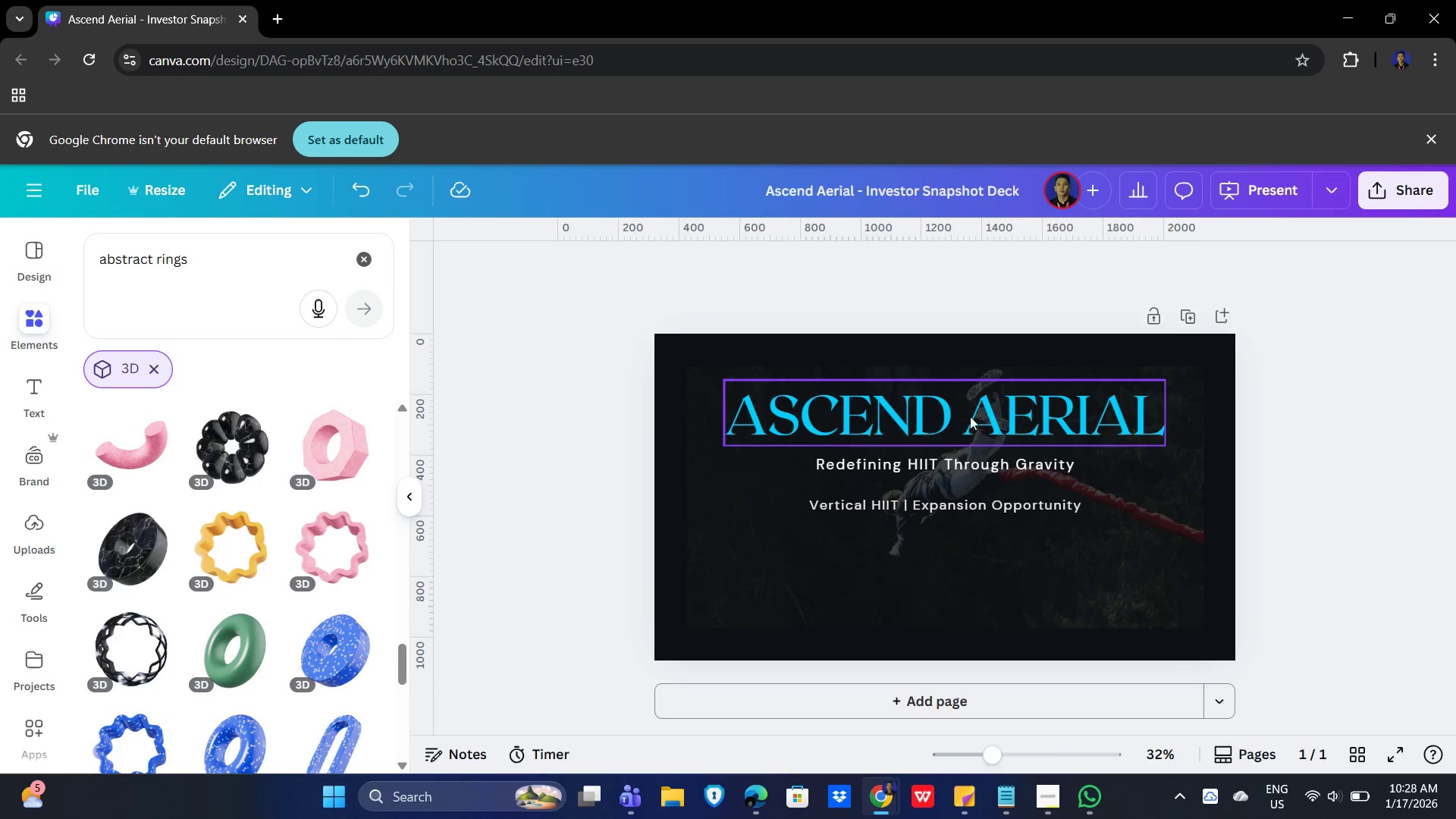 
left_click([944, 415])
 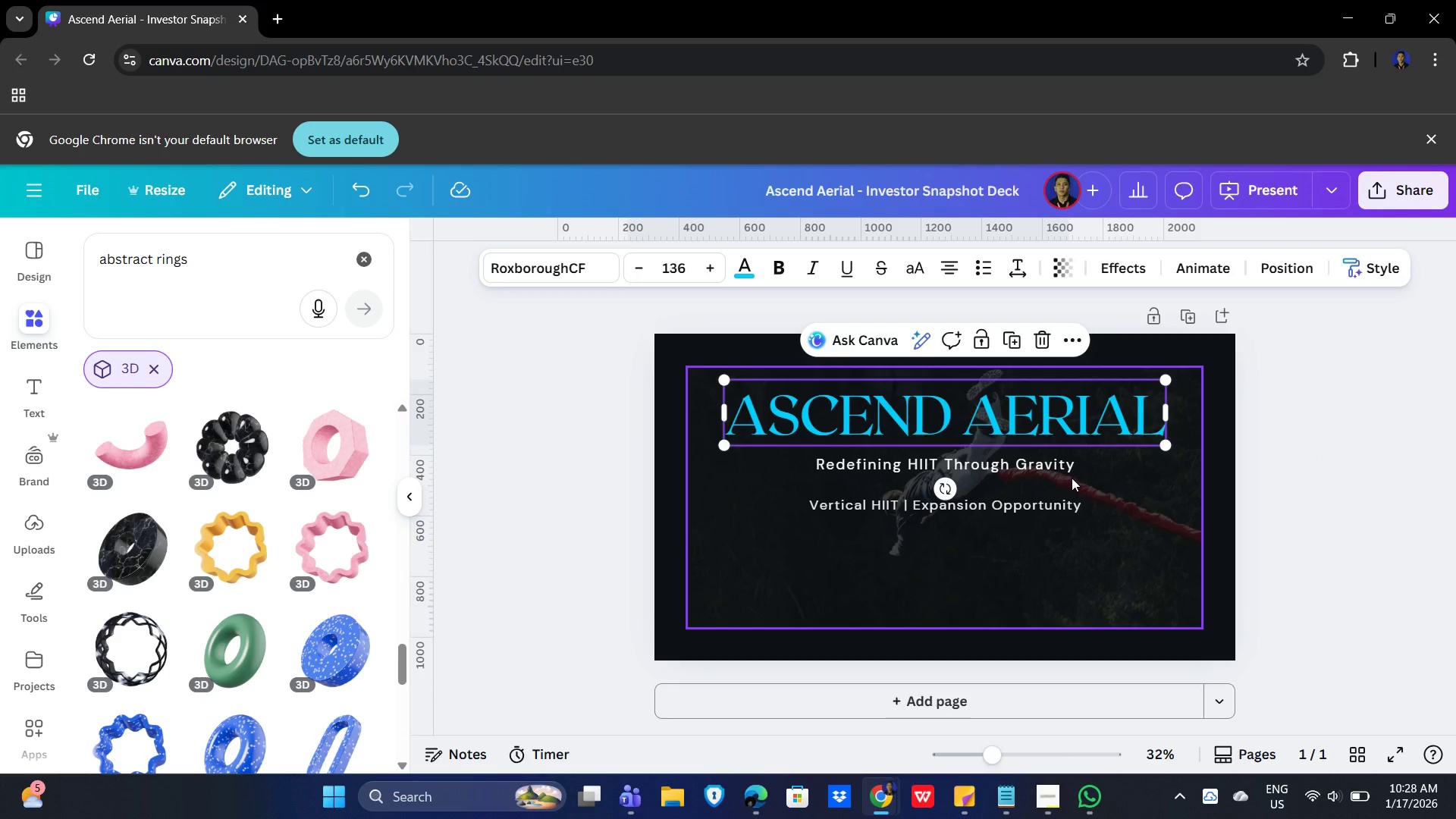 
key(ArrowDown)
 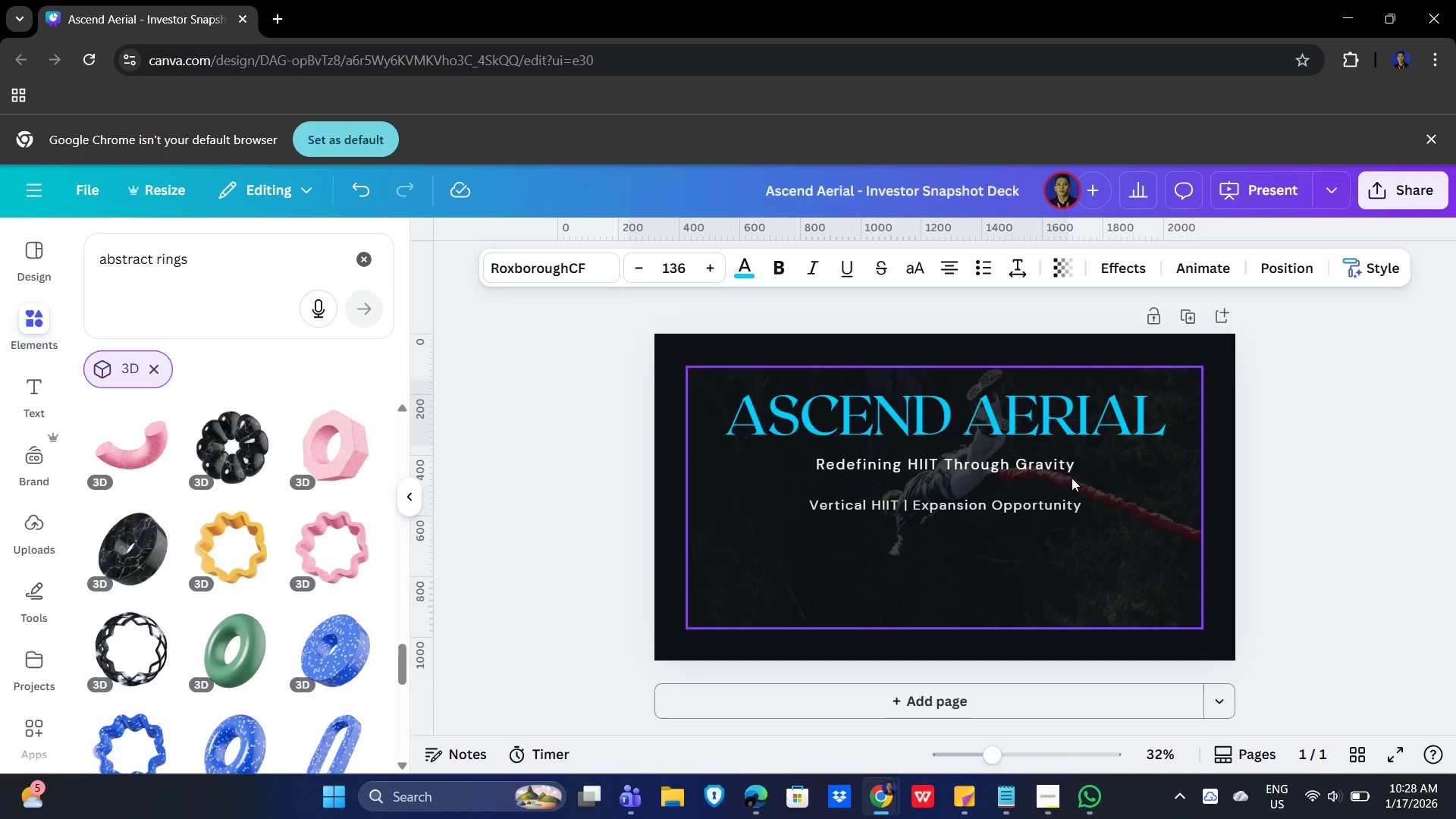 
key(ArrowDown)
 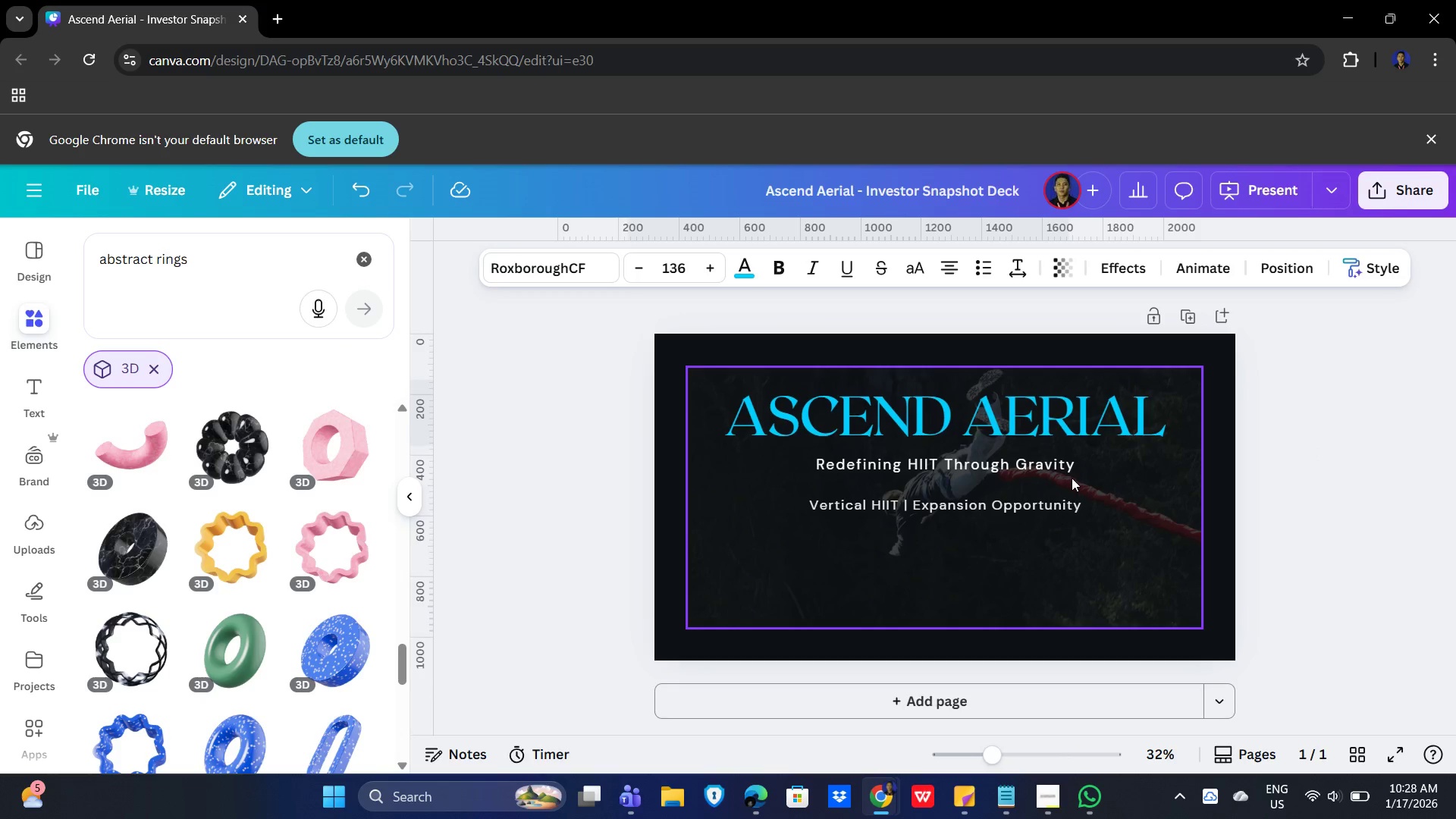 
key(ArrowDown)
 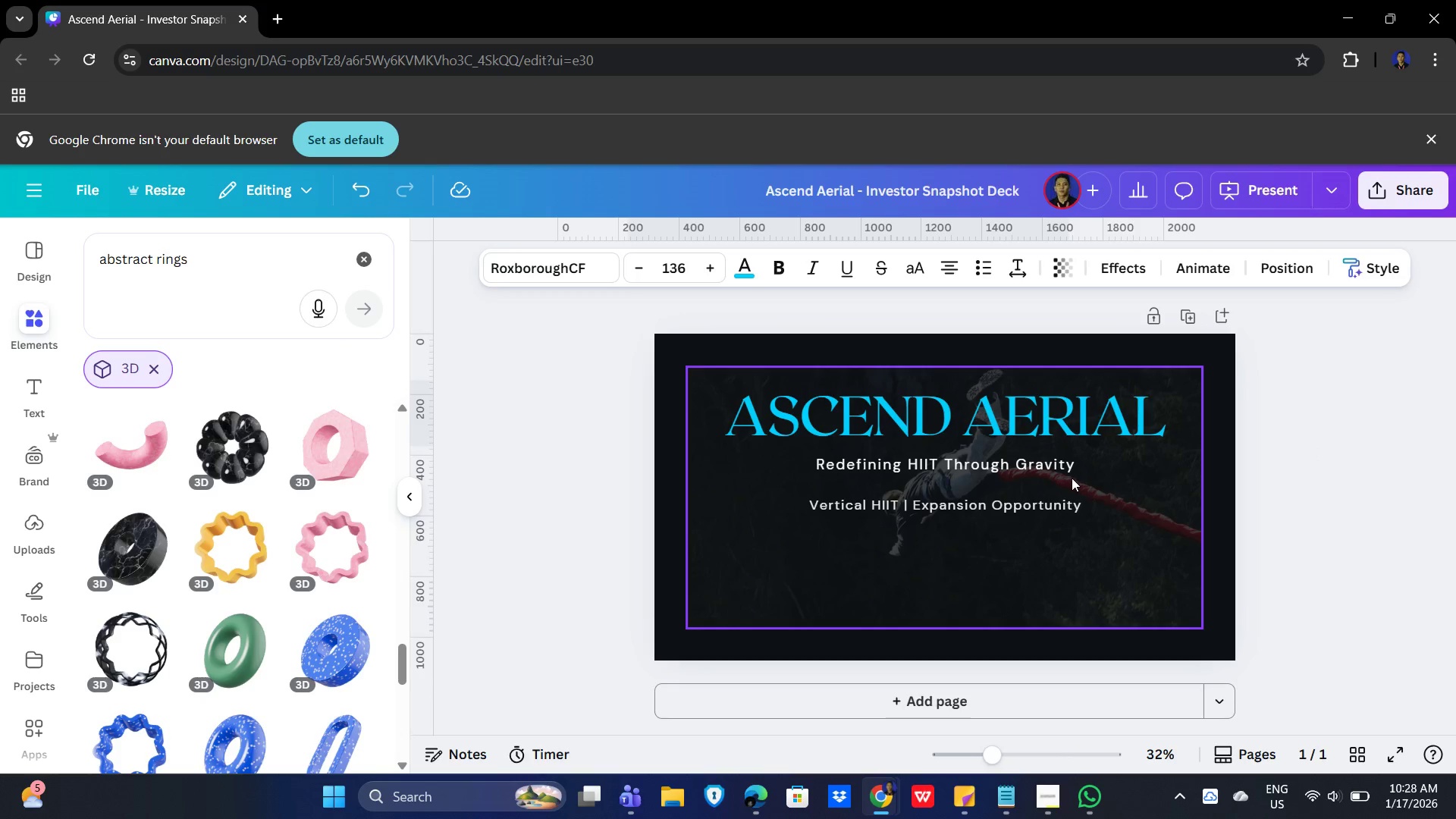 
hold_key(key=ArrowDown, duration=0.86)
 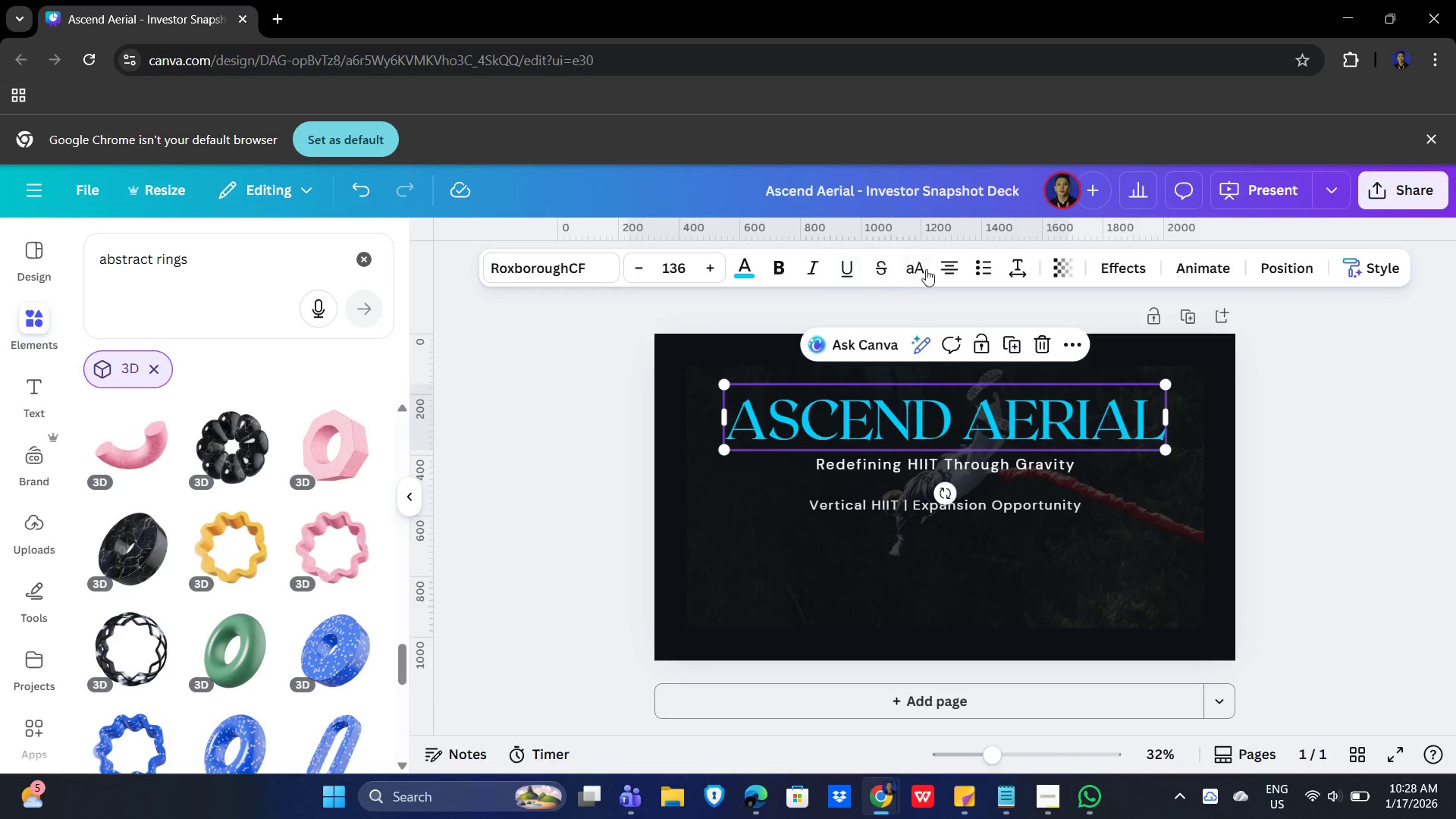 
left_click([946, 264])
 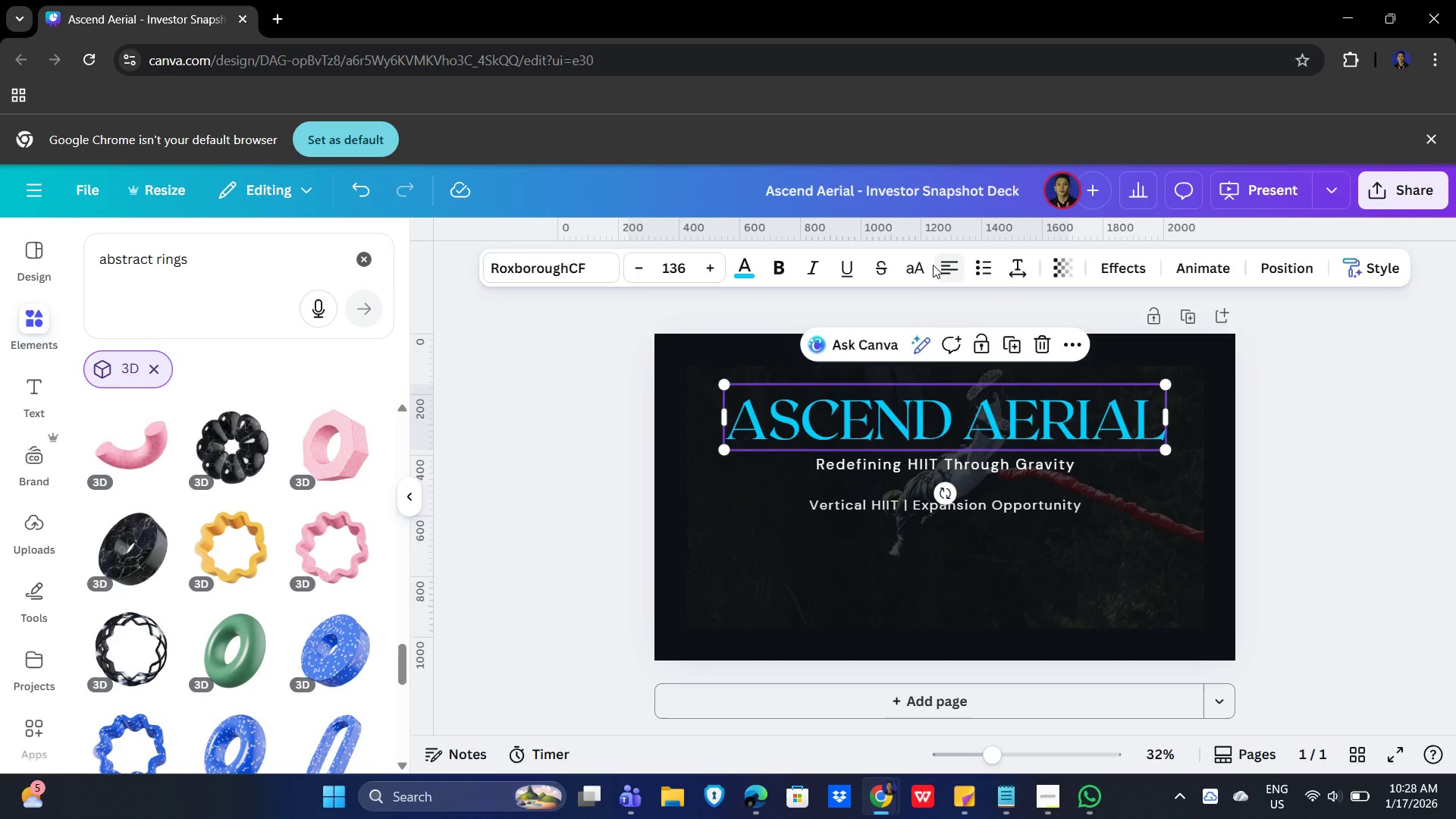 
left_click([942, 265])
 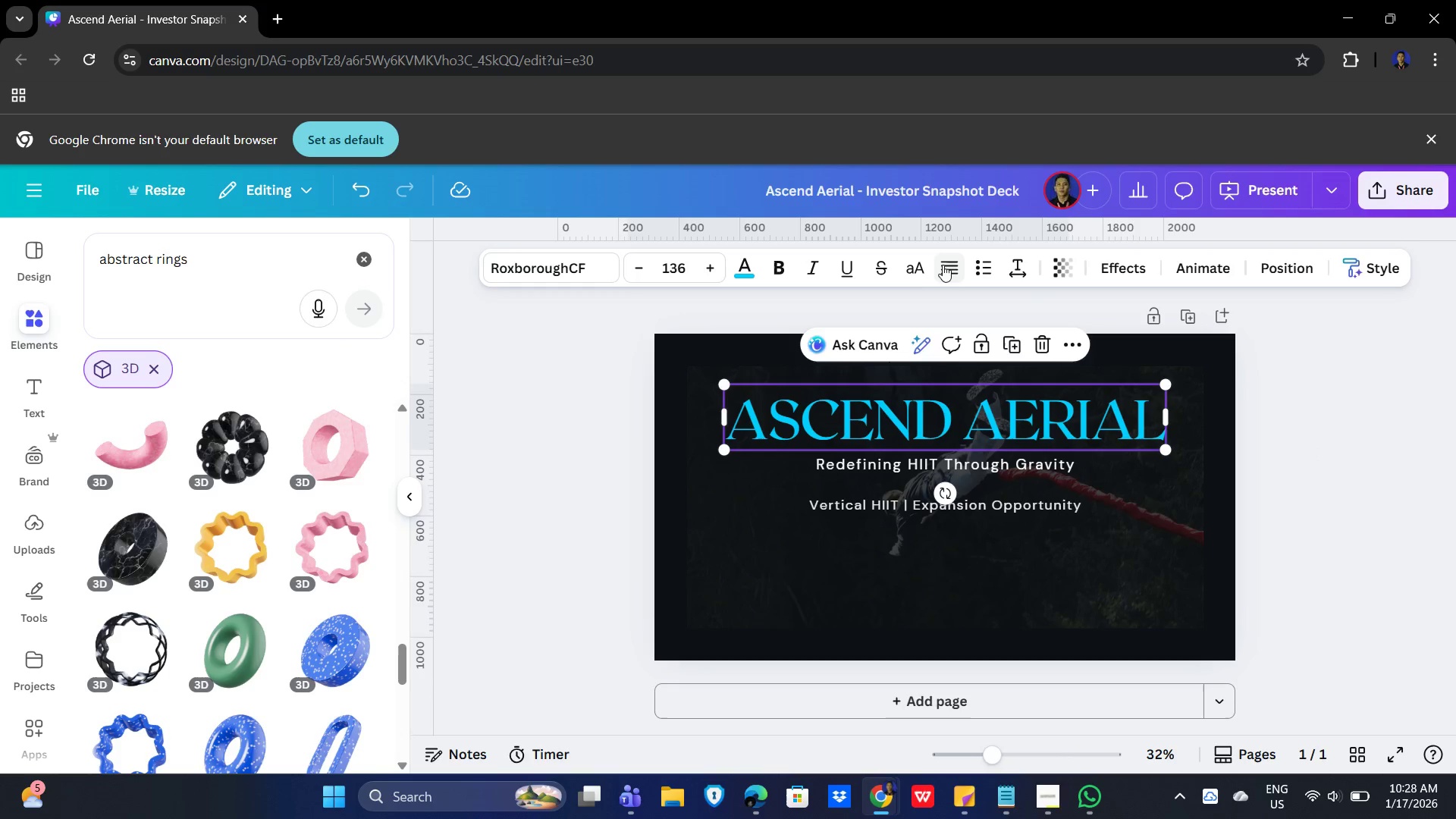 
left_click([948, 265])
 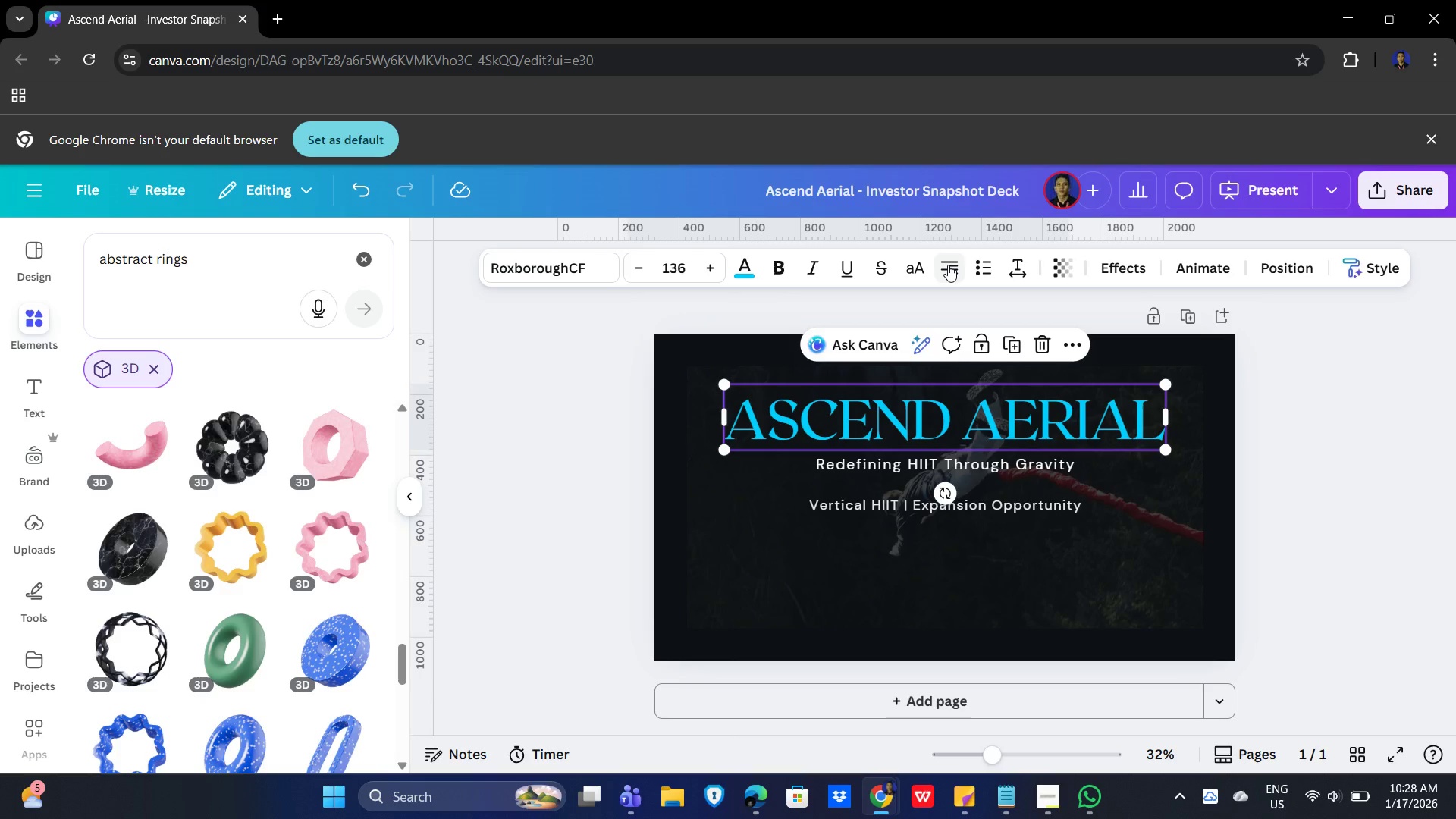 
left_click([948, 265])
 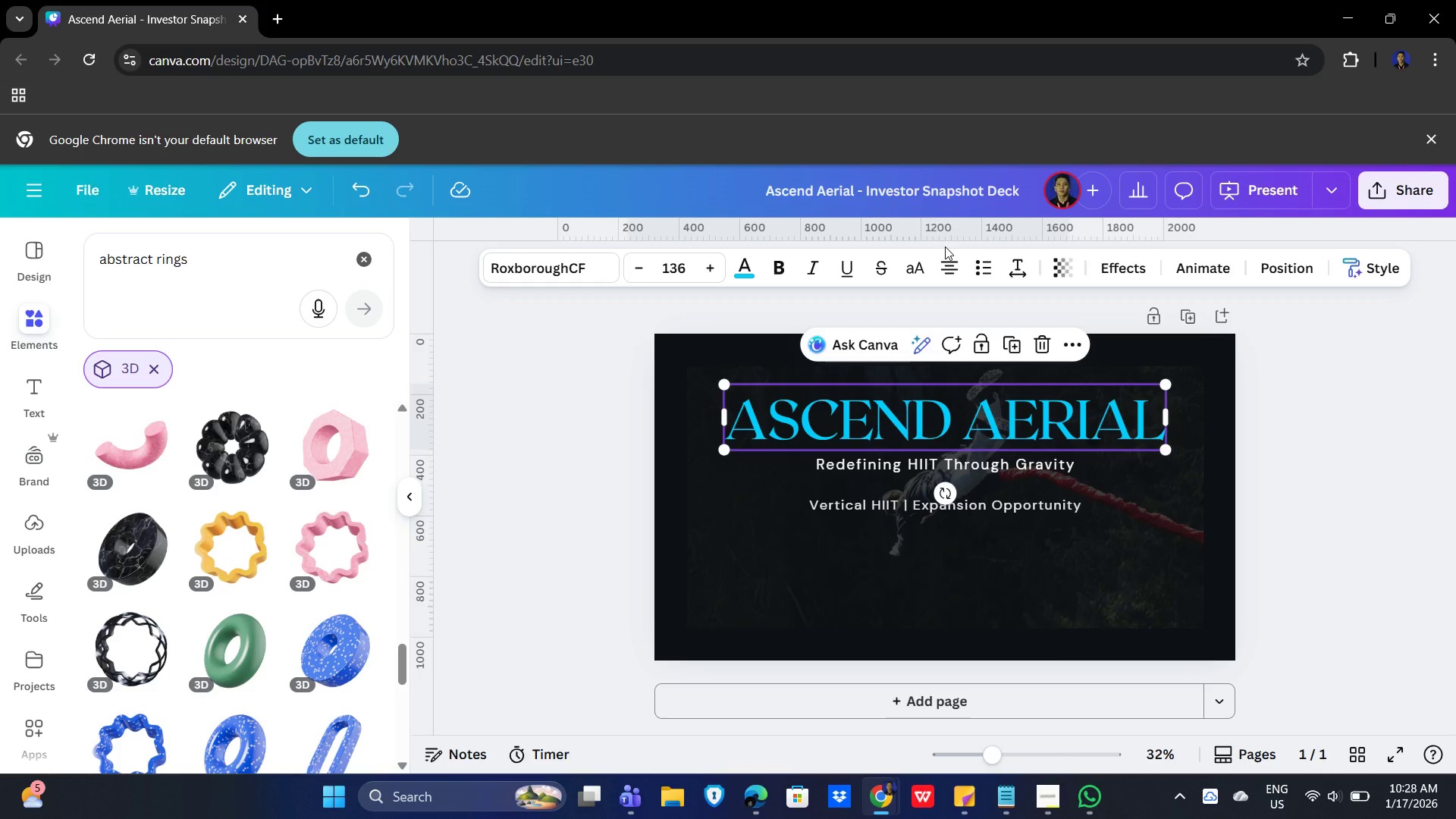 
mouse_move([752, 267])
 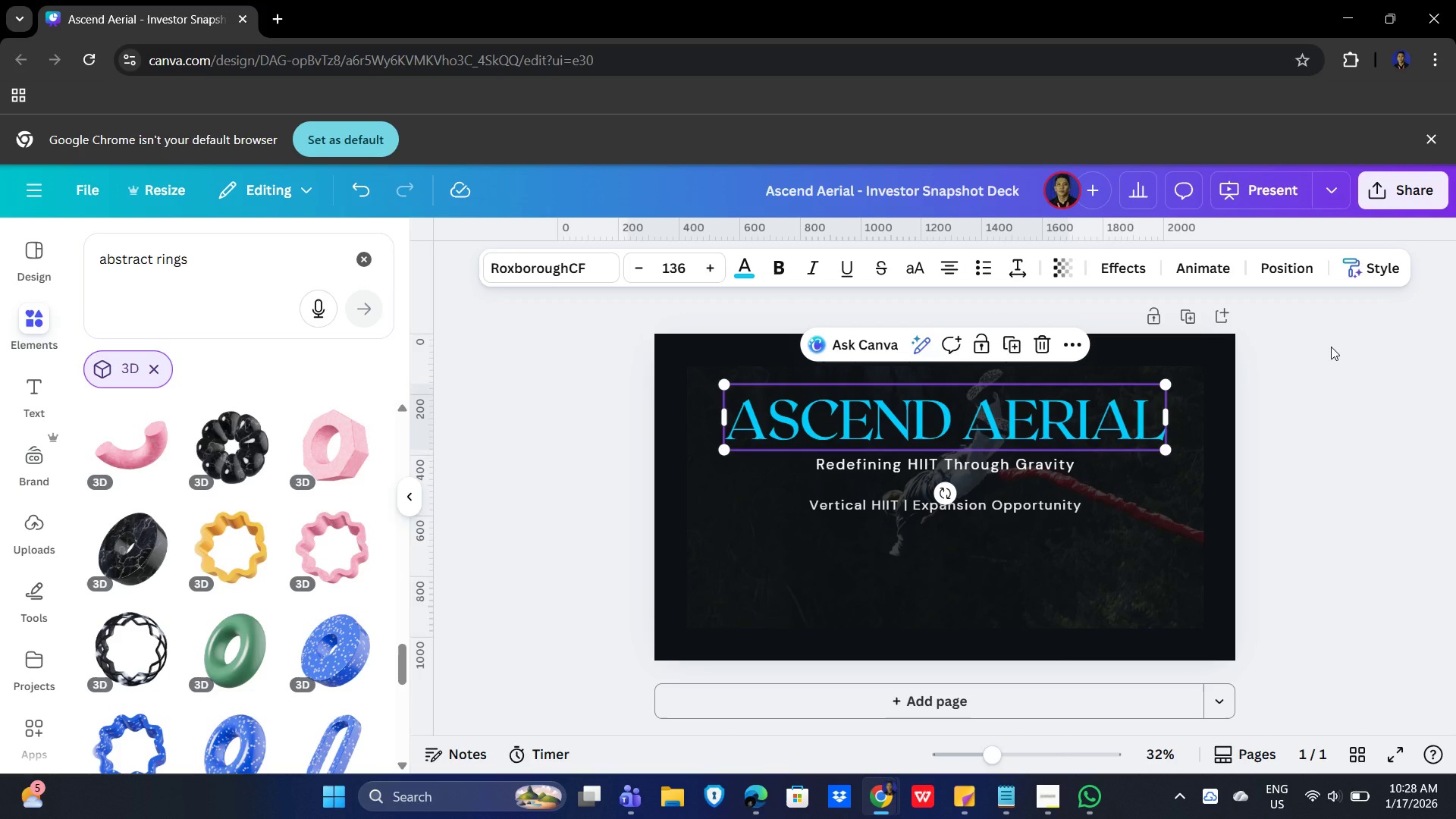 
left_click([1110, 259])
 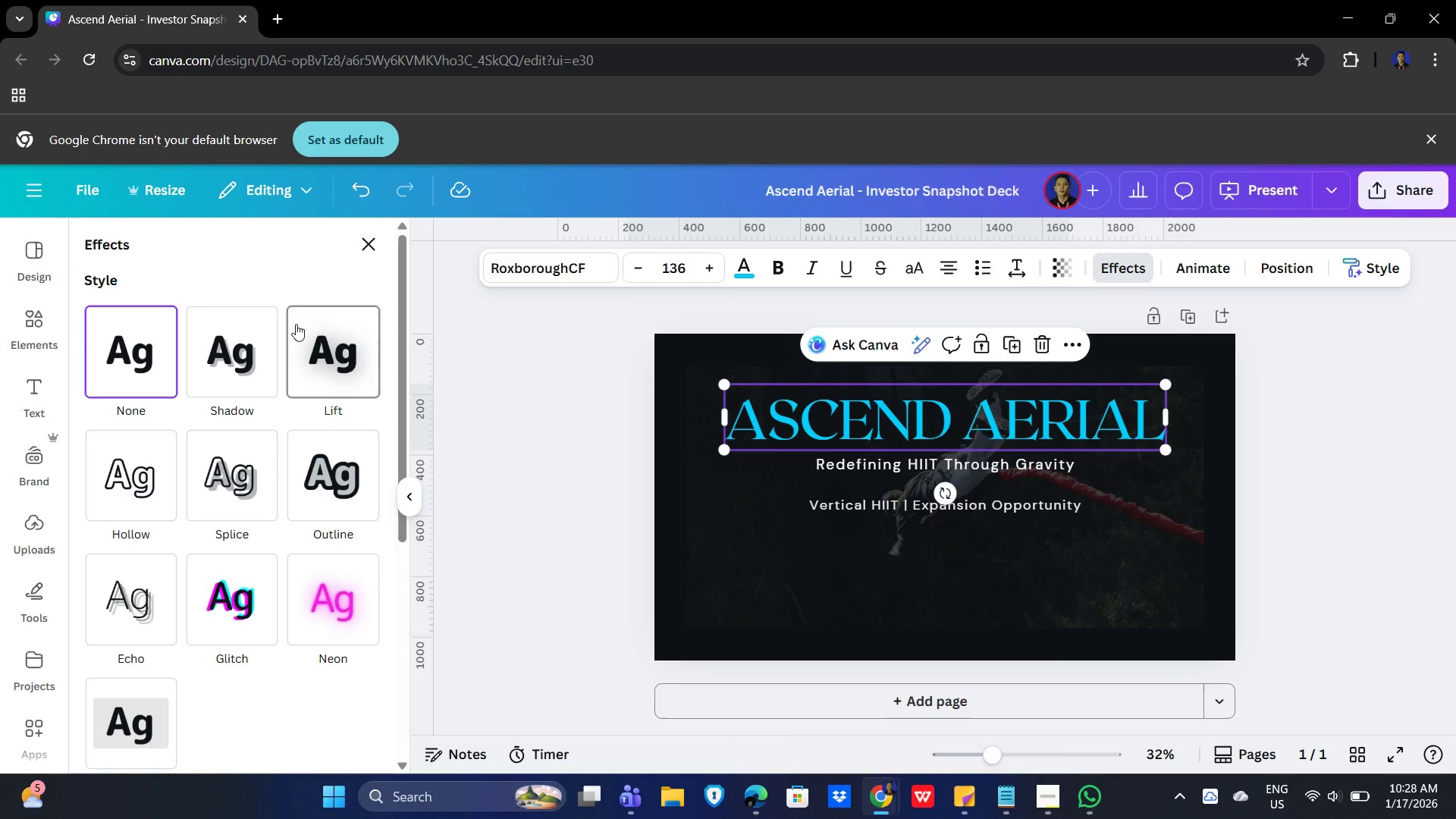 
left_click([229, 356])
 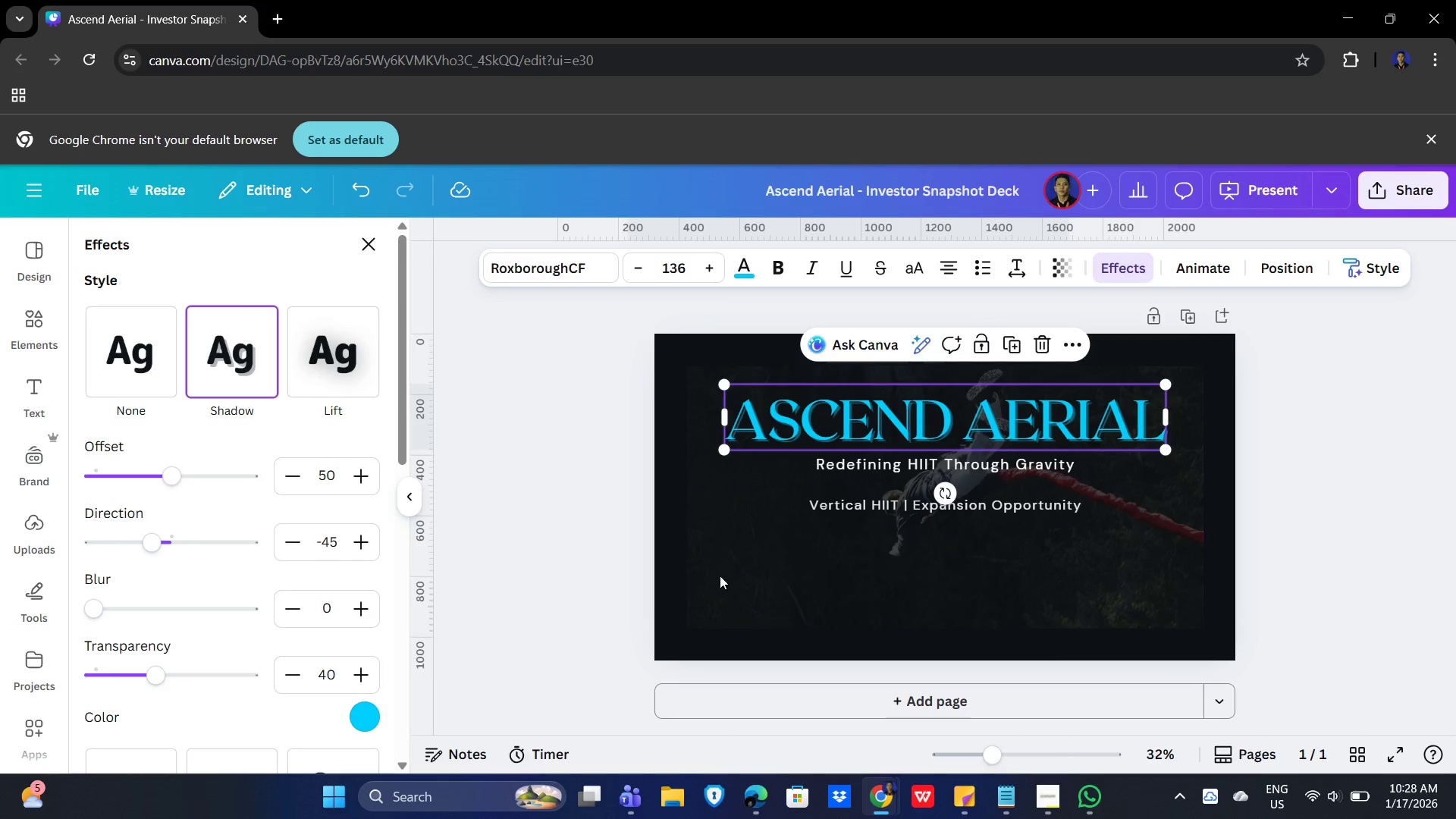 
left_click([1323, 570])
 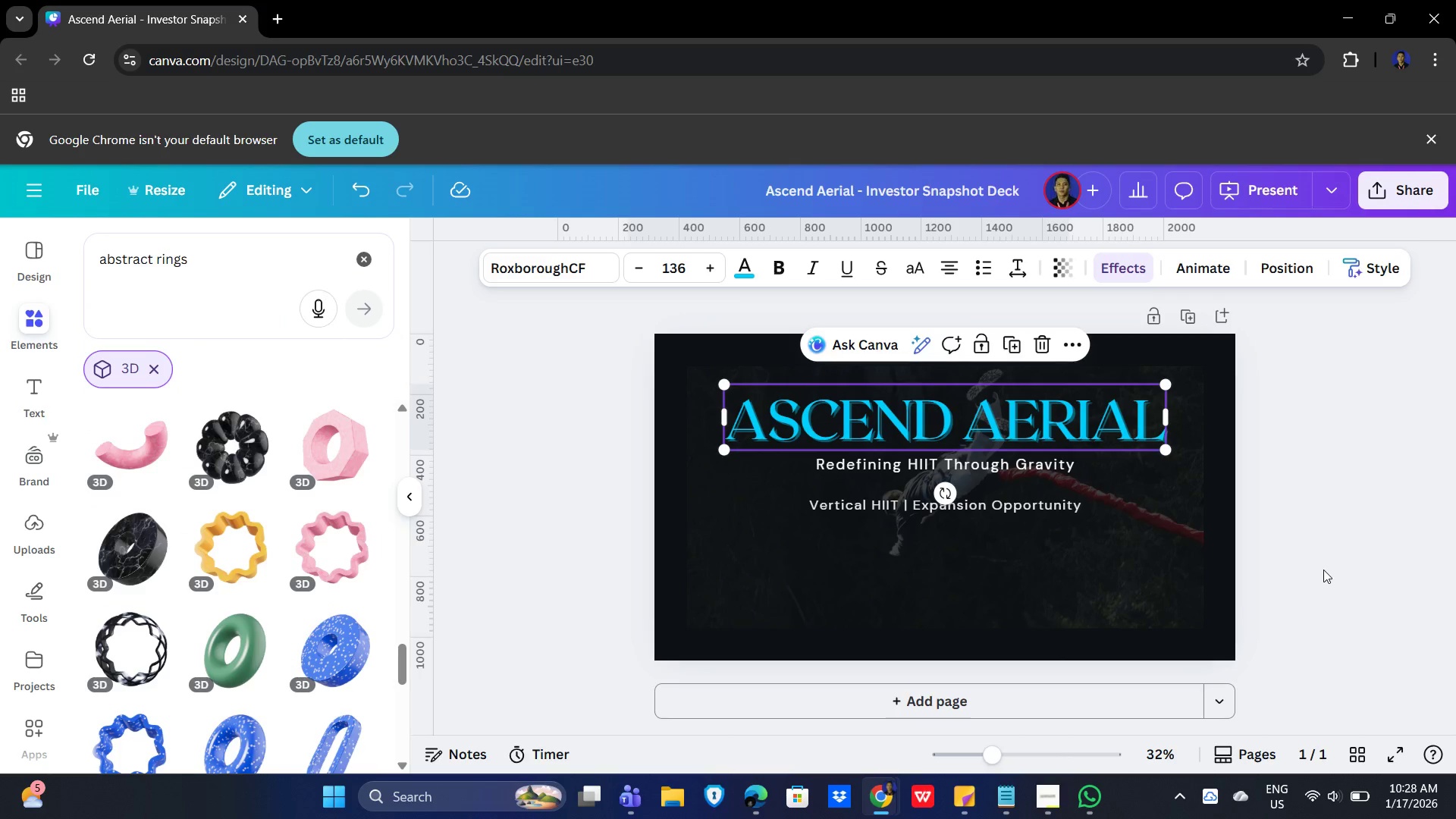 
left_click([1323, 570])
 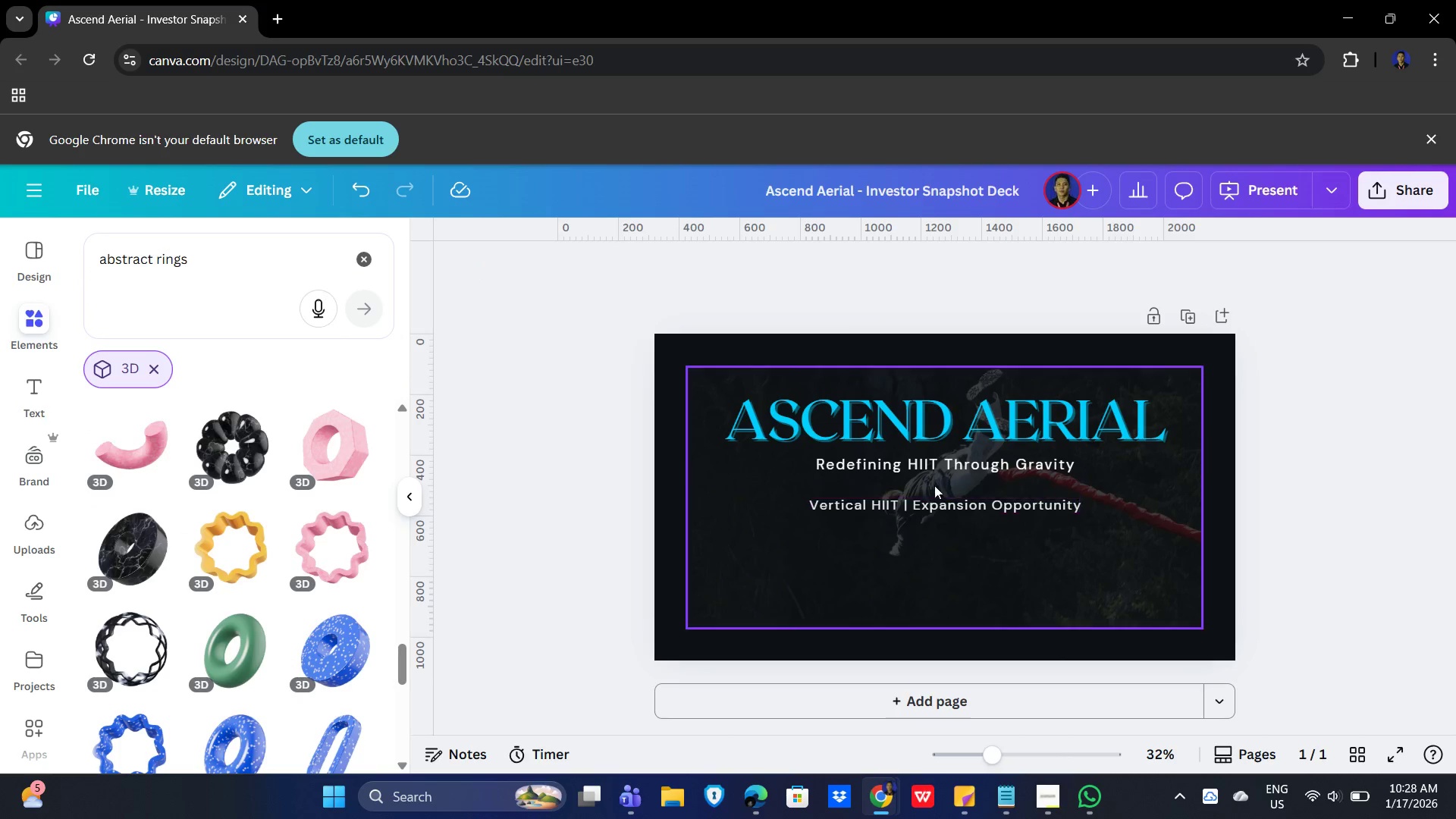 
left_click([937, 462])
 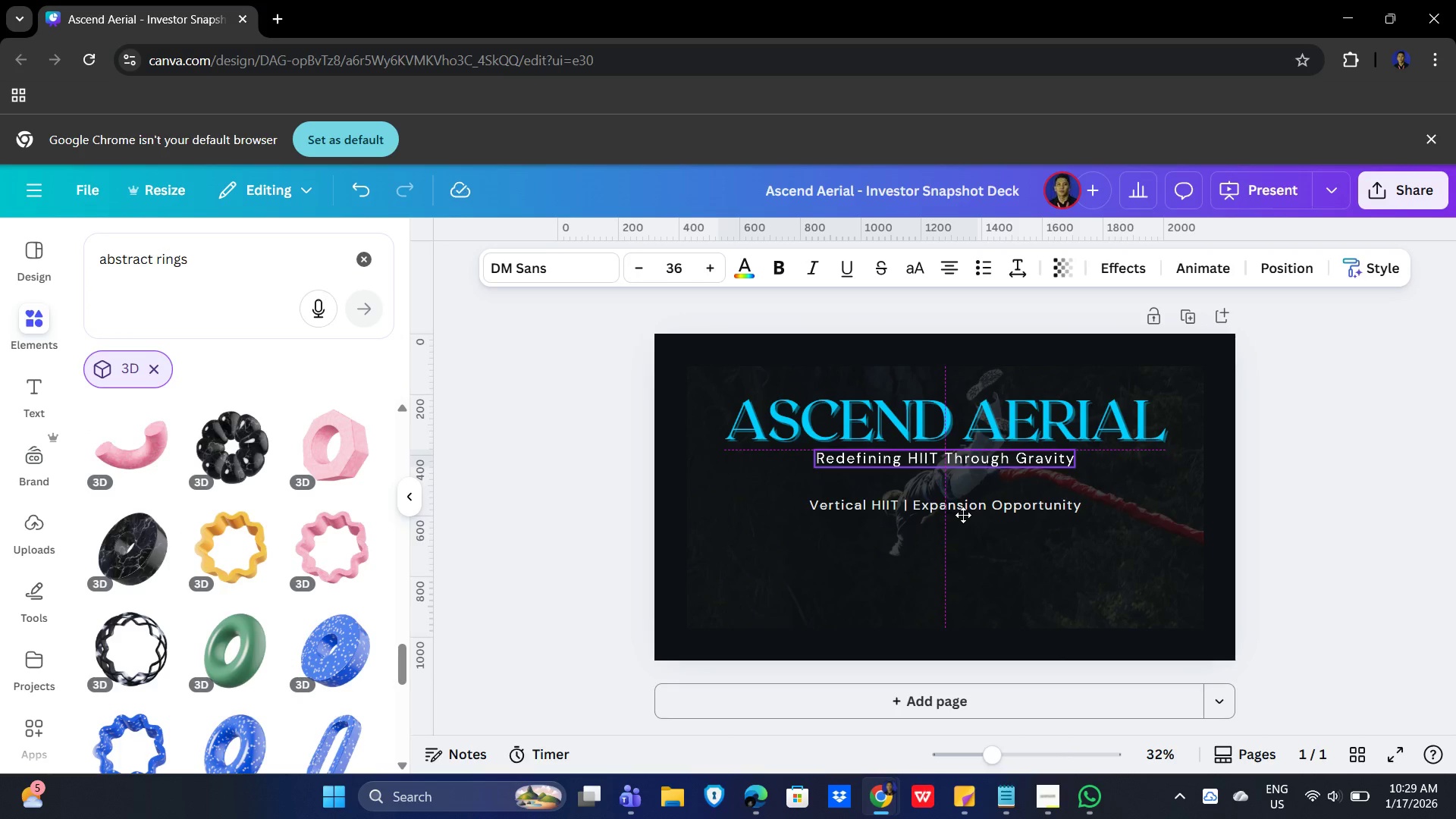 
left_click([1011, 273])
 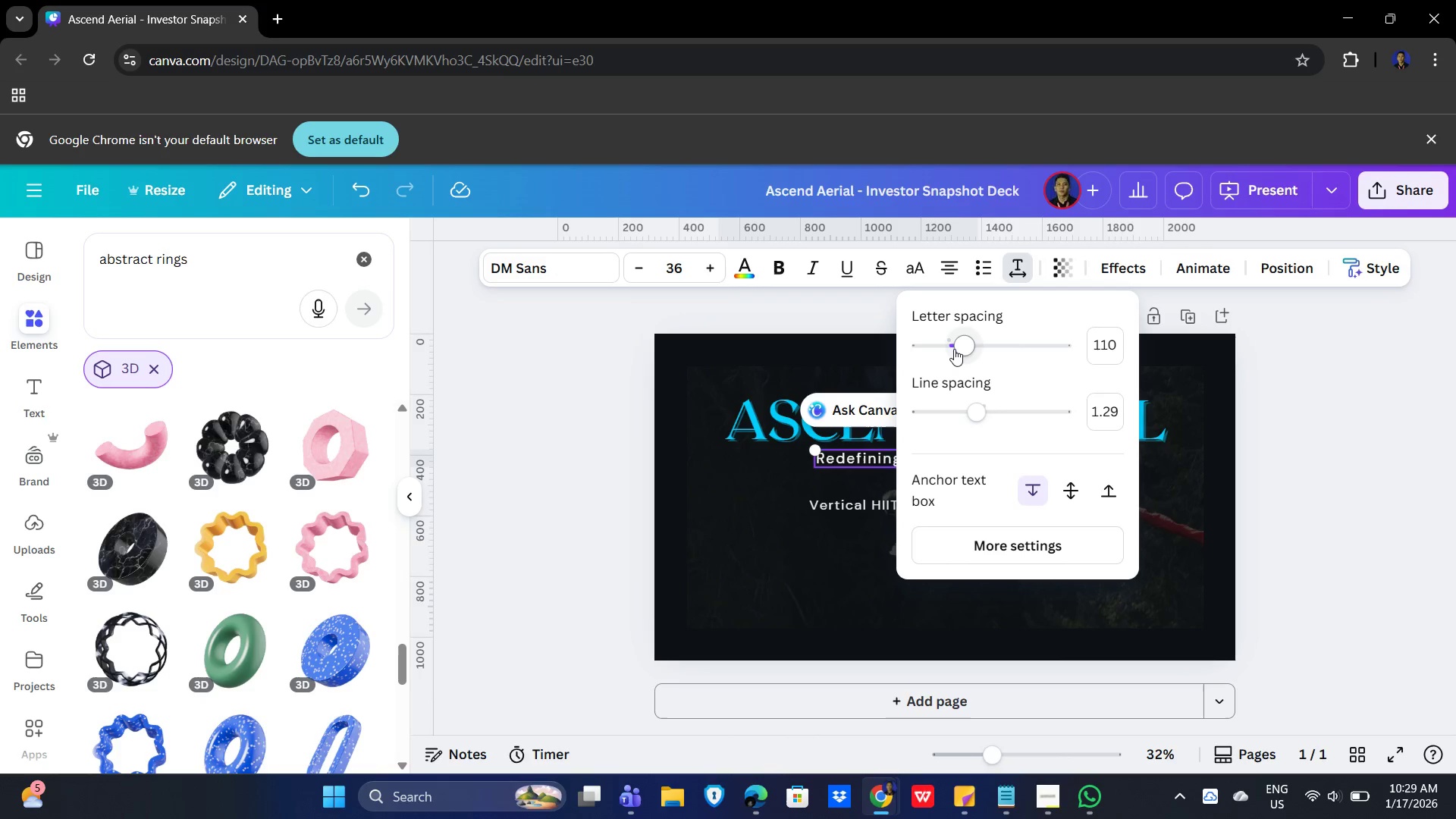 
left_click_drag(start_coordinate=[964, 343], to_coordinate=[985, 343])
 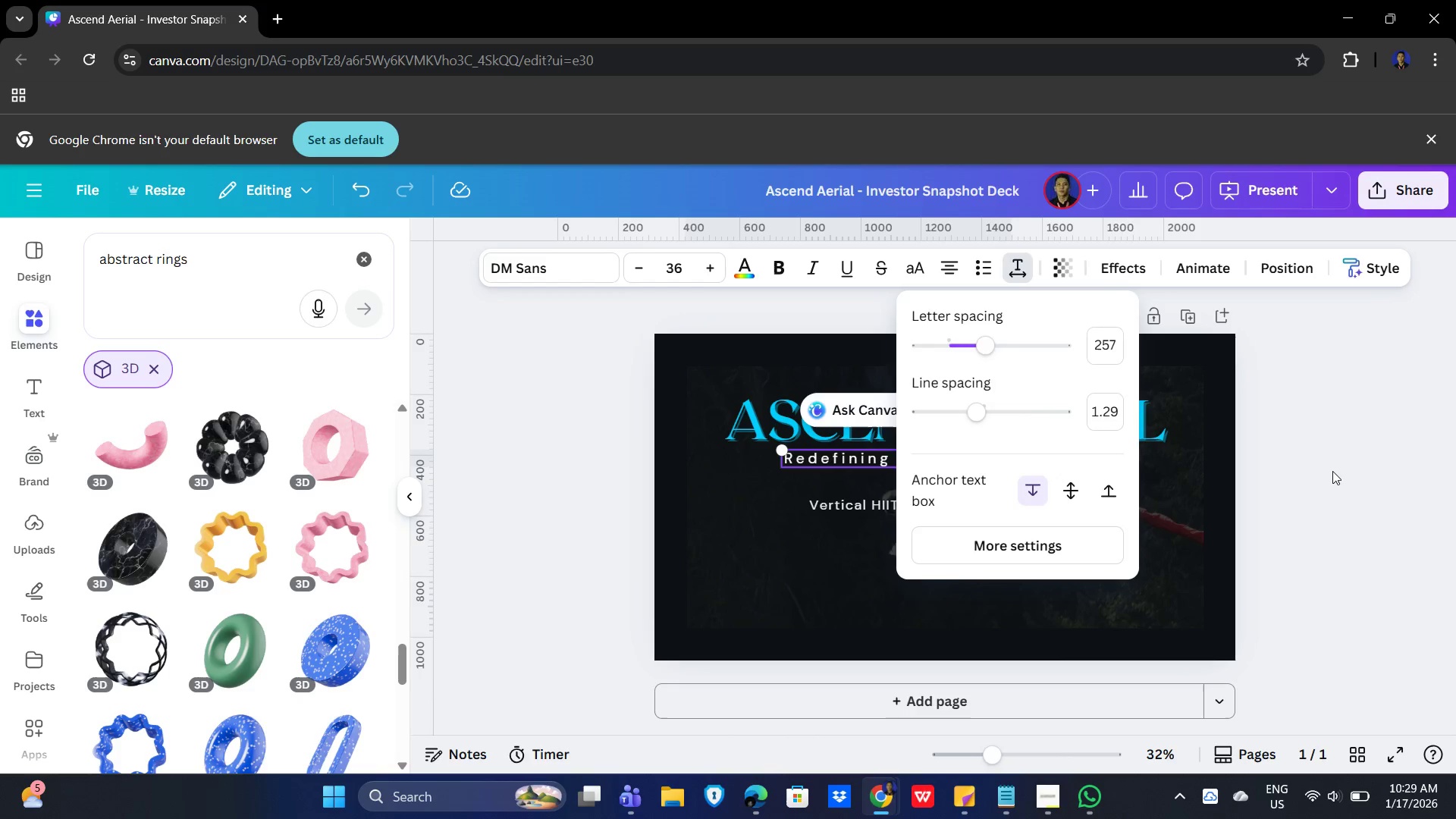 
left_click([1332, 471])
 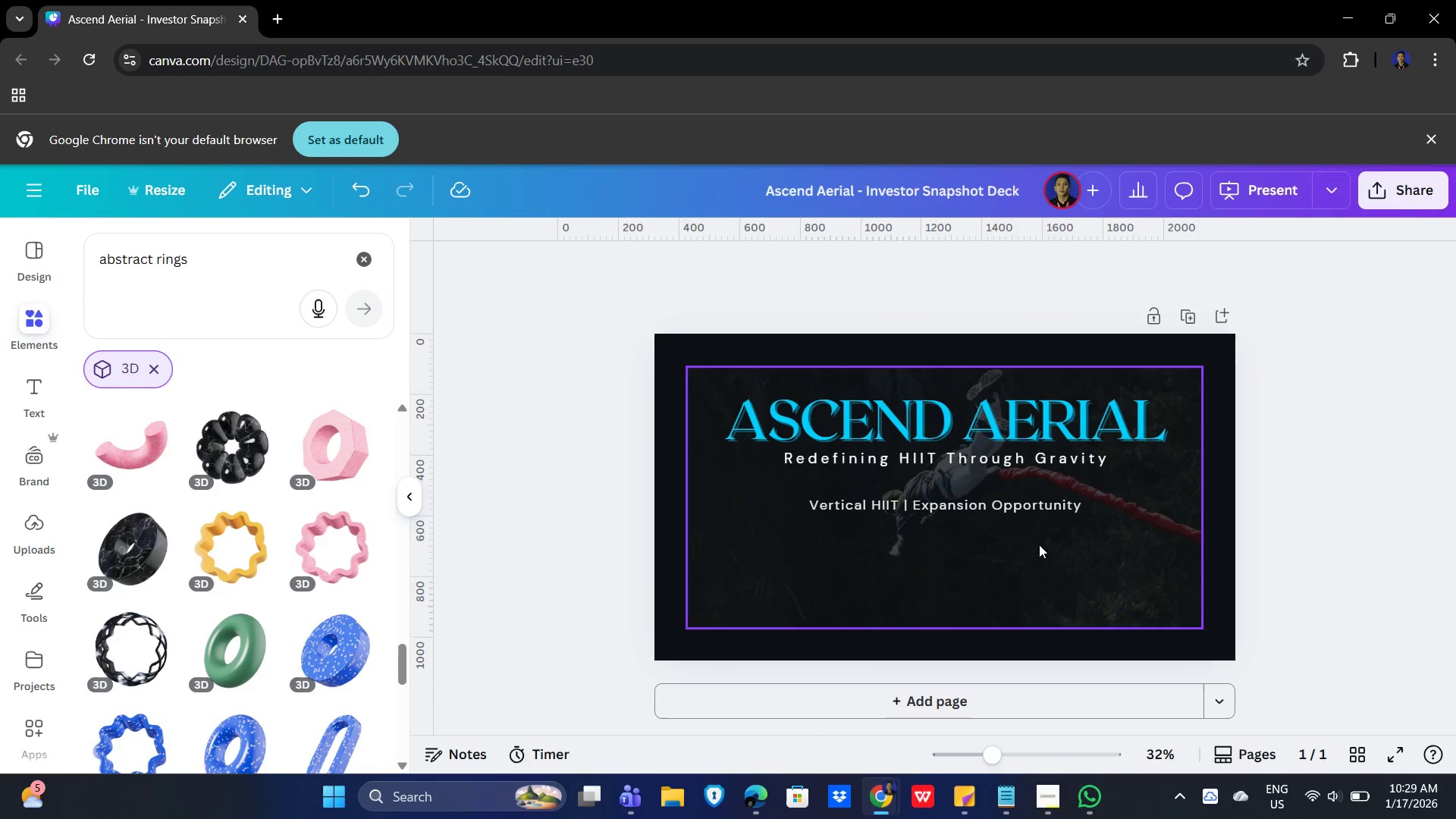 
left_click([968, 506])
 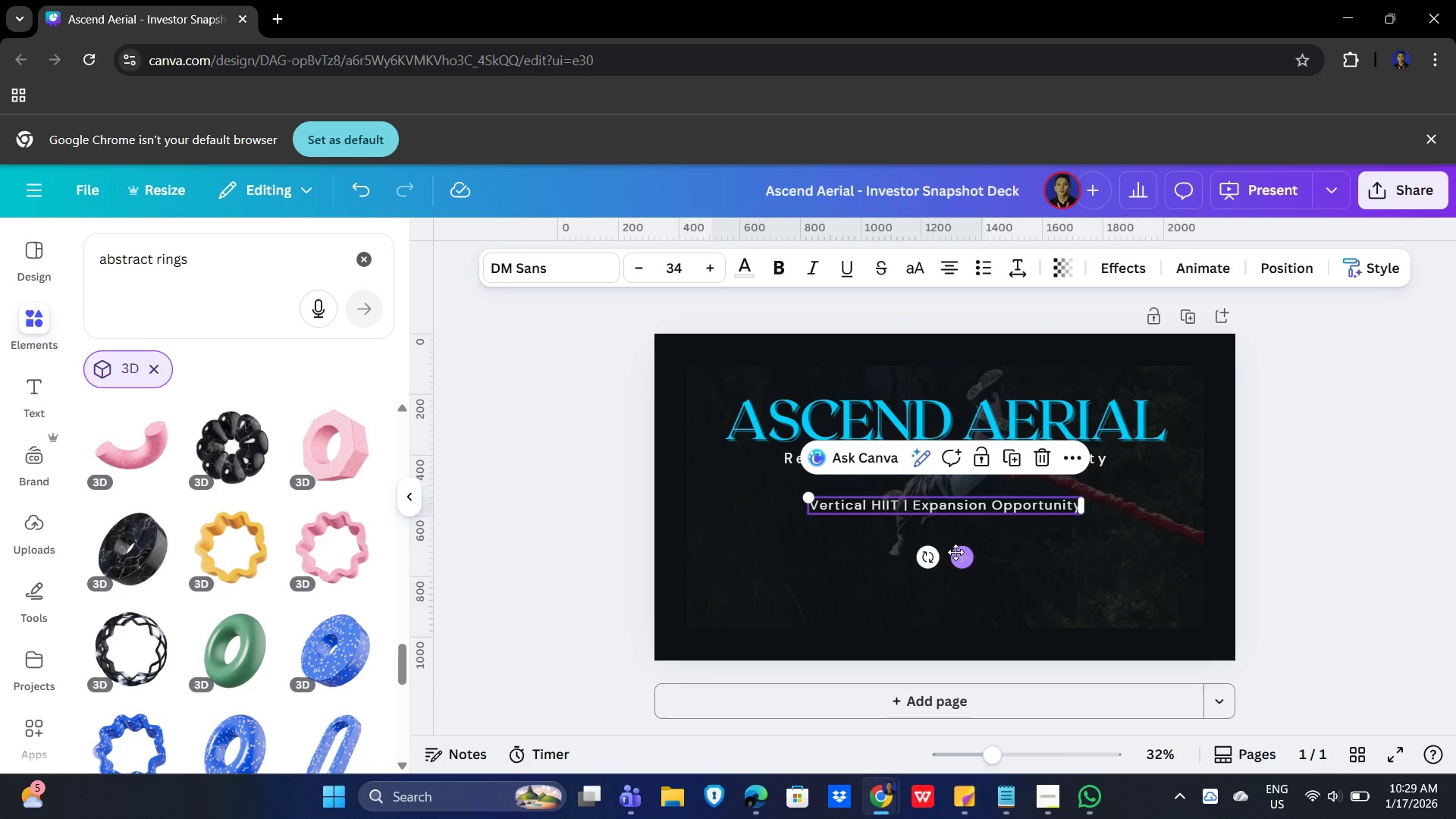 
left_click_drag(start_coordinate=[964, 554], to_coordinate=[965, 639])
 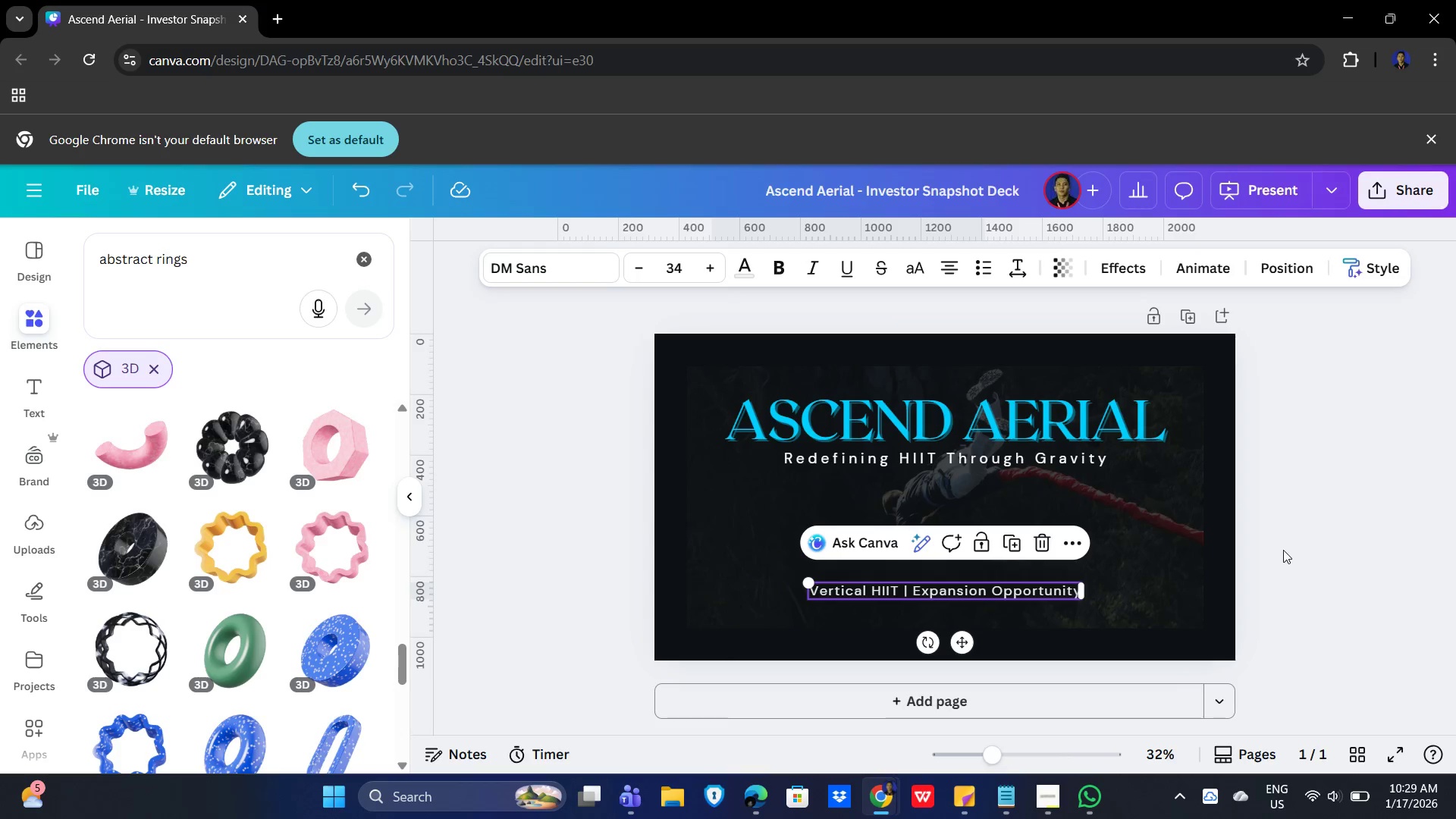 
left_click([1289, 545])
 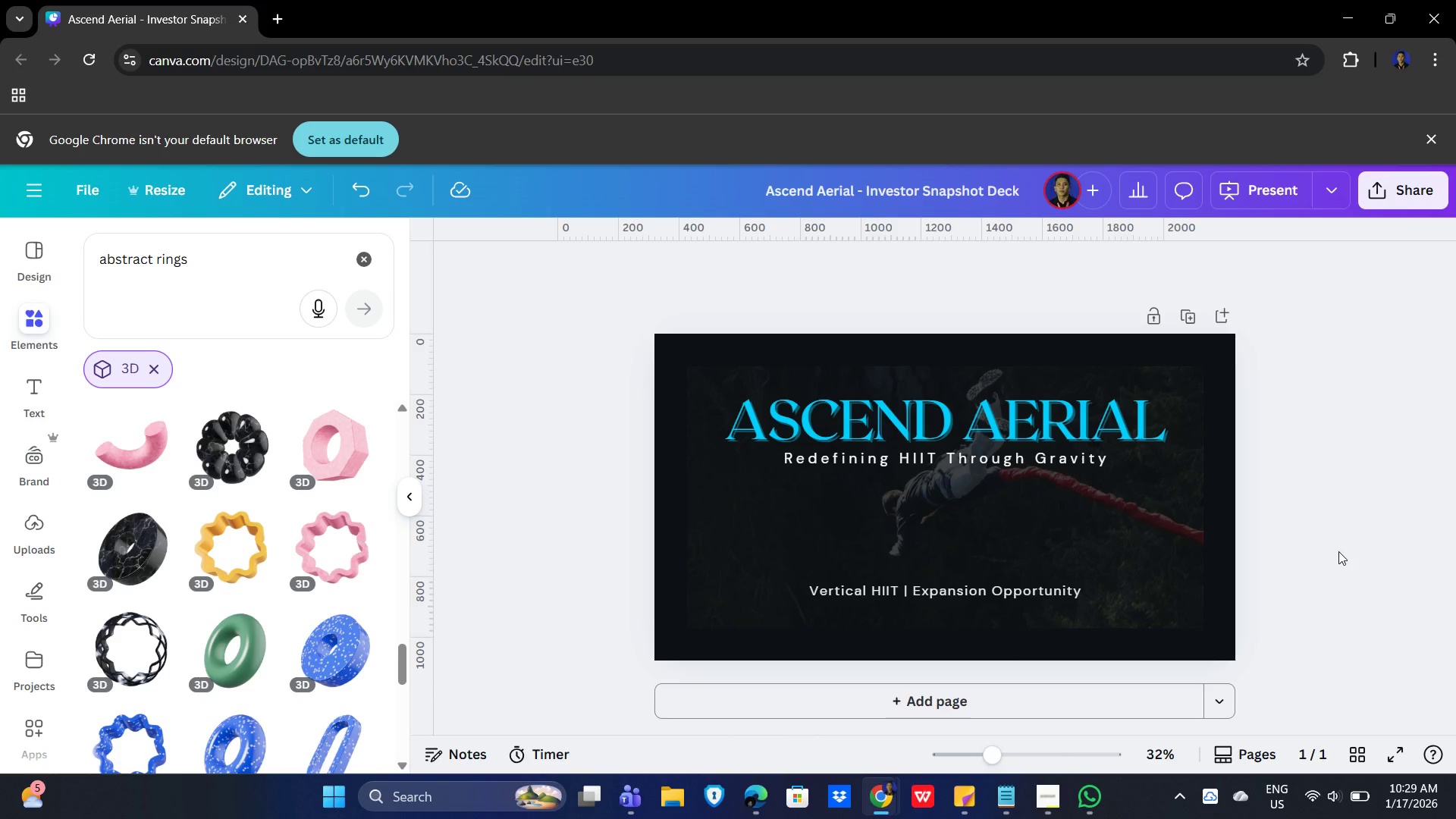 
wait(18.06)
 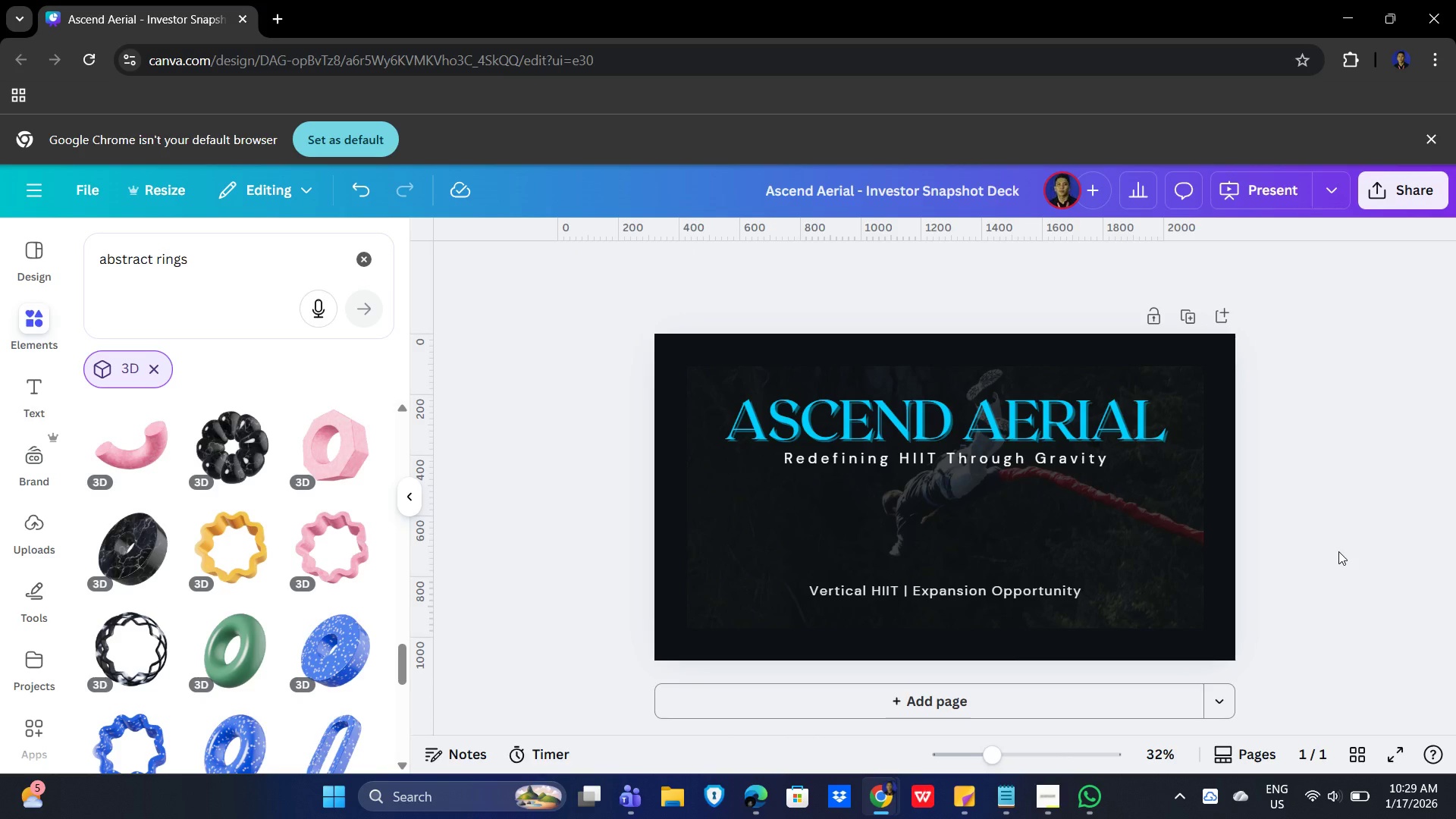 
left_click([921, 463])
 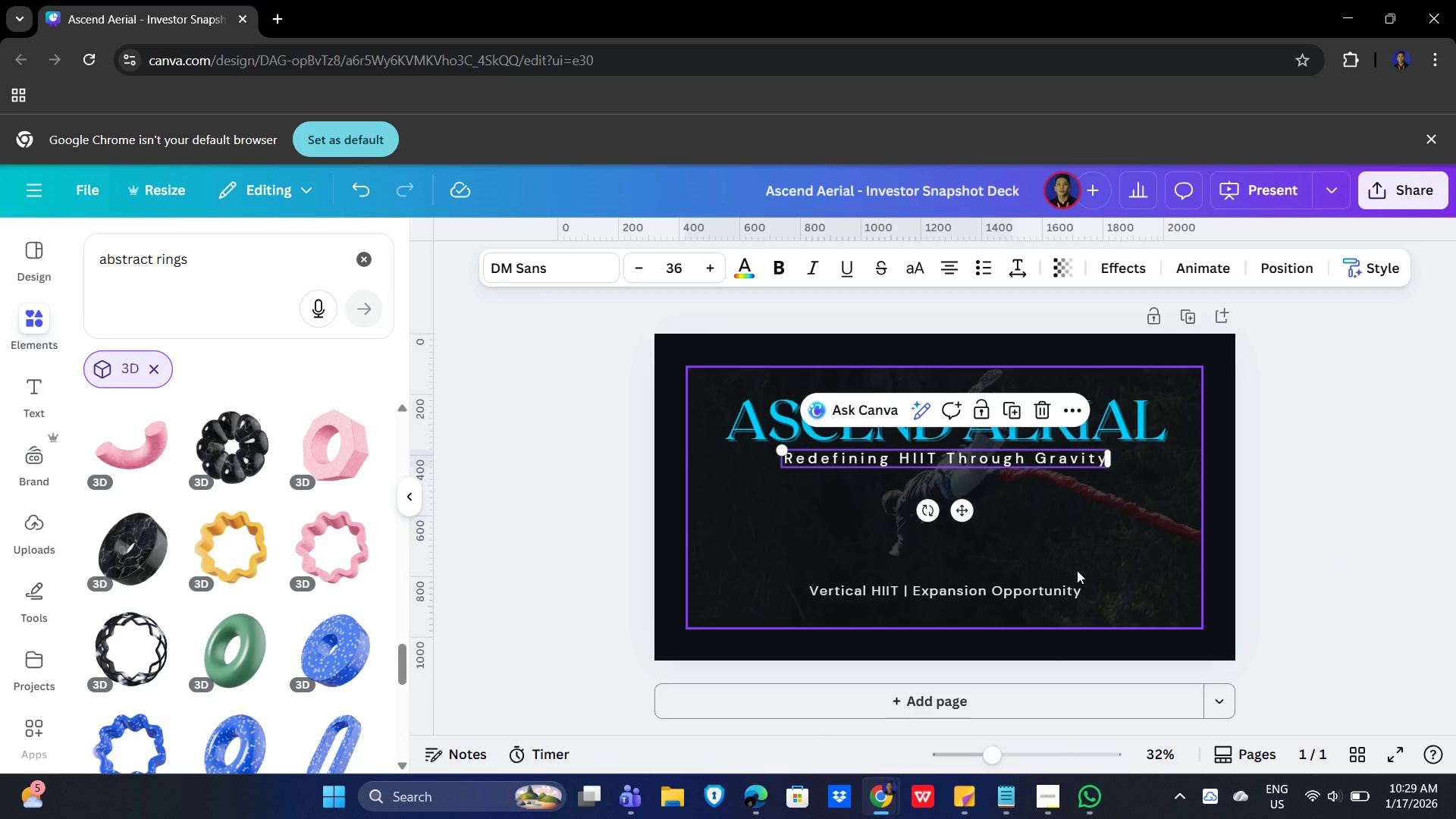 
hold_key(key=ArrowDown, duration=1.52)
 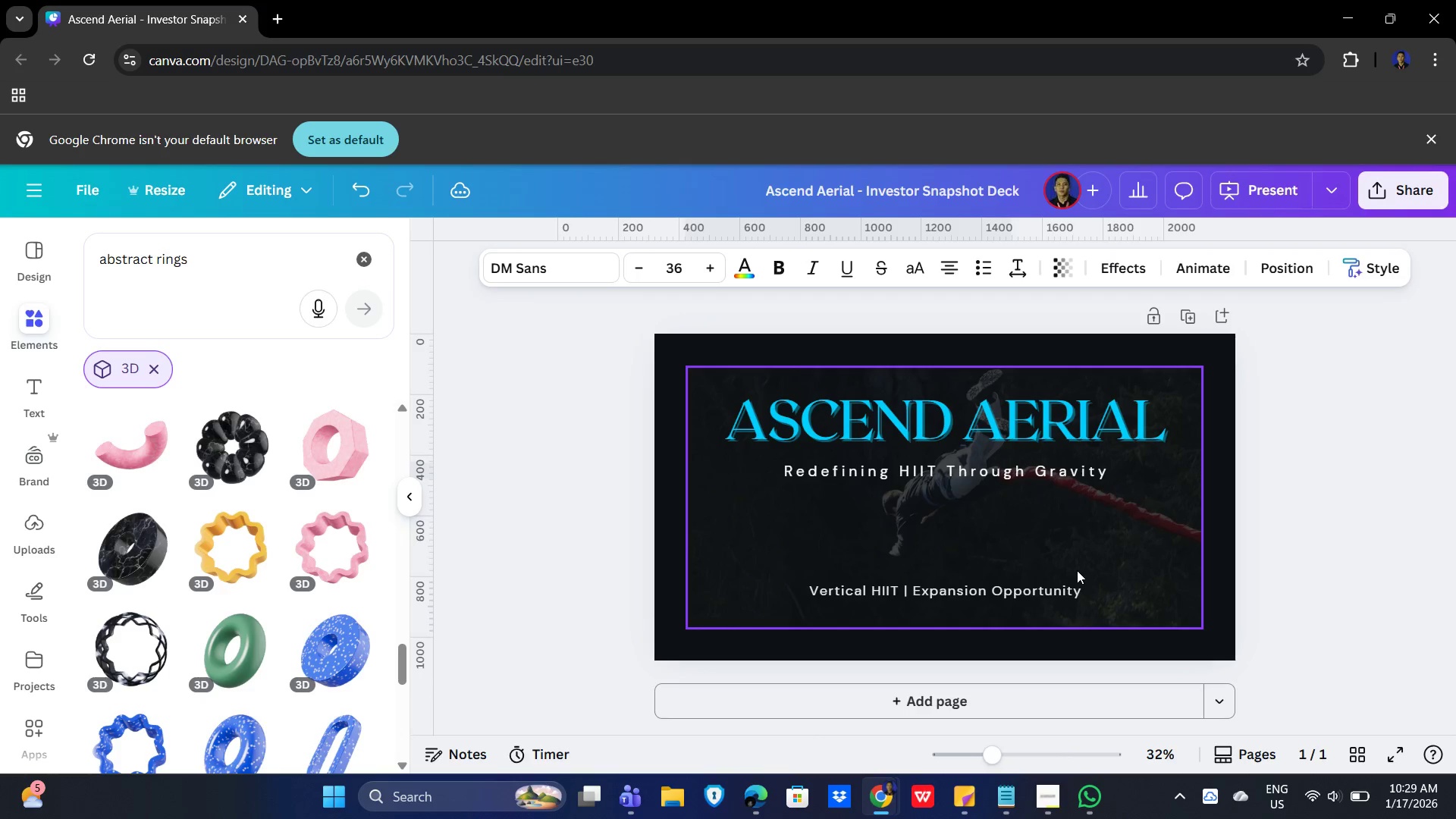 
hold_key(key=ArrowDown, duration=0.61)
 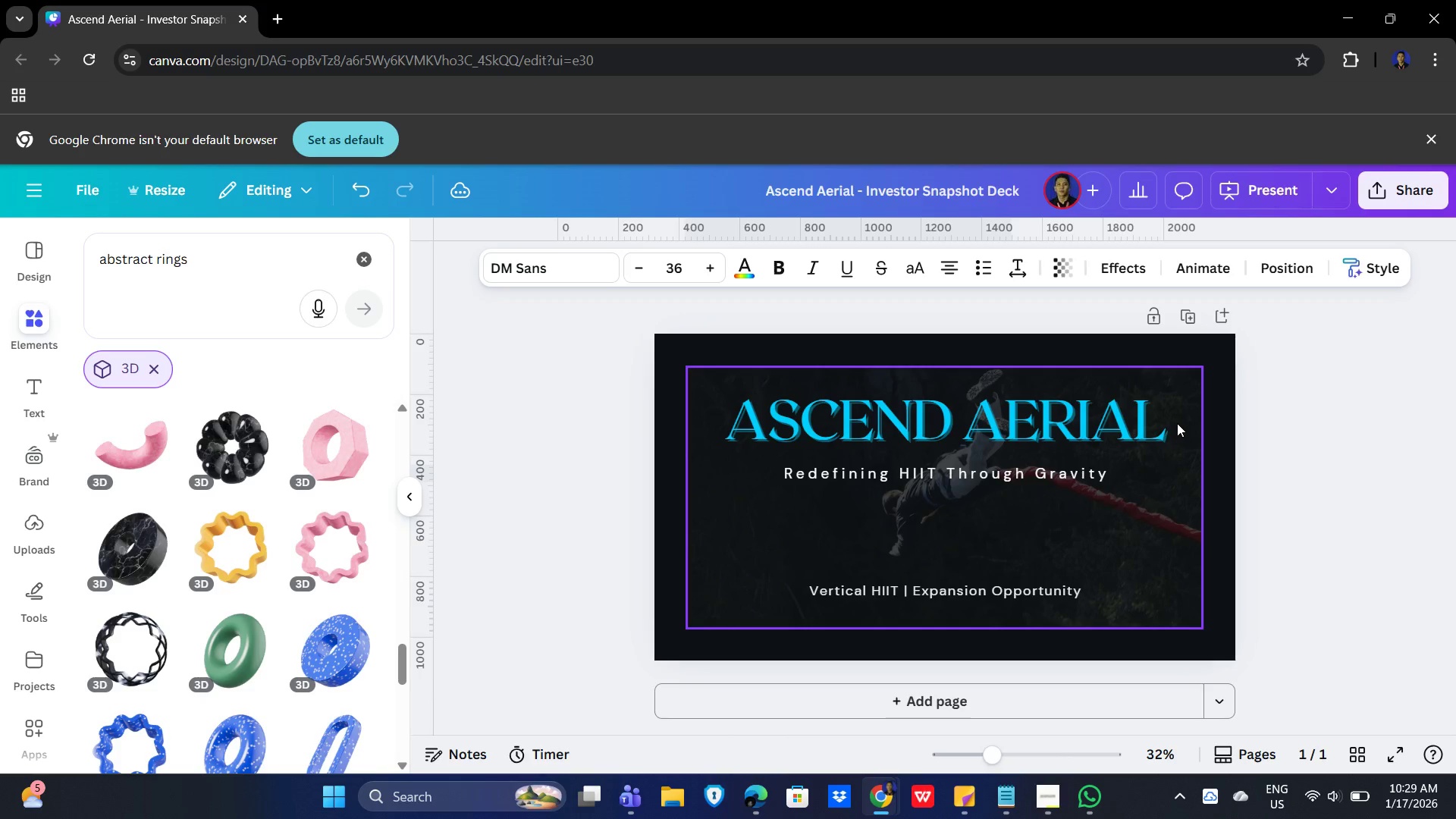 
left_click_drag(start_coordinate=[962, 474], to_coordinate=[962, 514])
 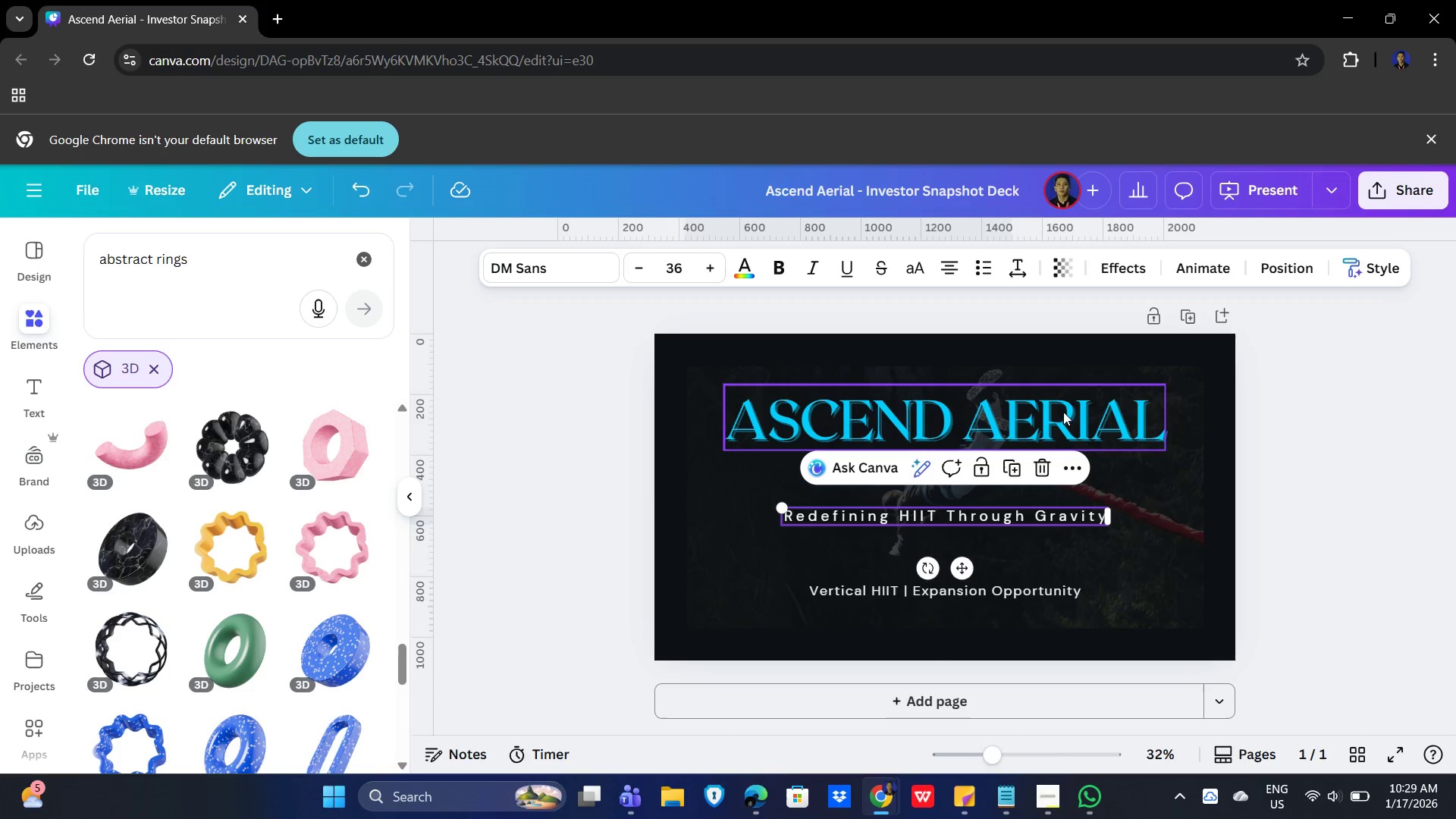 
left_click([1063, 410])
 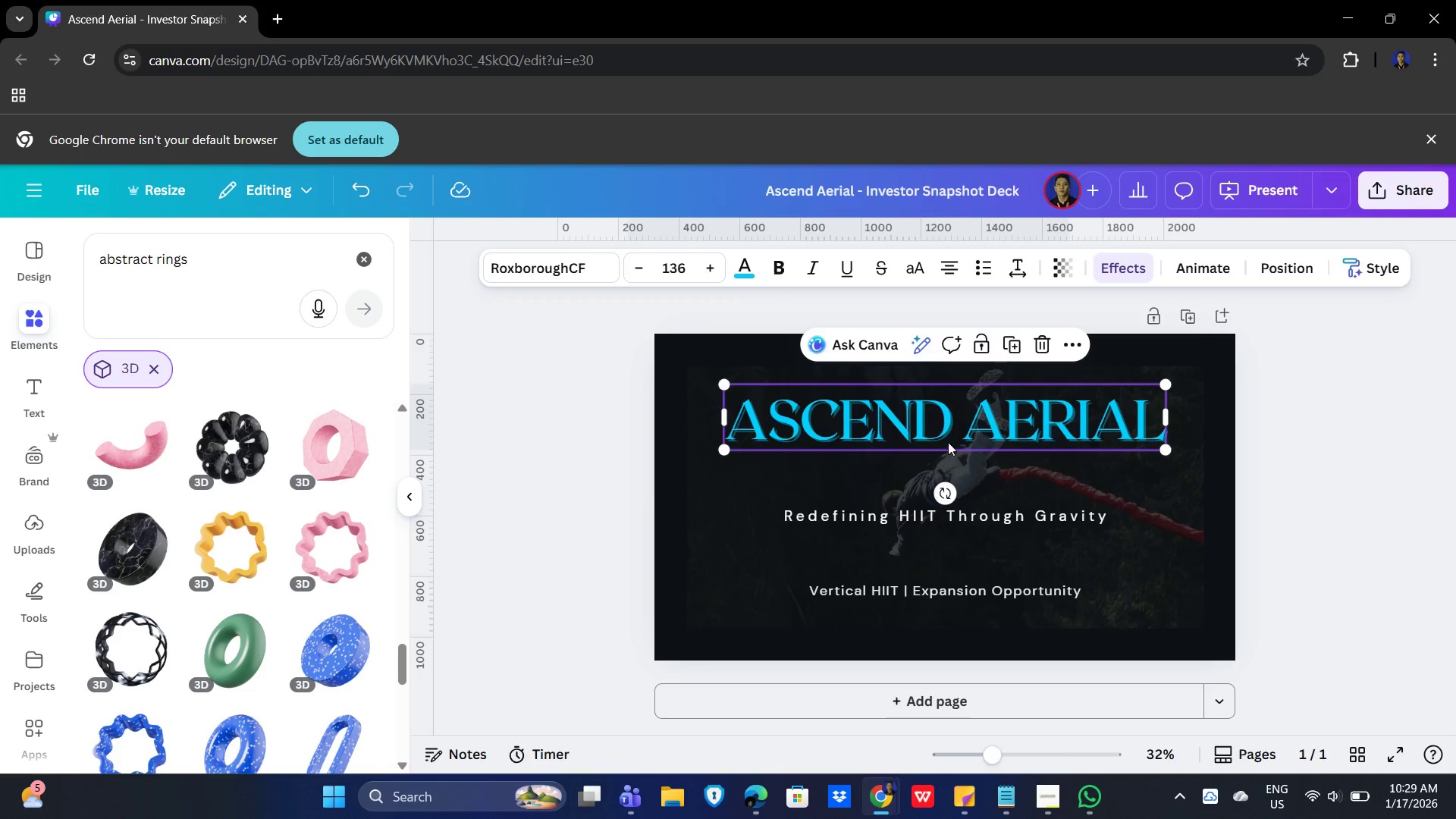 
left_click_drag(start_coordinate=[949, 413], to_coordinate=[952, 459])
 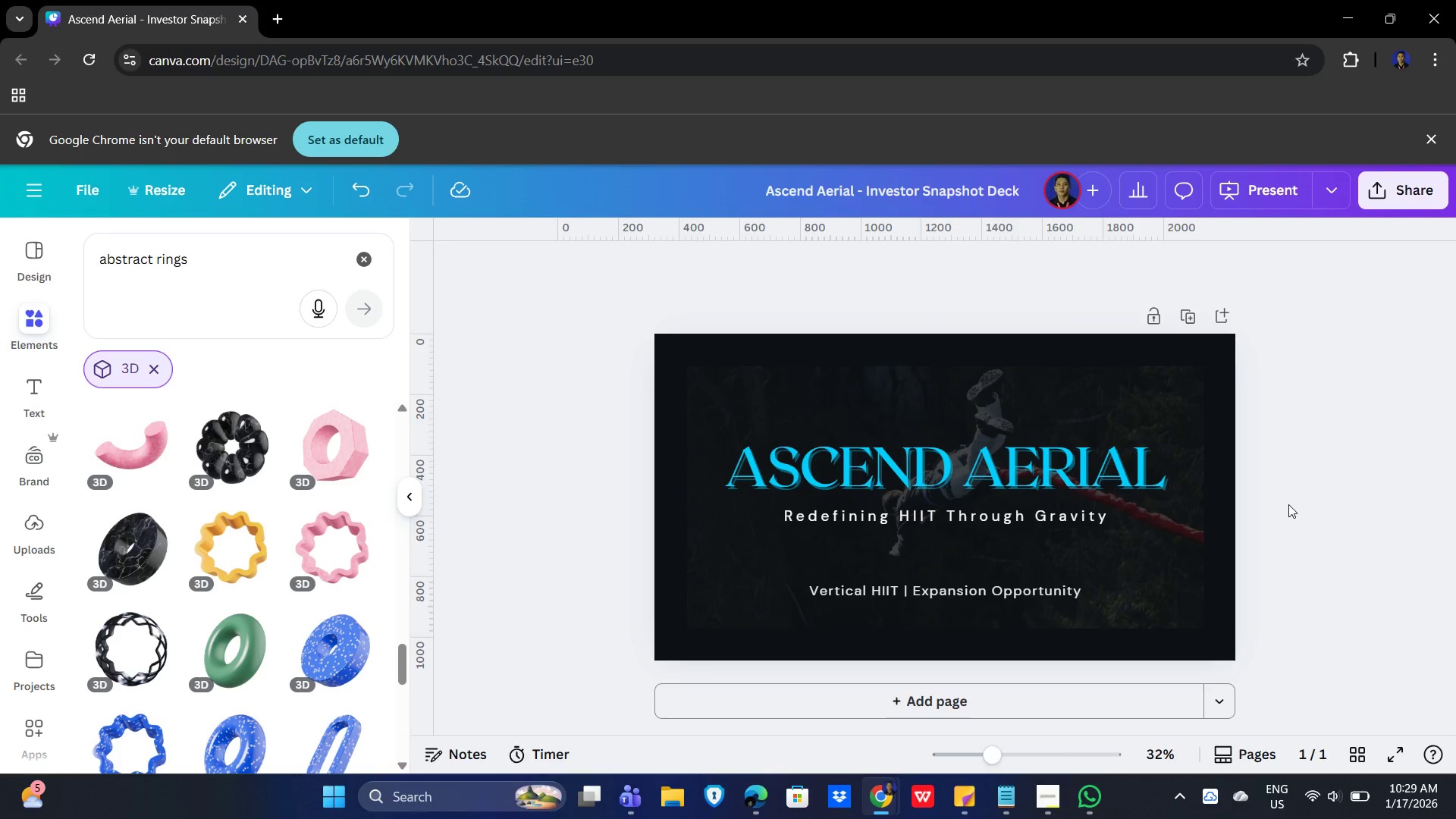 
double_click([1330, 511])
 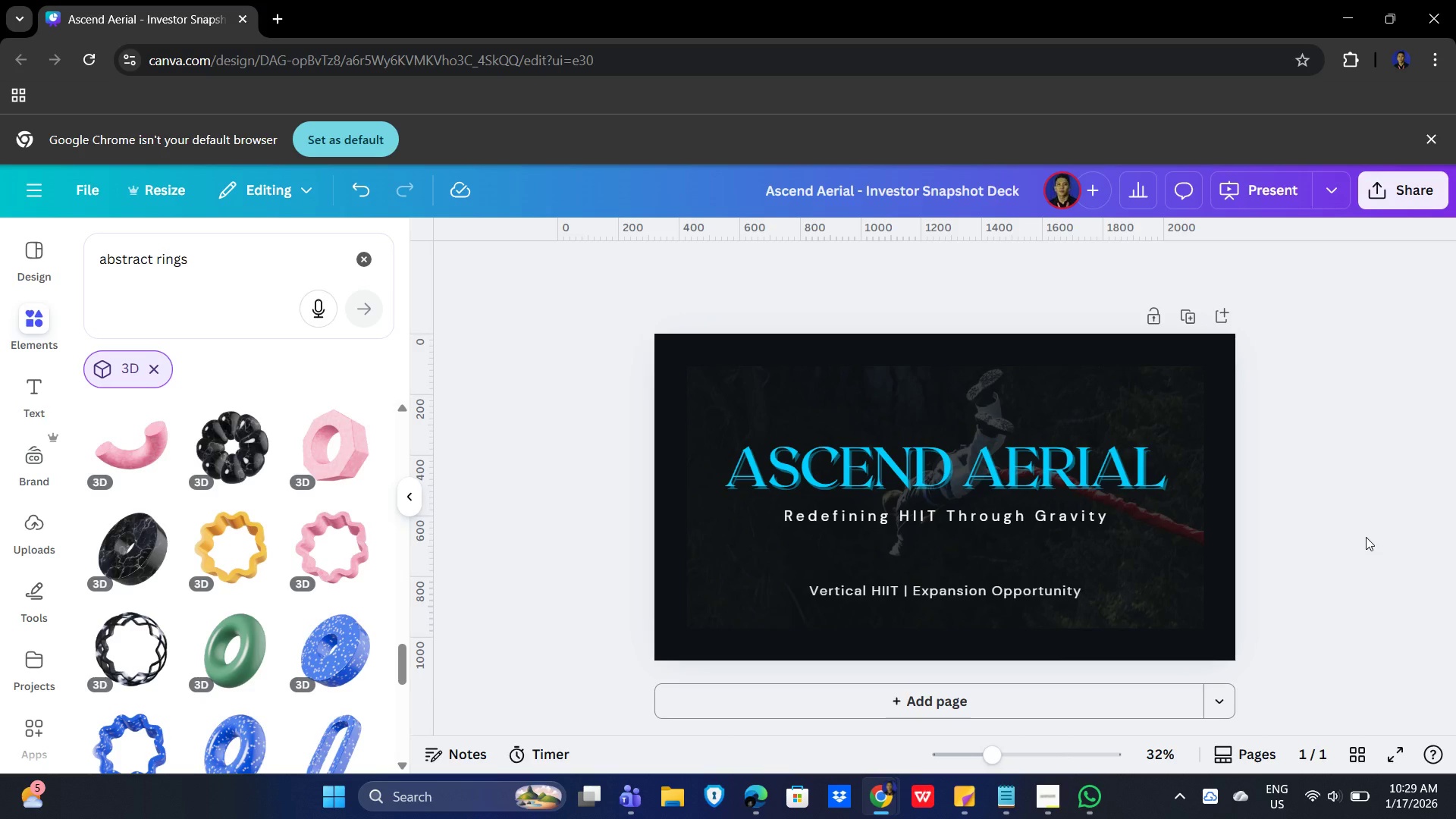 
wait(16.78)
 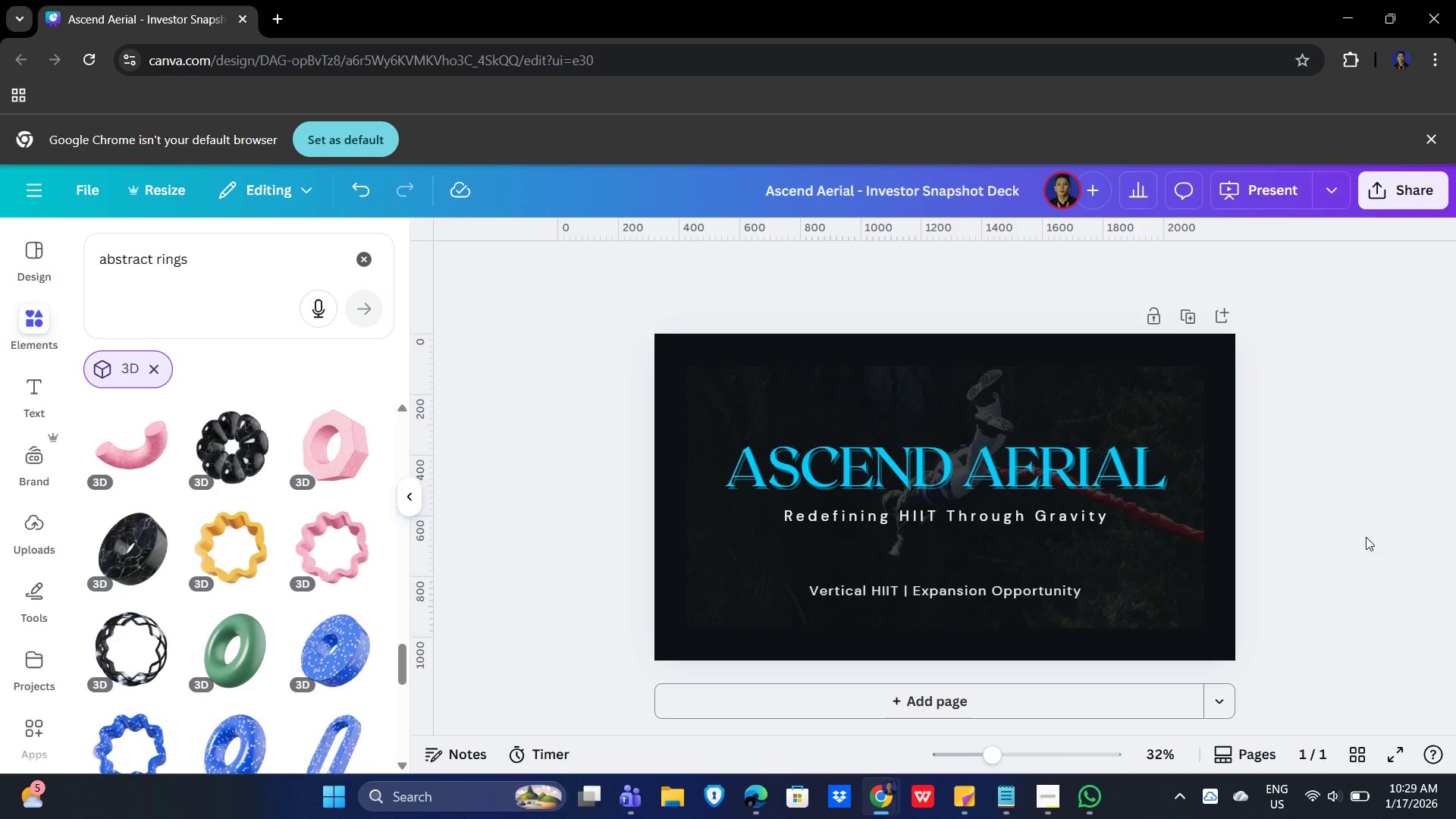 
left_click_drag(start_coordinate=[152, 258], to_coordinate=[306, 269])
 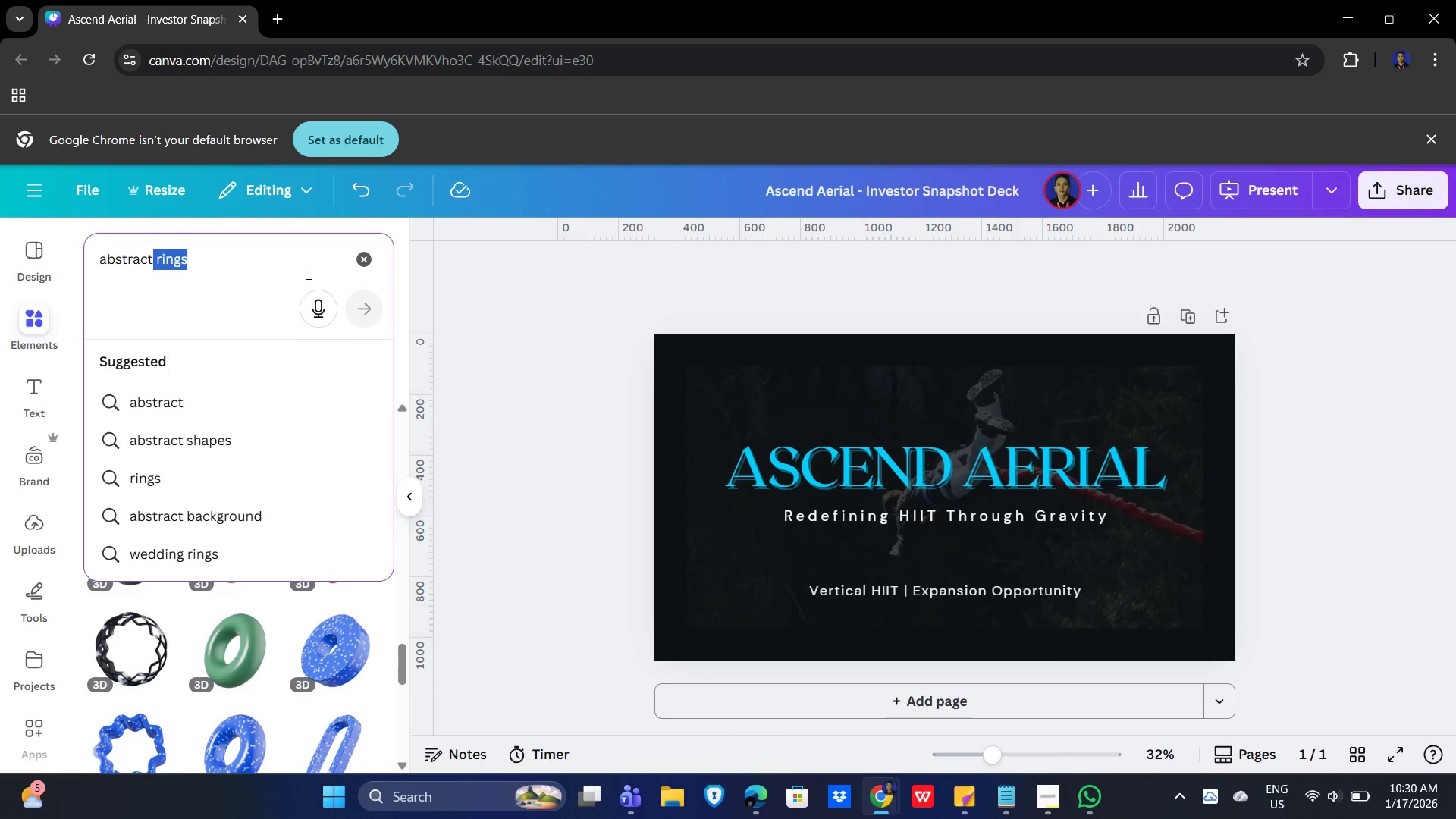 
key(Backspace)
type(d)
key(Backspace)
type( diagonal lines)
 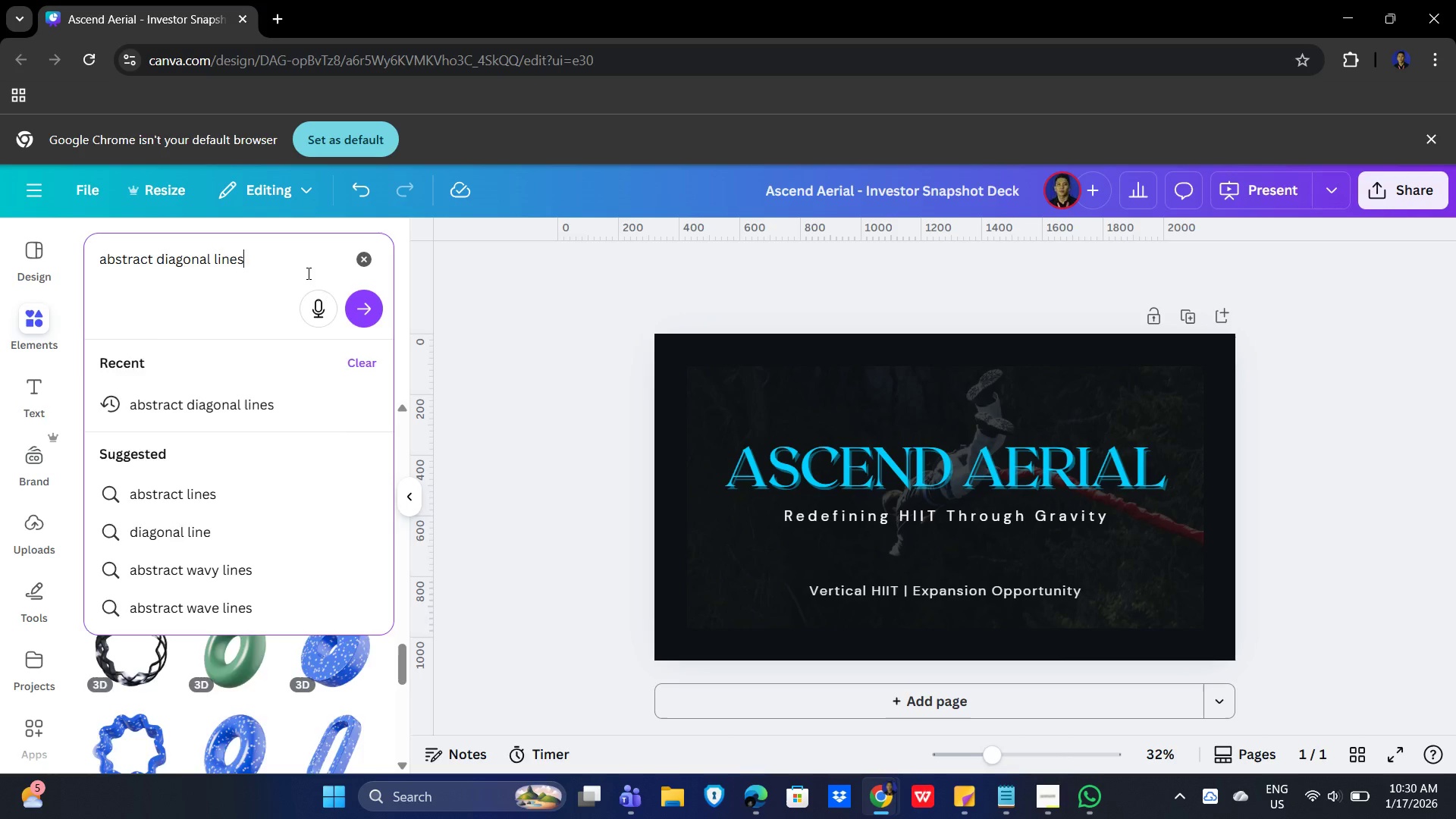 
key(Enter)
 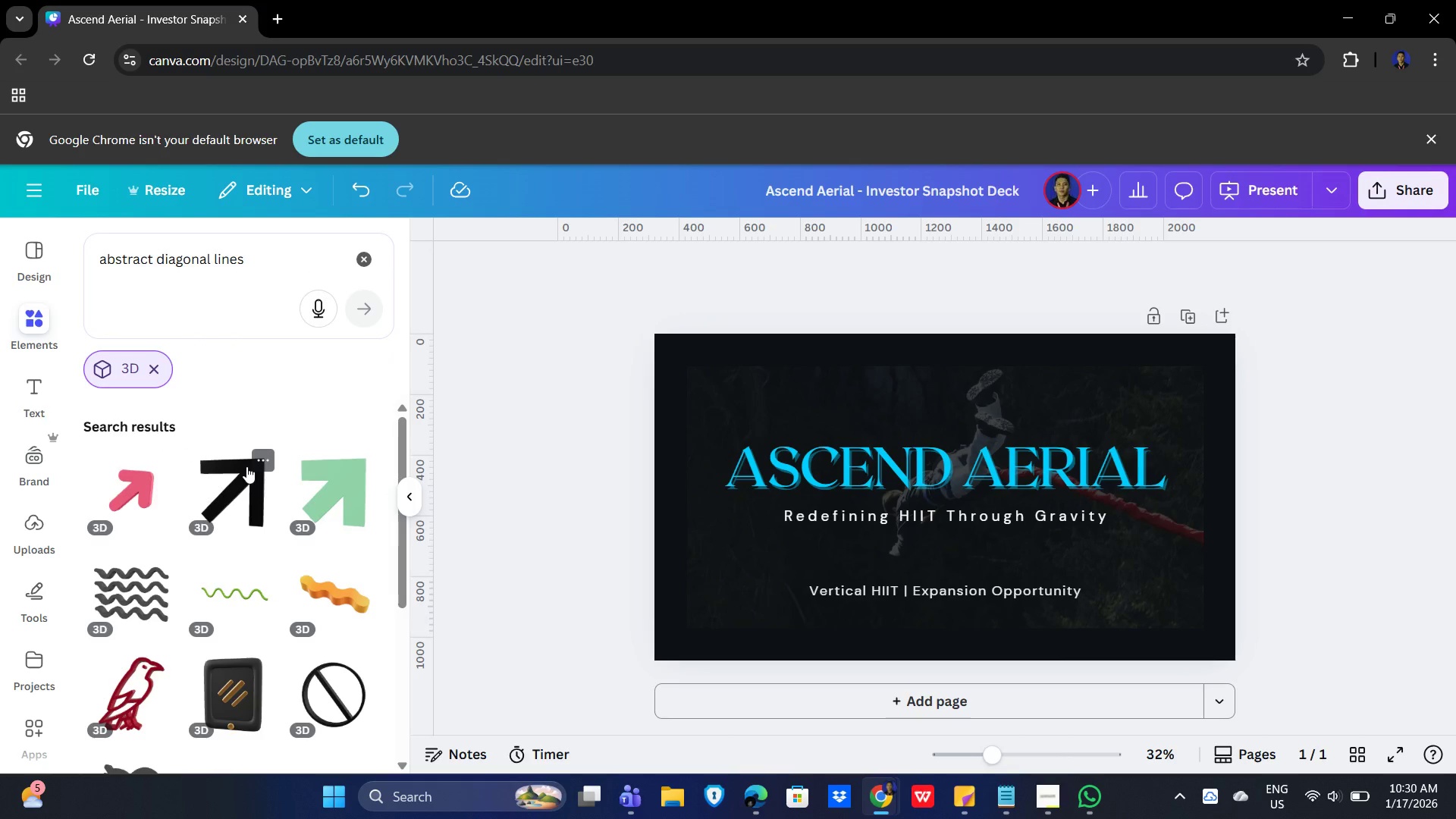 
scroll: coordinate [237, 460], scroll_direction: down, amount: 3.0
 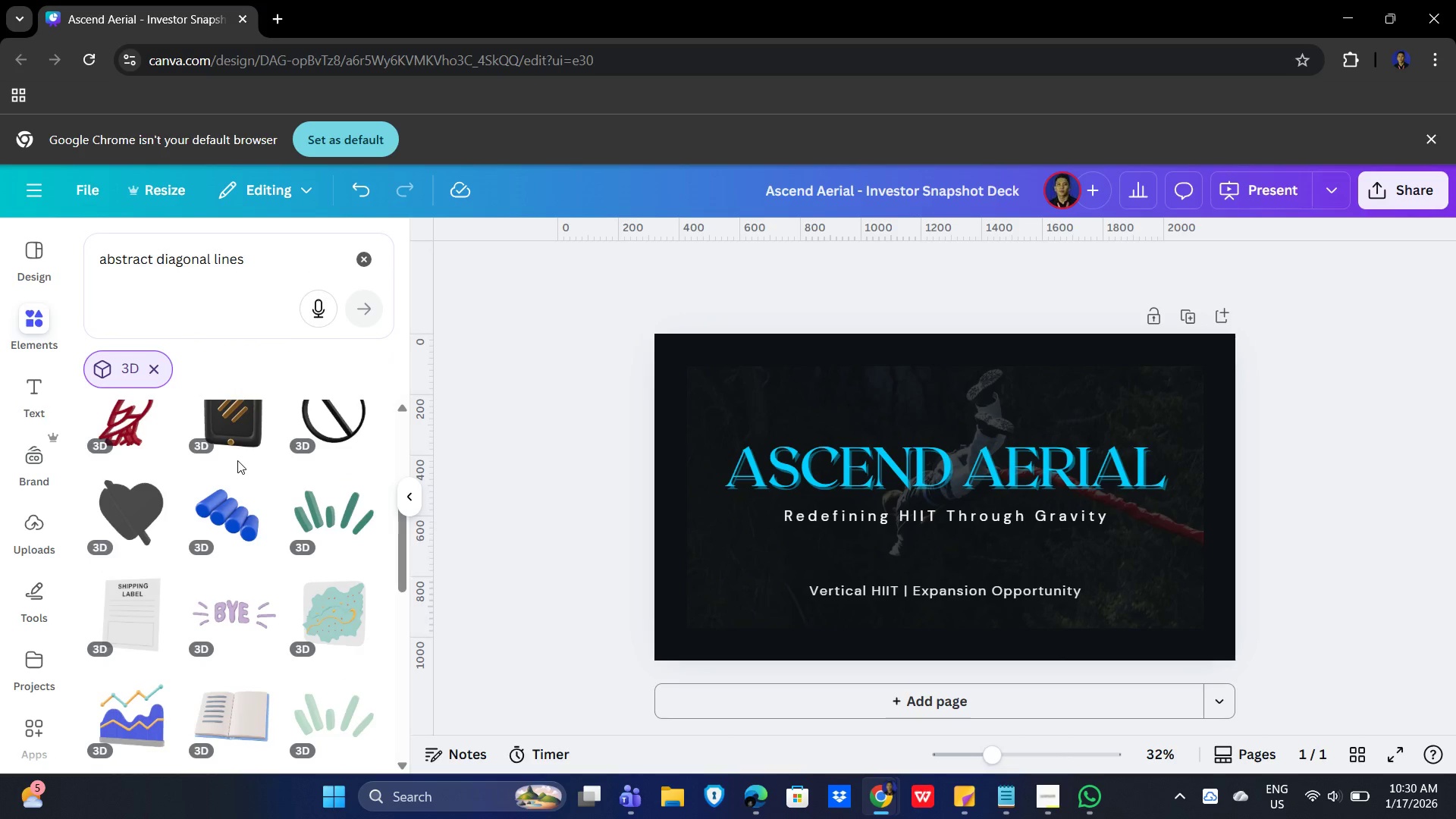 
scroll: coordinate [209, 433], scroll_direction: up, amount: 2.0
 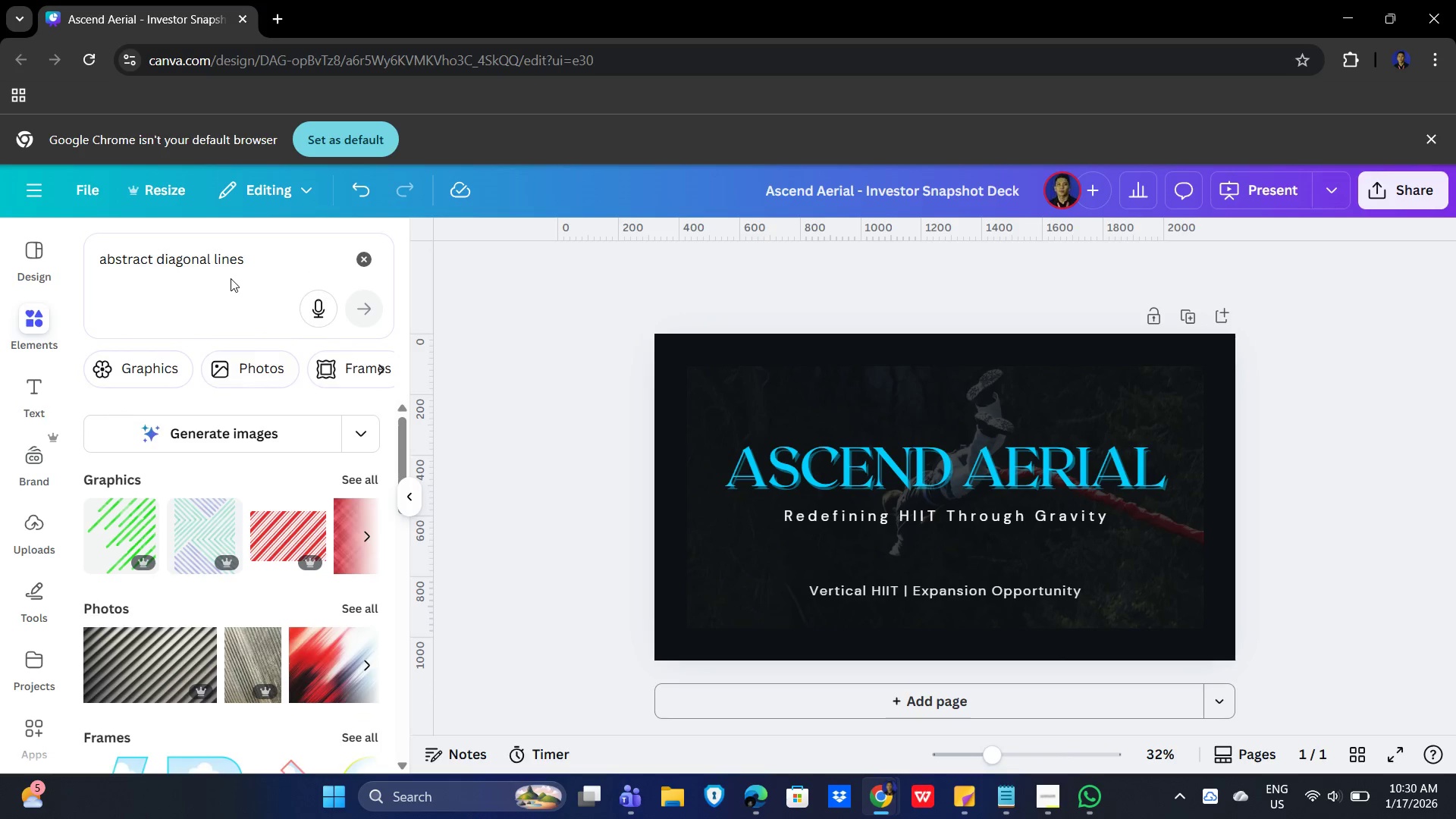 
scroll: coordinate [231, 557], scroll_direction: down, amount: 7.0
 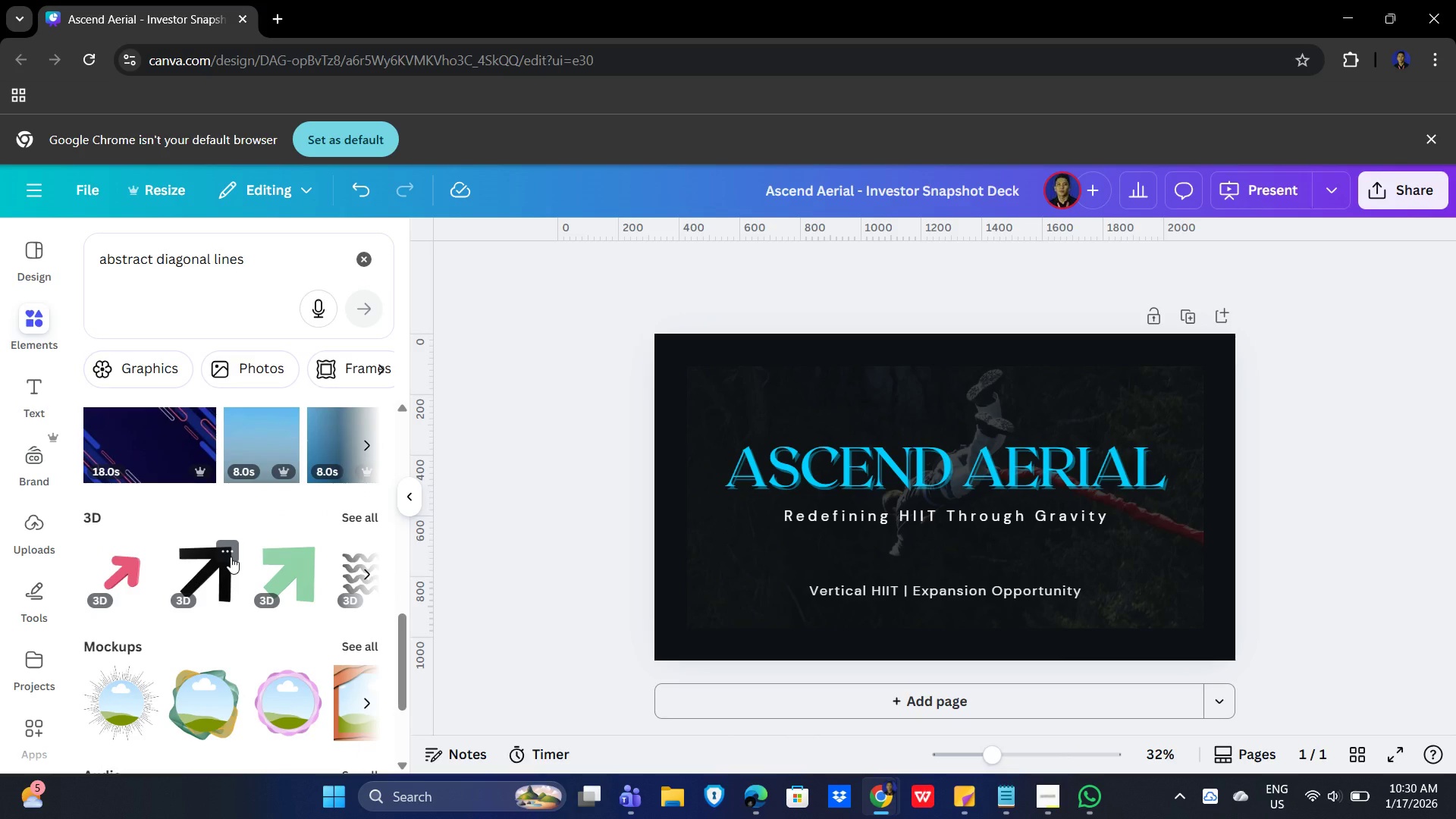 
scroll: coordinate [226, 546], scroll_direction: up, amount: 6.0
 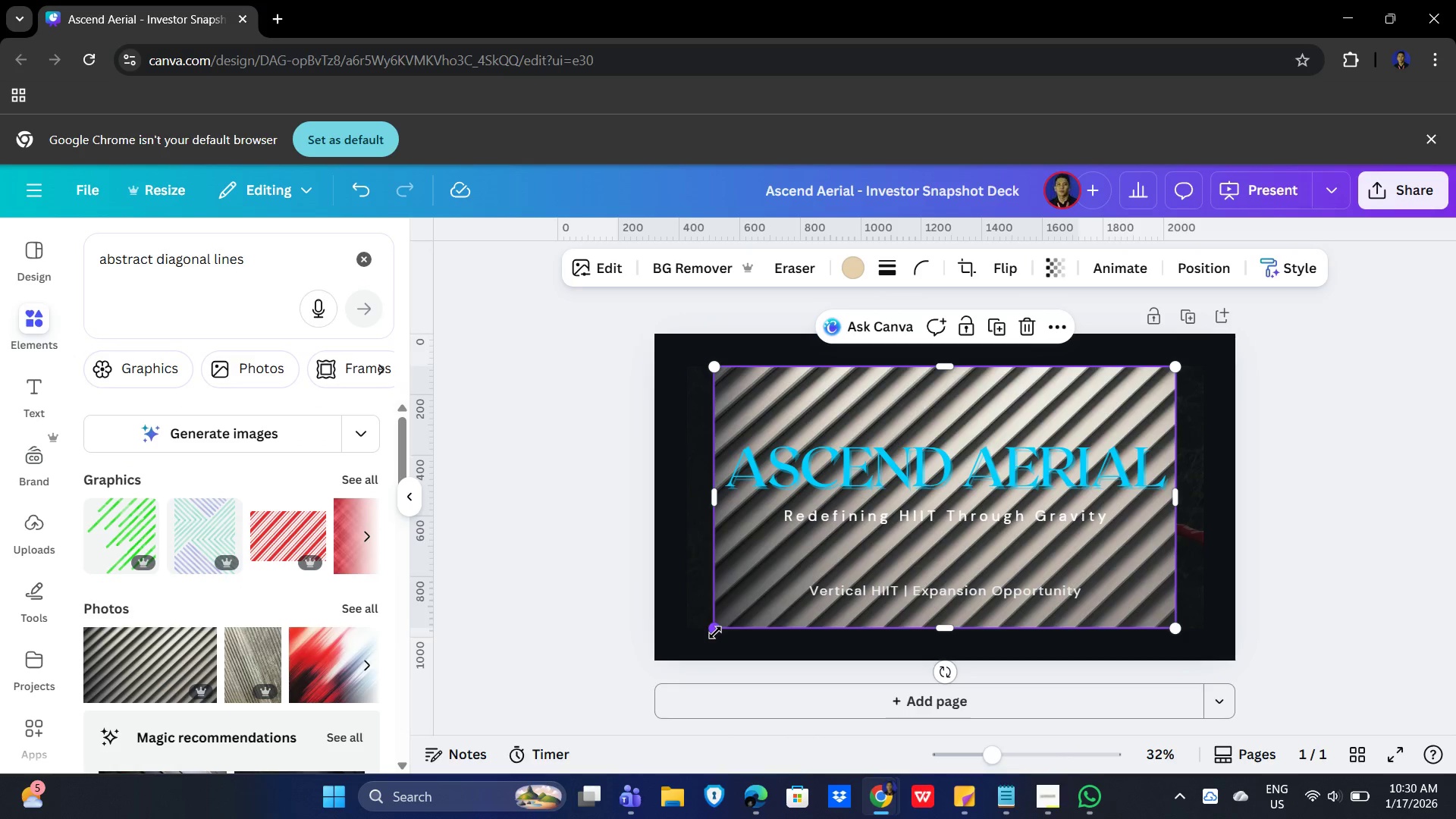 
left_click_drag(start_coordinate=[714, 631], to_coordinate=[805, 532])
 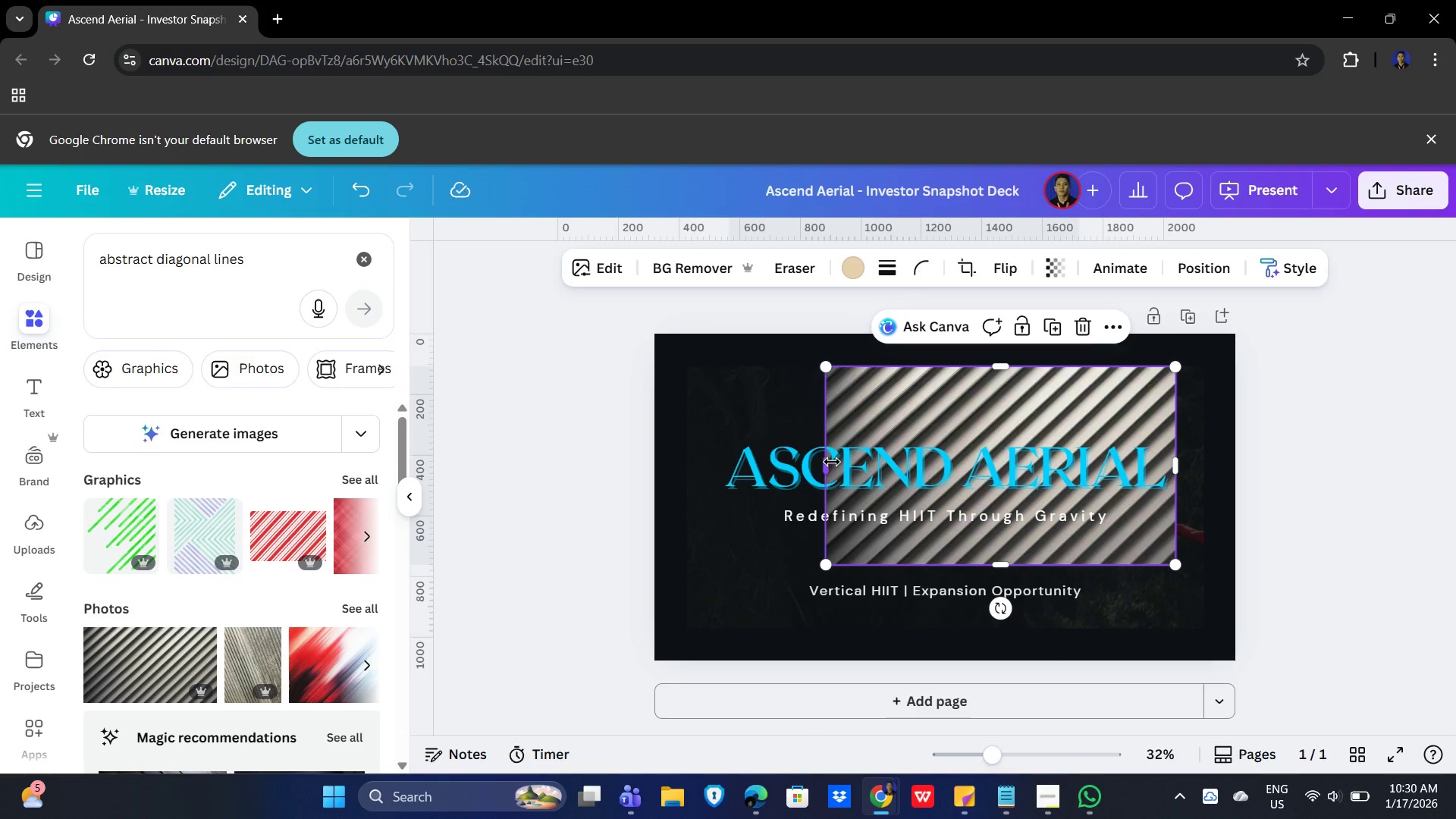 
left_click_drag(start_coordinate=[831, 461], to_coordinate=[714, 463])
 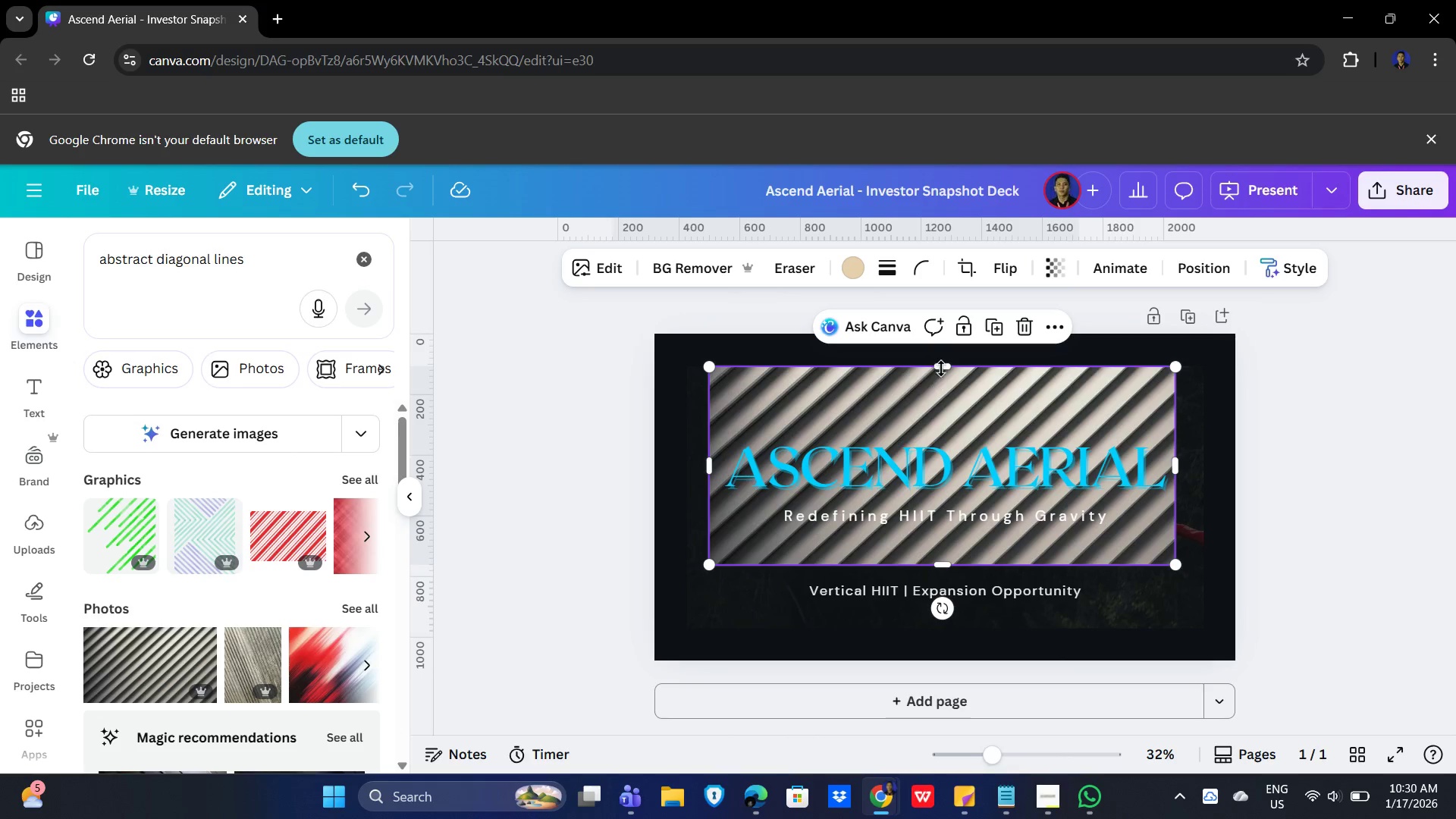 
left_click_drag(start_coordinate=[944, 363], to_coordinate=[948, 430])
 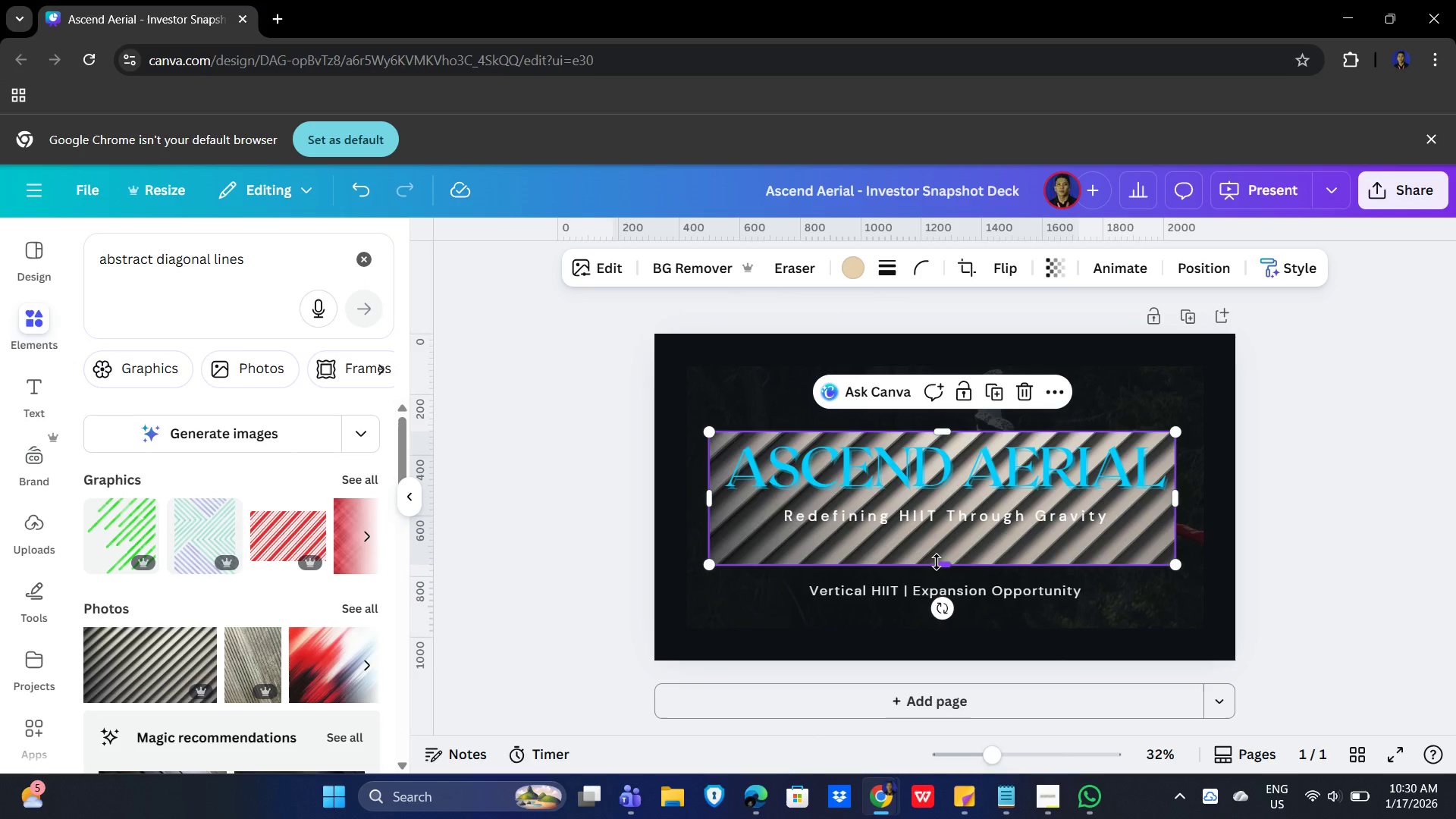 
left_click_drag(start_coordinate=[938, 562], to_coordinate=[946, 500])
 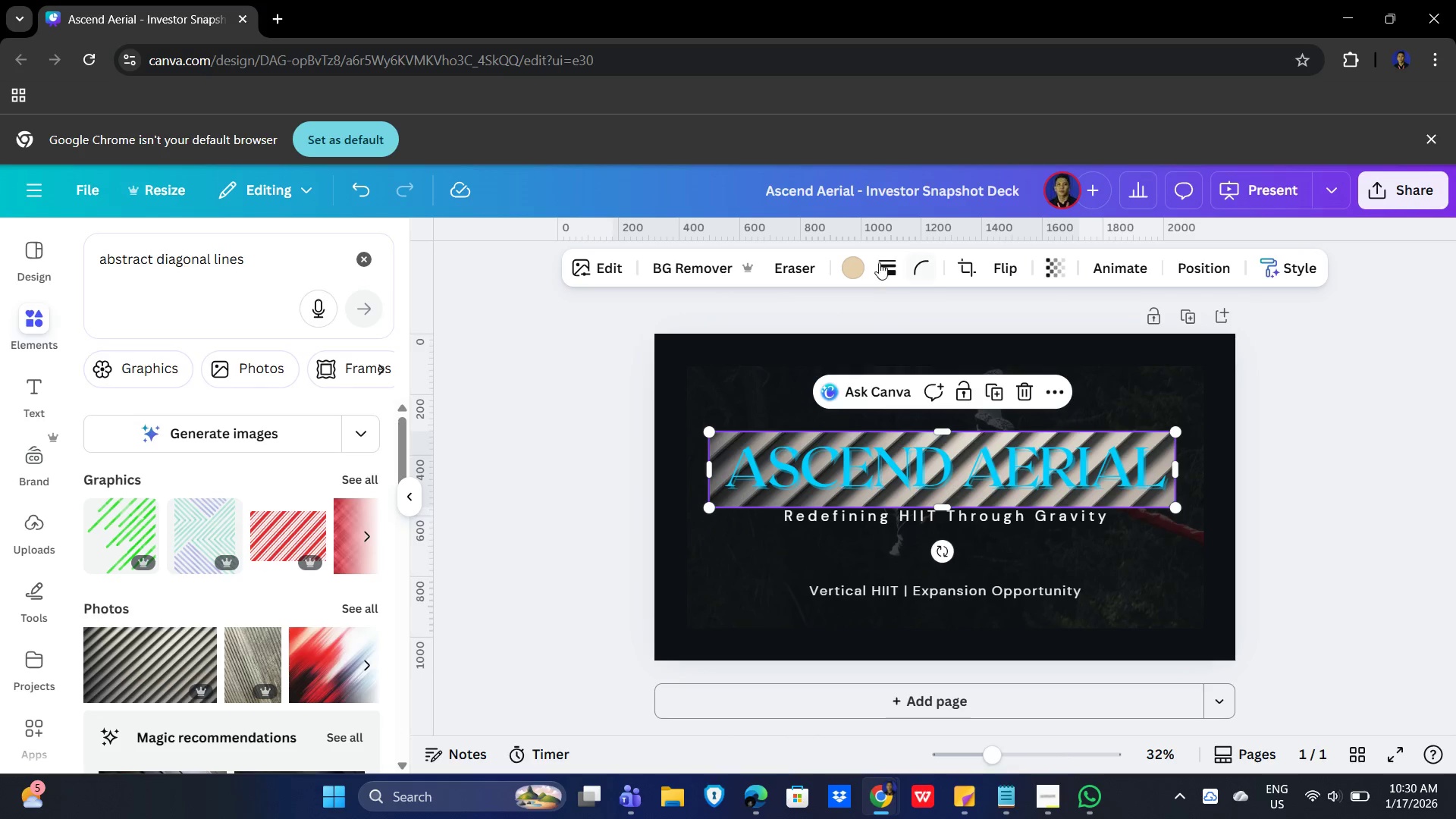 
left_click([852, 260])
 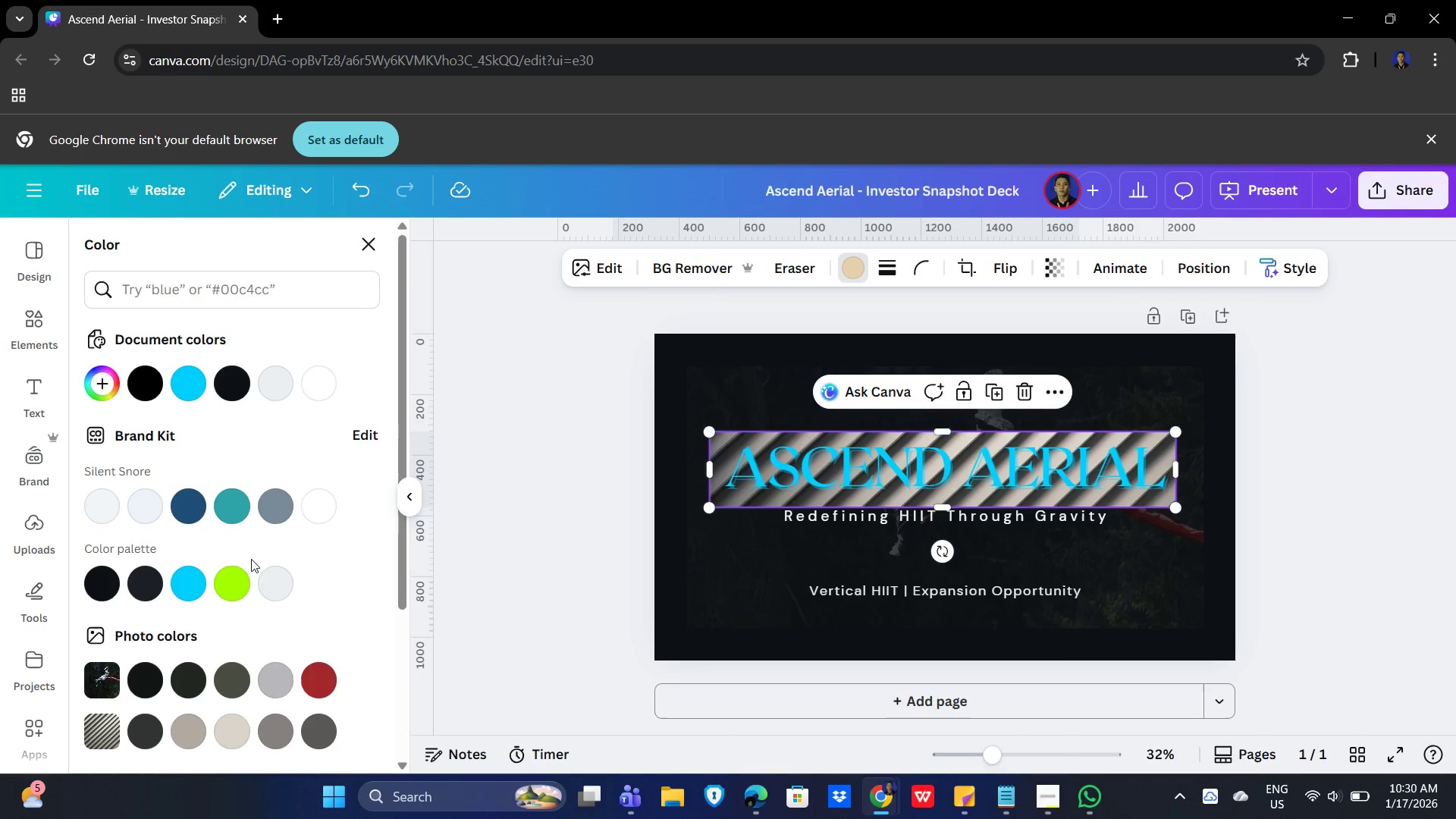 
left_click([220, 580])
 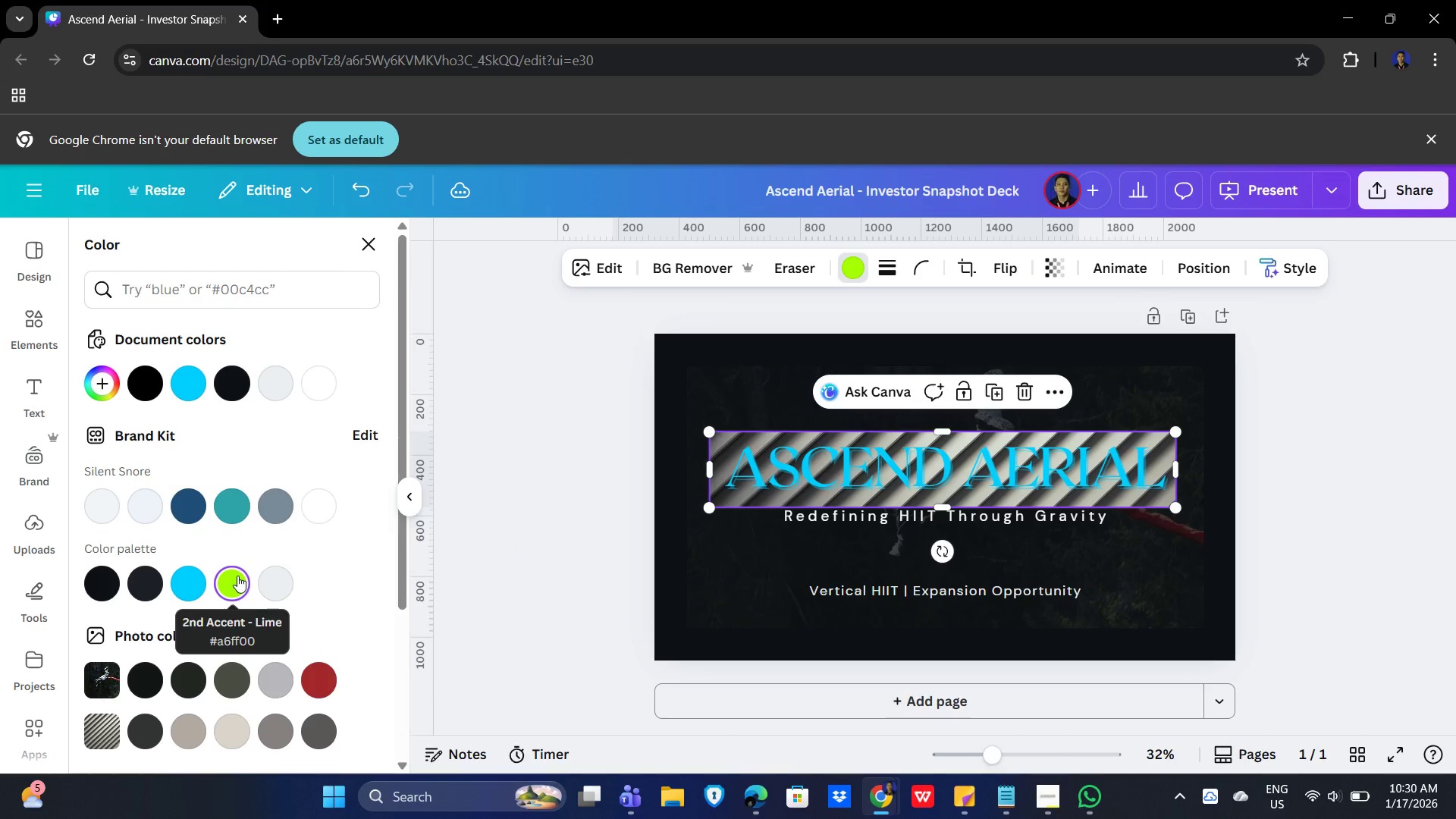 
left_click([230, 582])
 